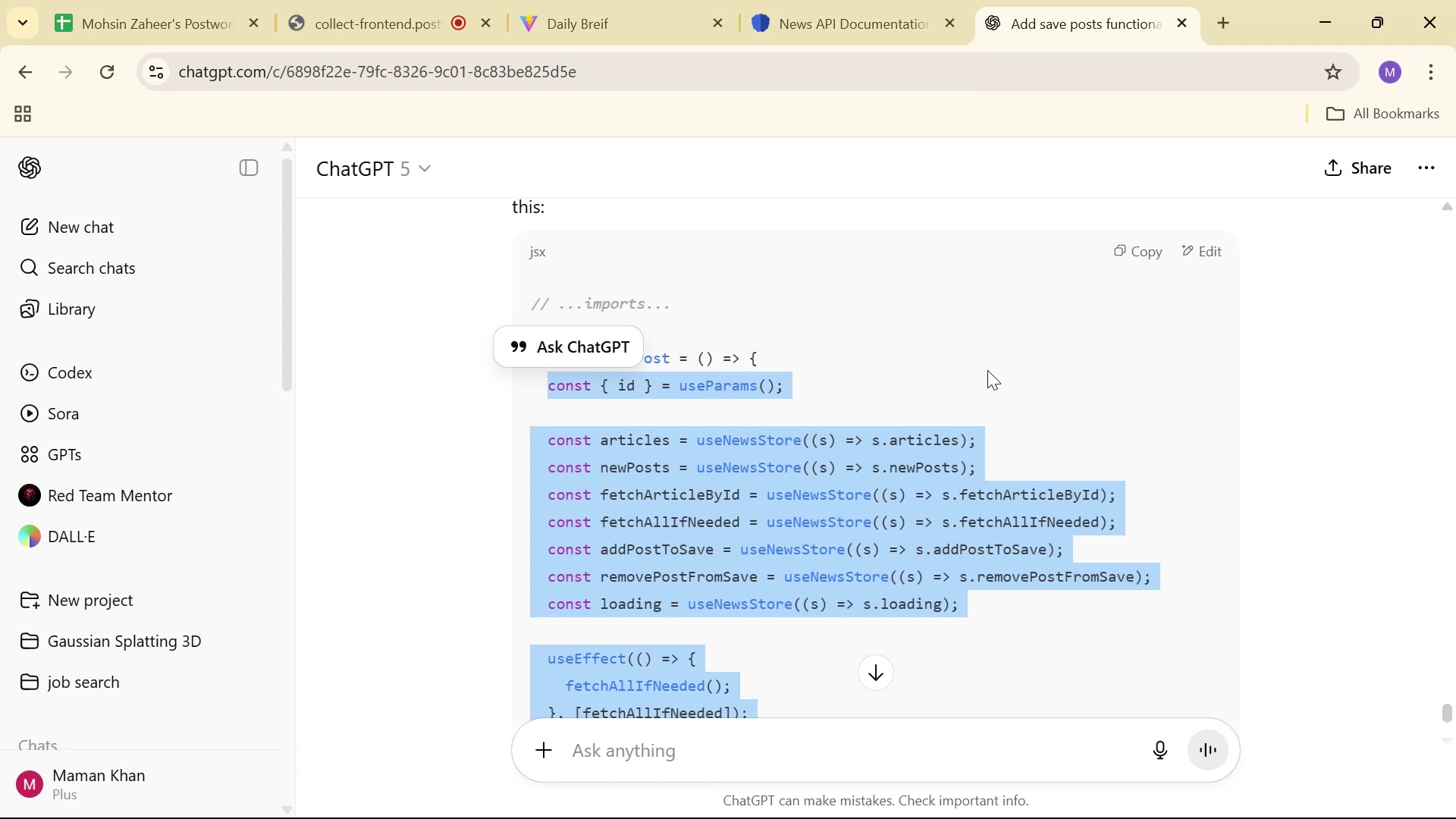 
key(Alt+Tab)
 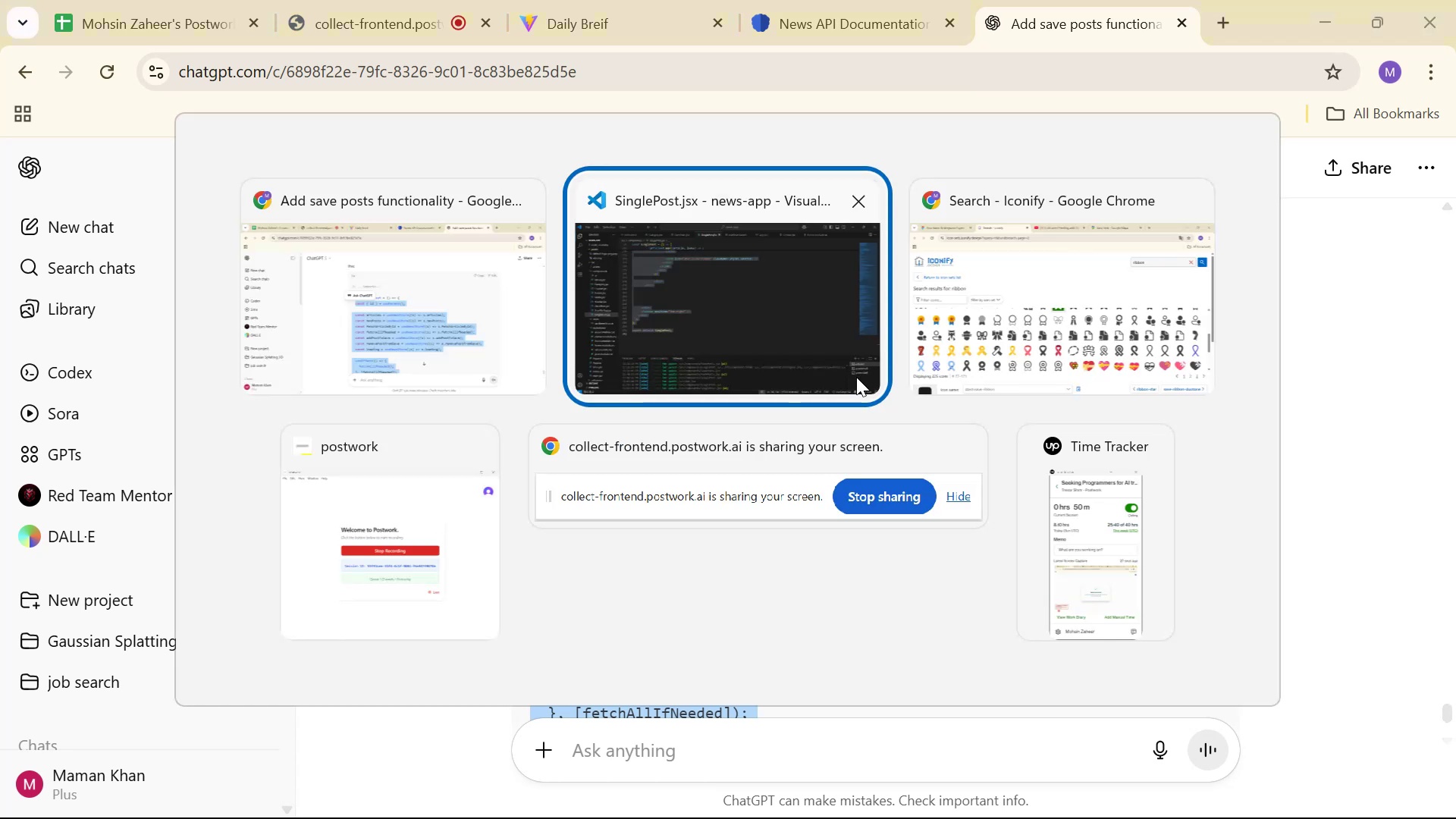 
scroll: coordinate [732, 421], scroll_direction: up, amount: 12.0
 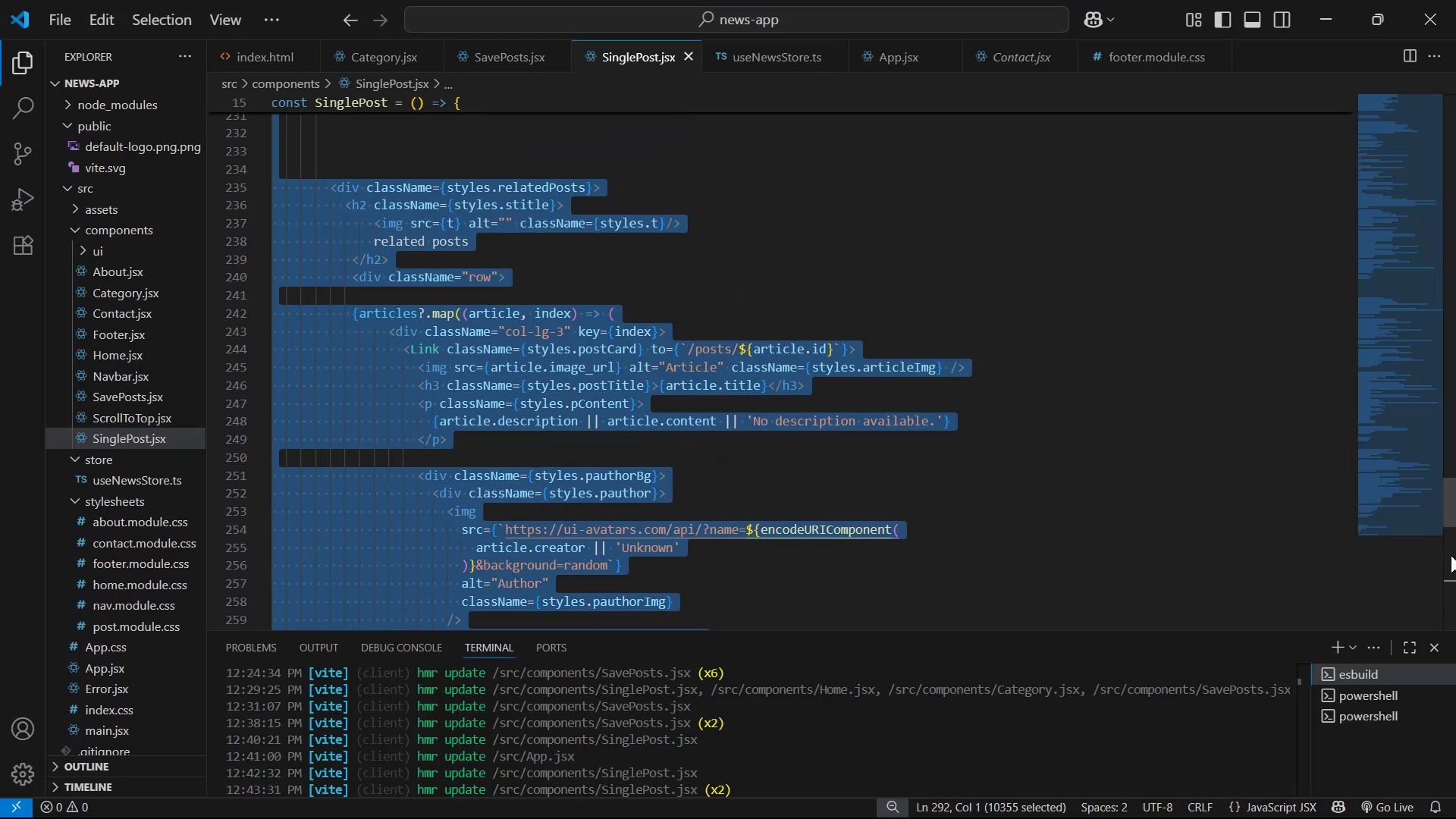 
left_click_drag(start_coordinate=[1454, 505], to_coordinate=[1455, 0])
 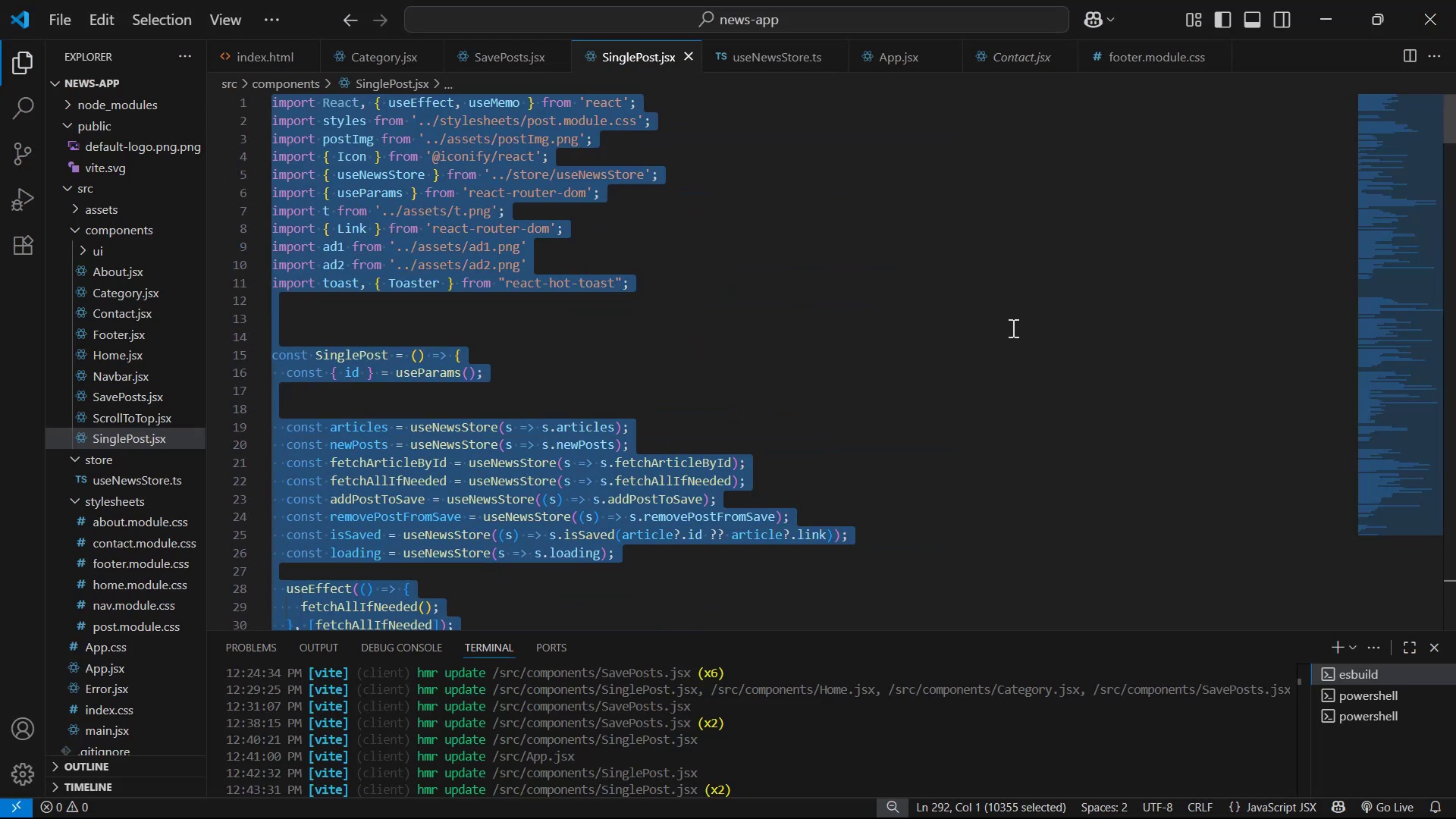 
left_click([1007, 334])
 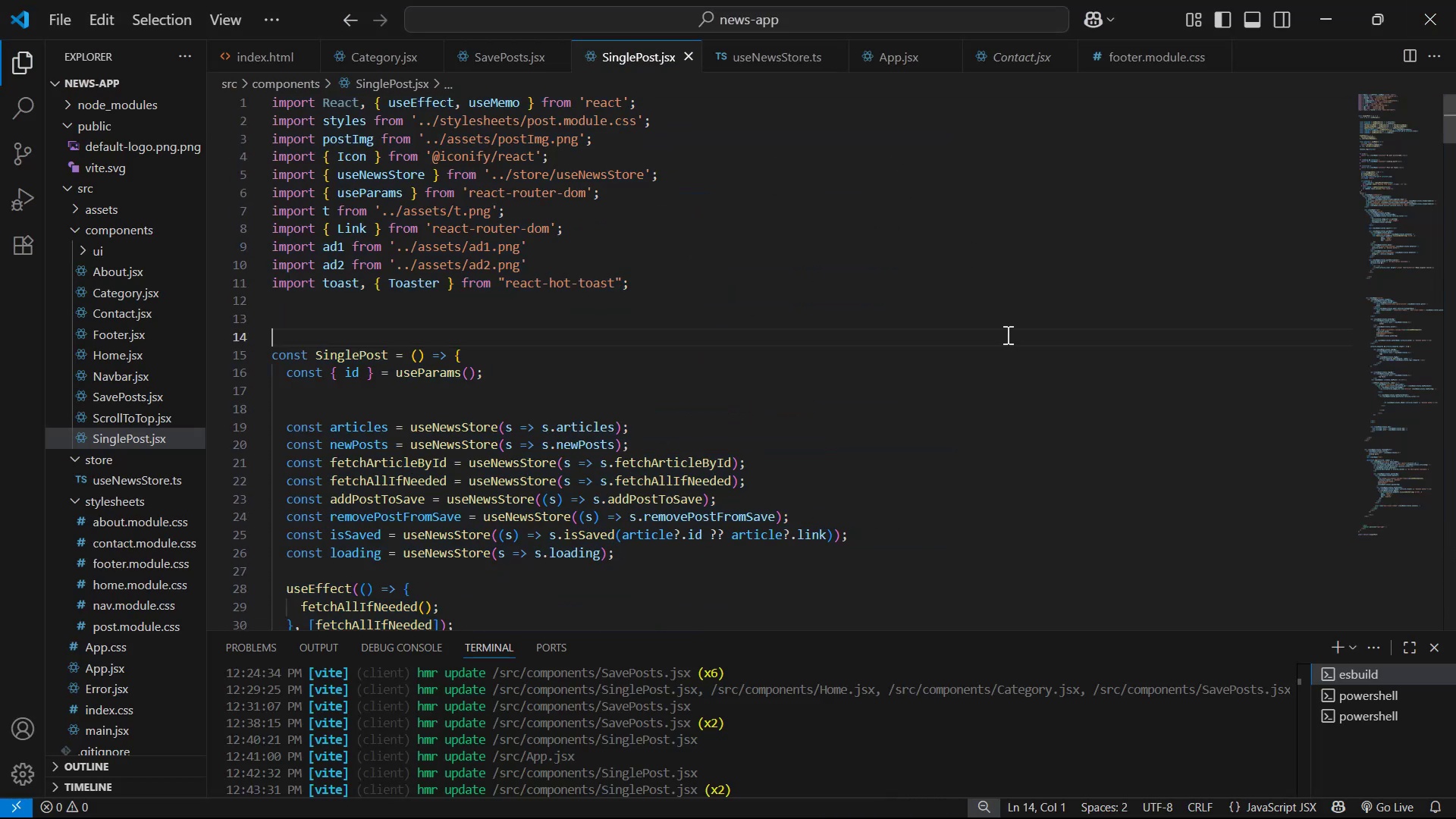 
scroll: coordinate [535, 460], scroll_direction: down, amount: 13.0
 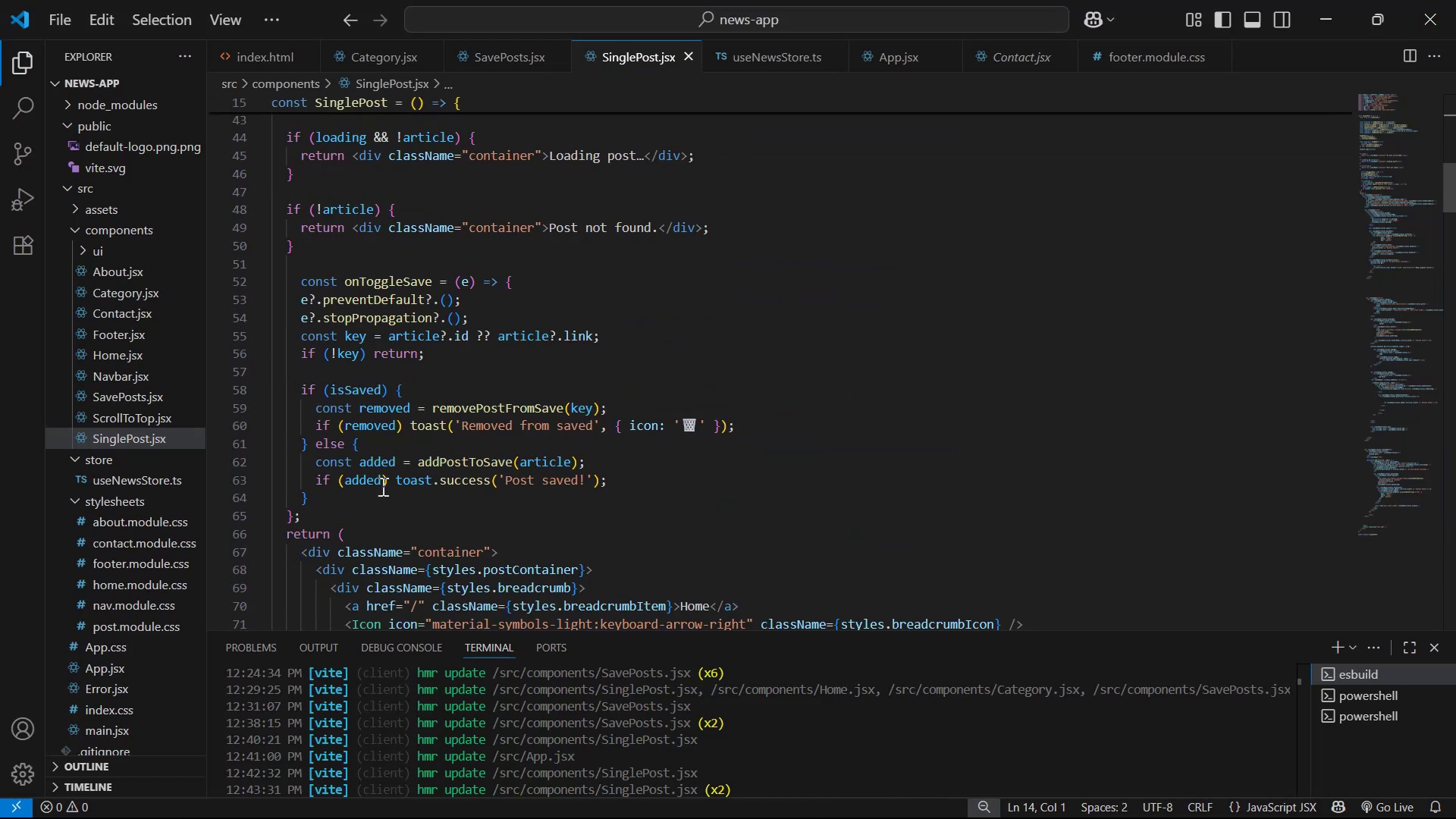 
left_click_drag(start_coordinate=[326, 513], to_coordinate=[282, 143])
 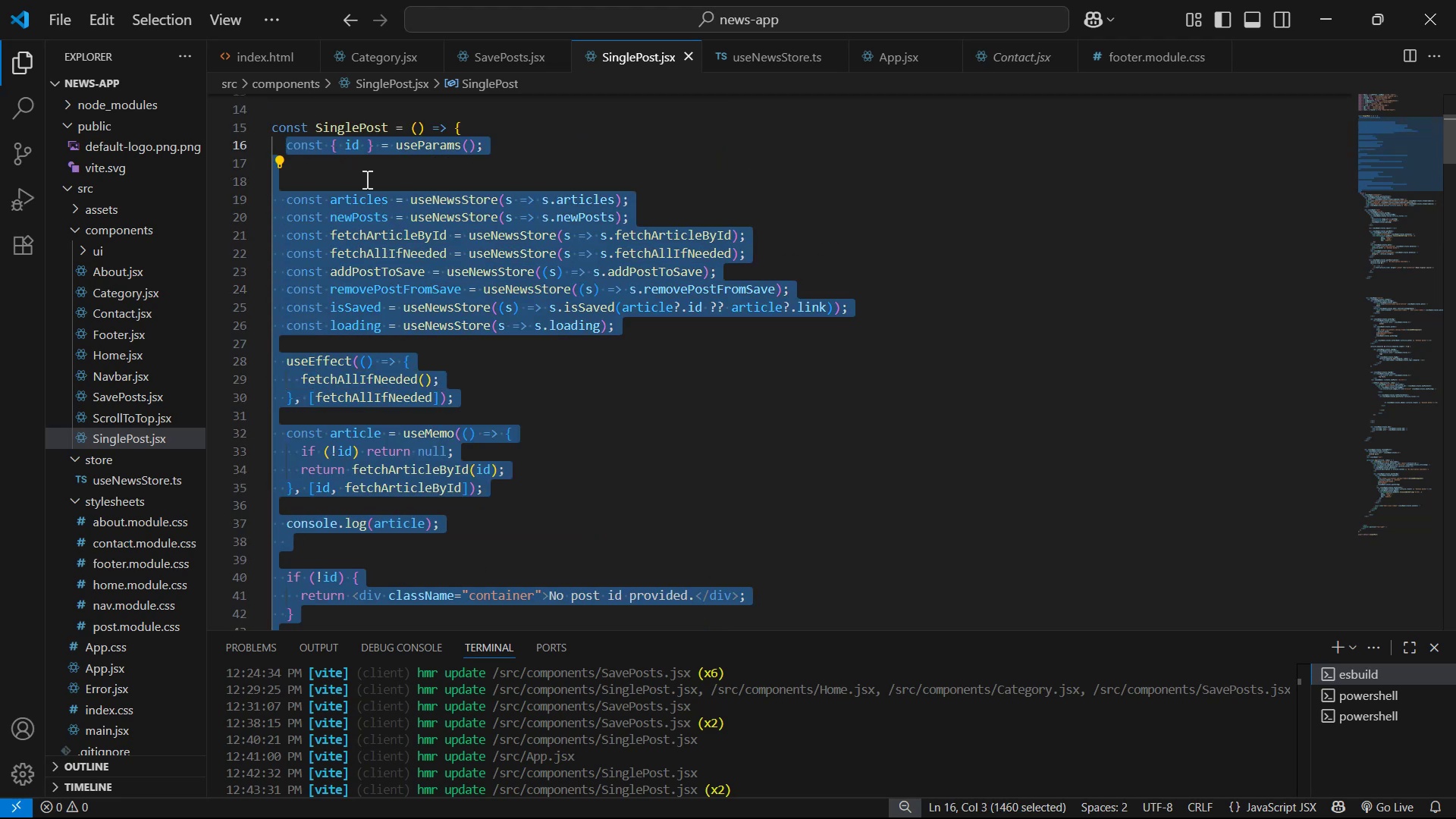 
scroll: coordinate [316, 398], scroll_direction: up, amount: 9.0
 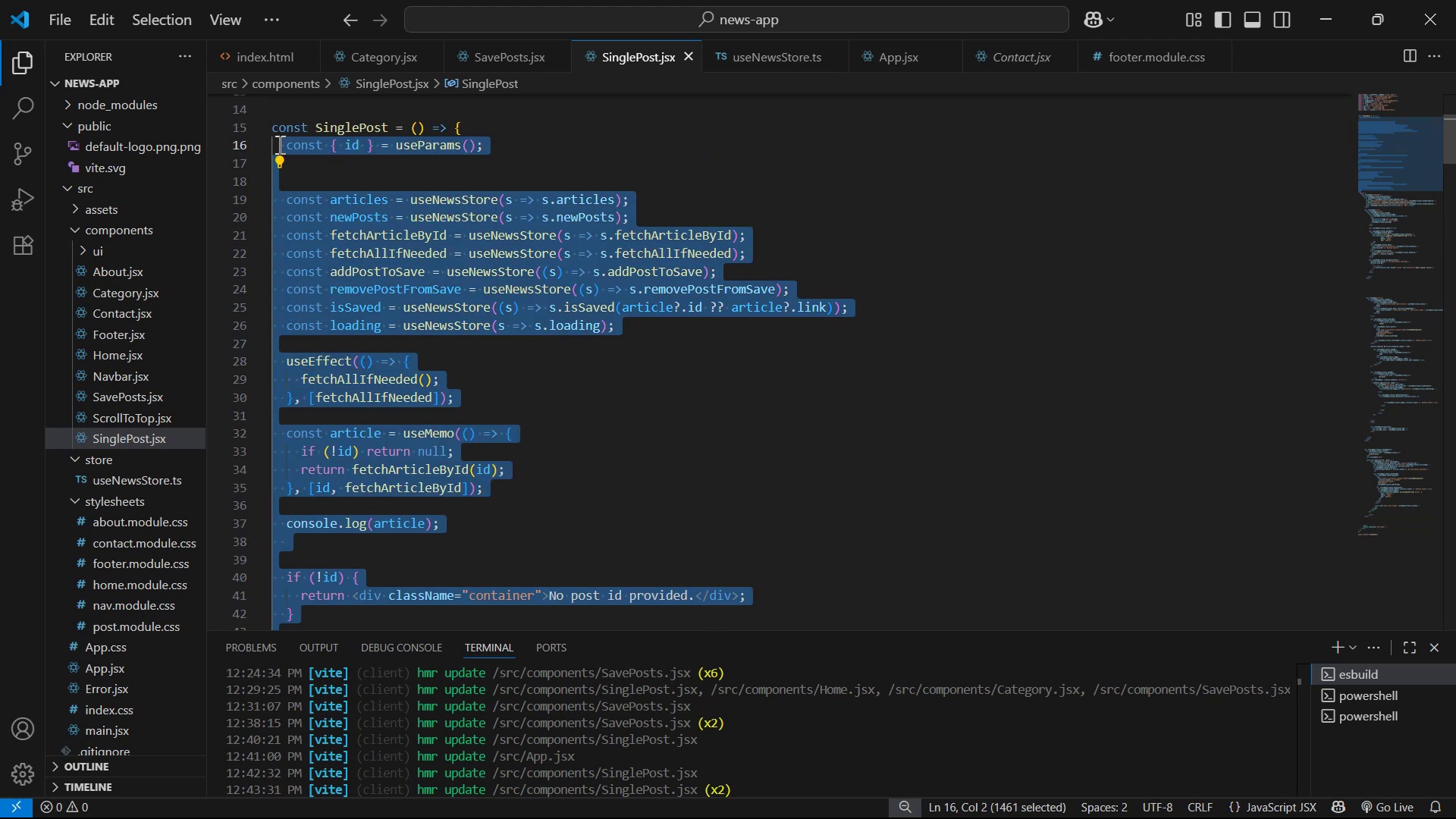 
key(Control+V)
 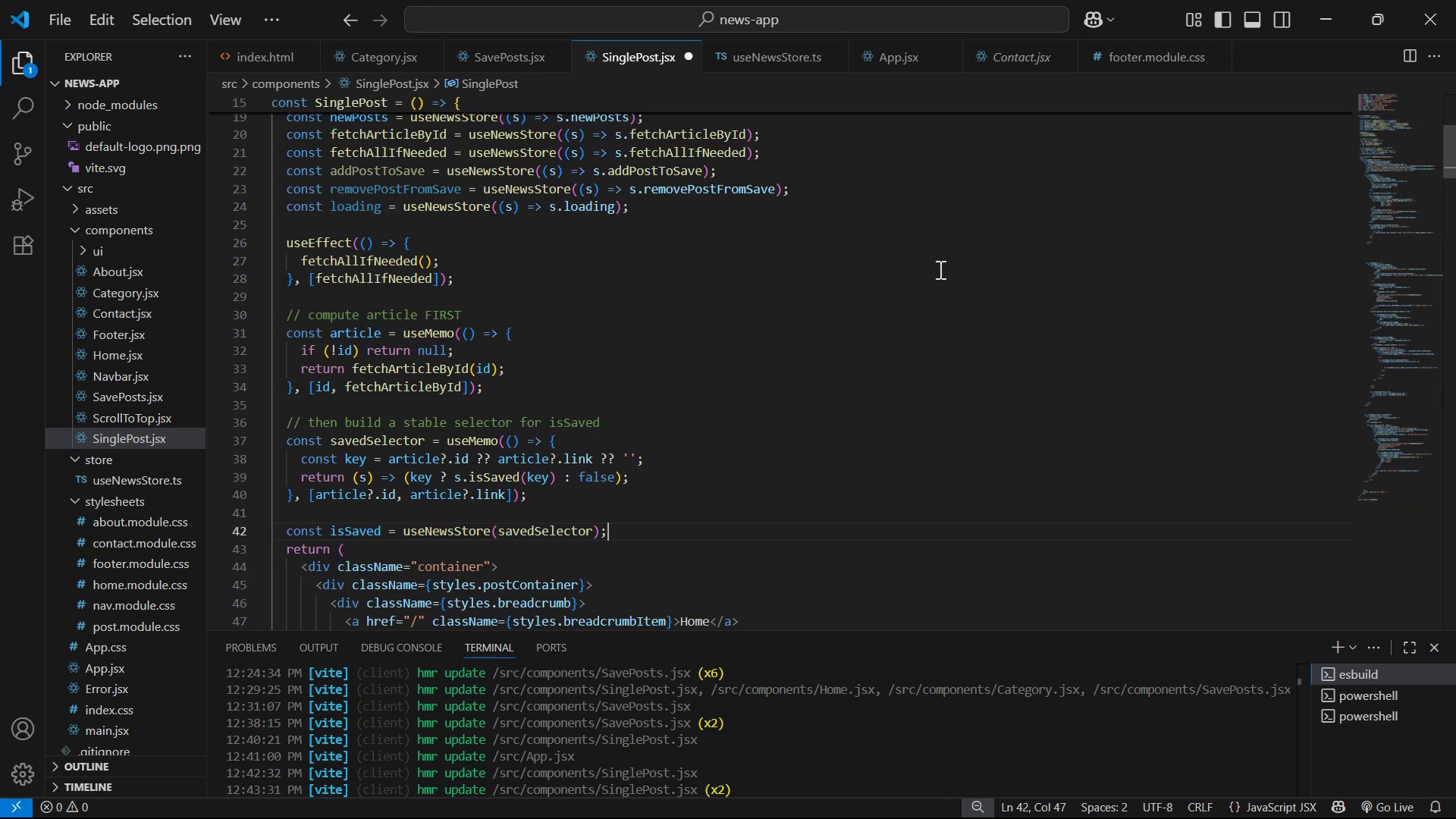 
wait(5.65)
 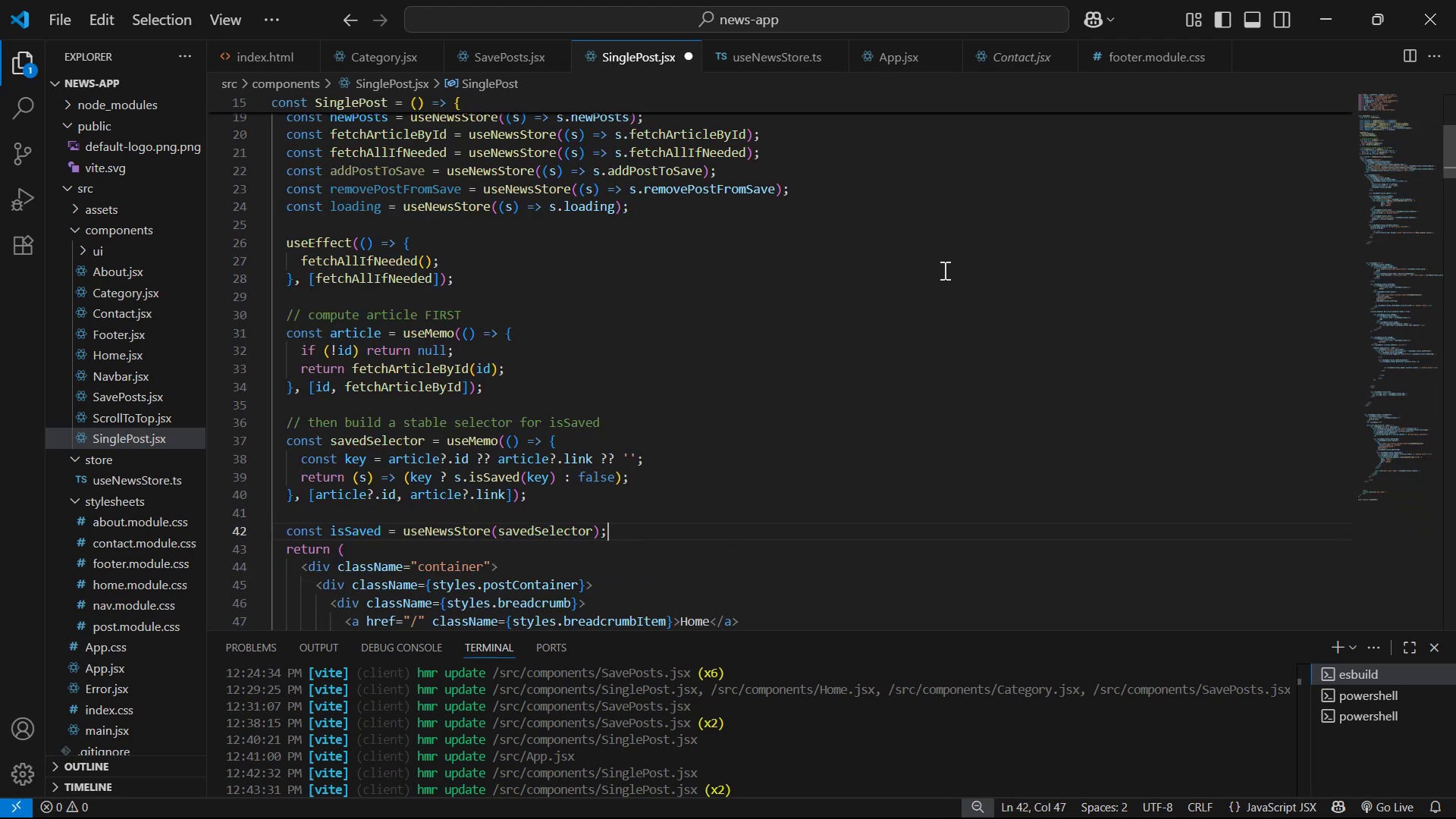 
key(Alt+AltLeft)
 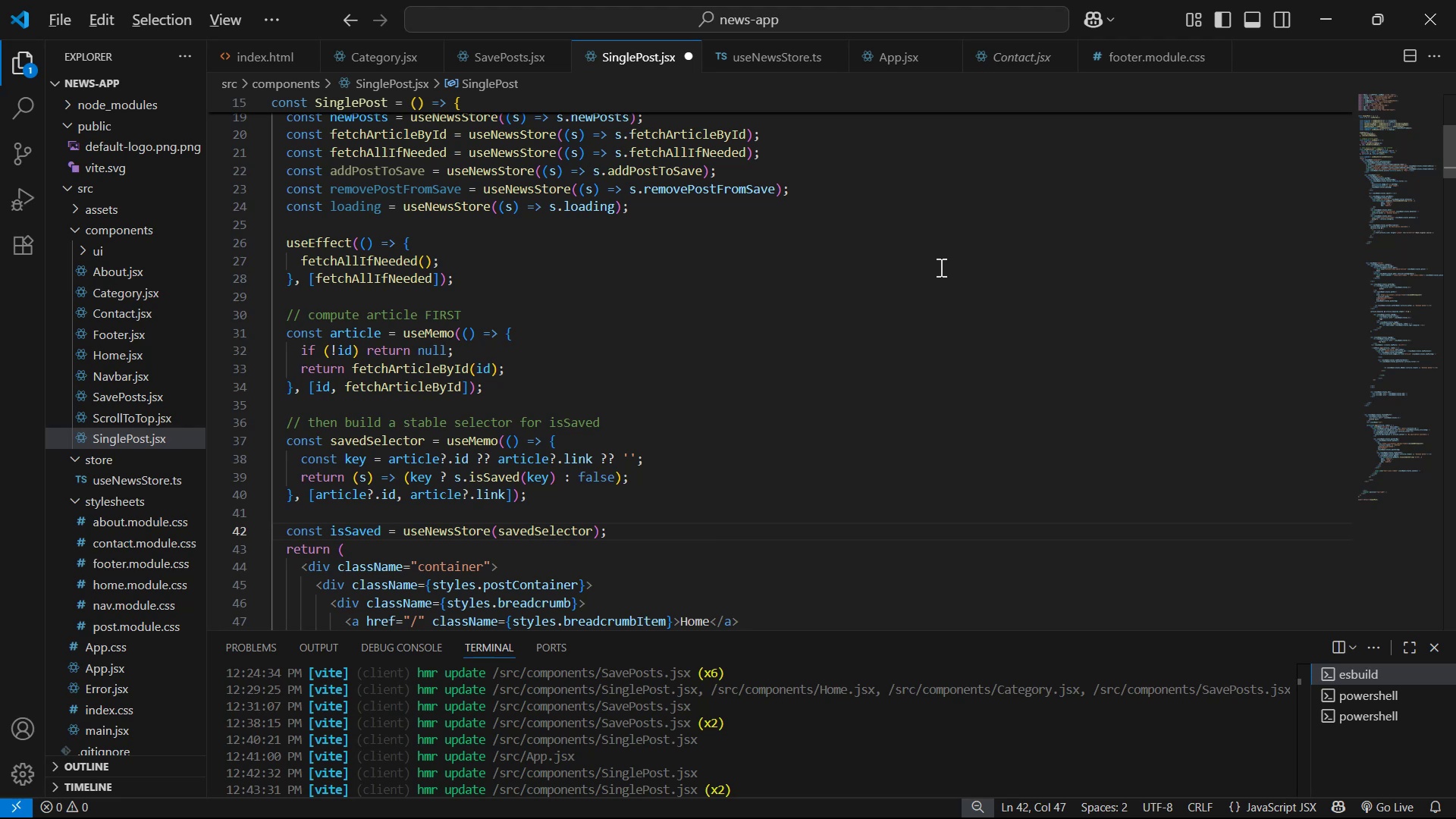 
key(Alt+Tab)
 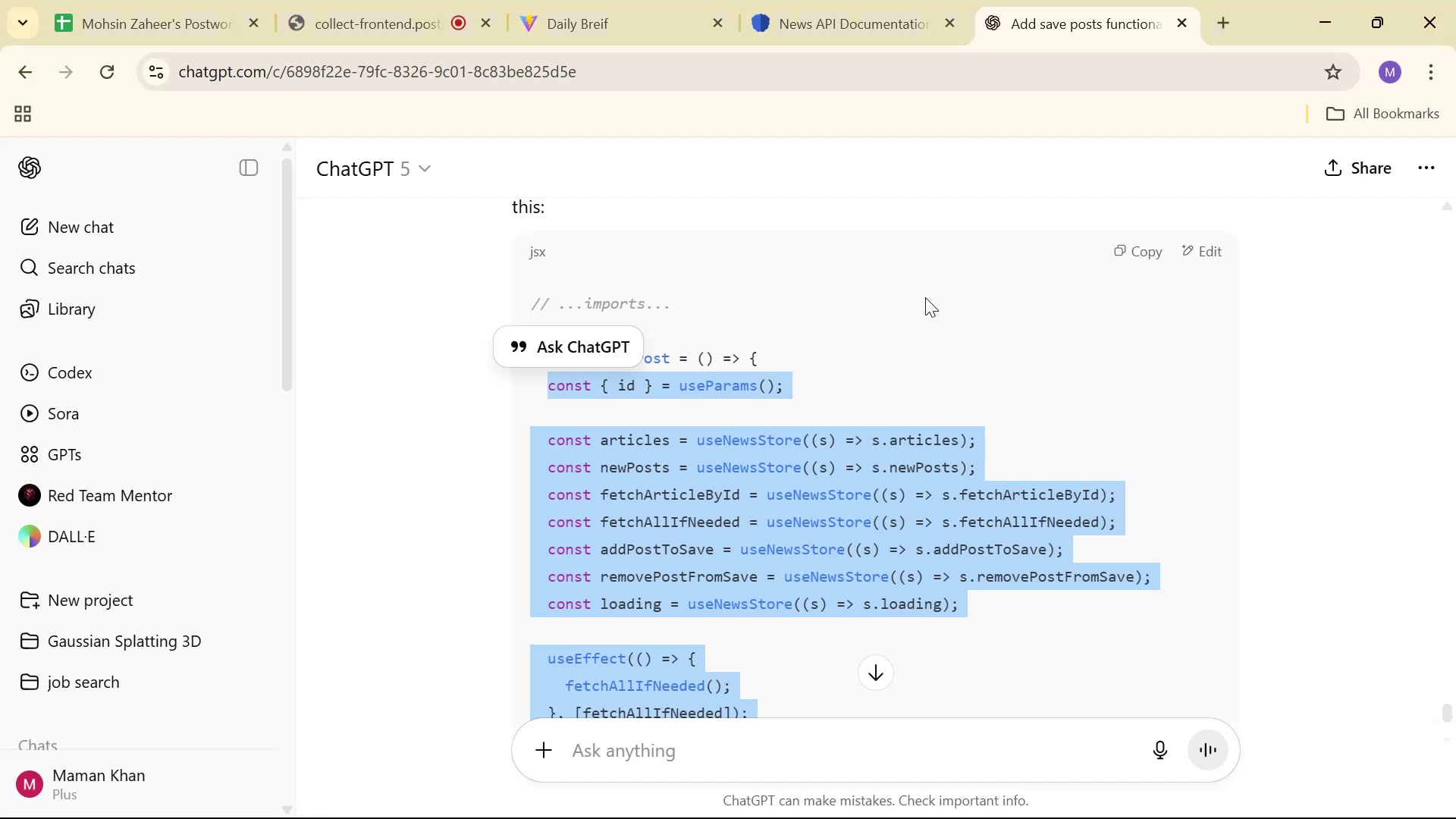 
scroll: coordinate [934, 398], scroll_direction: down, amount: 6.0
 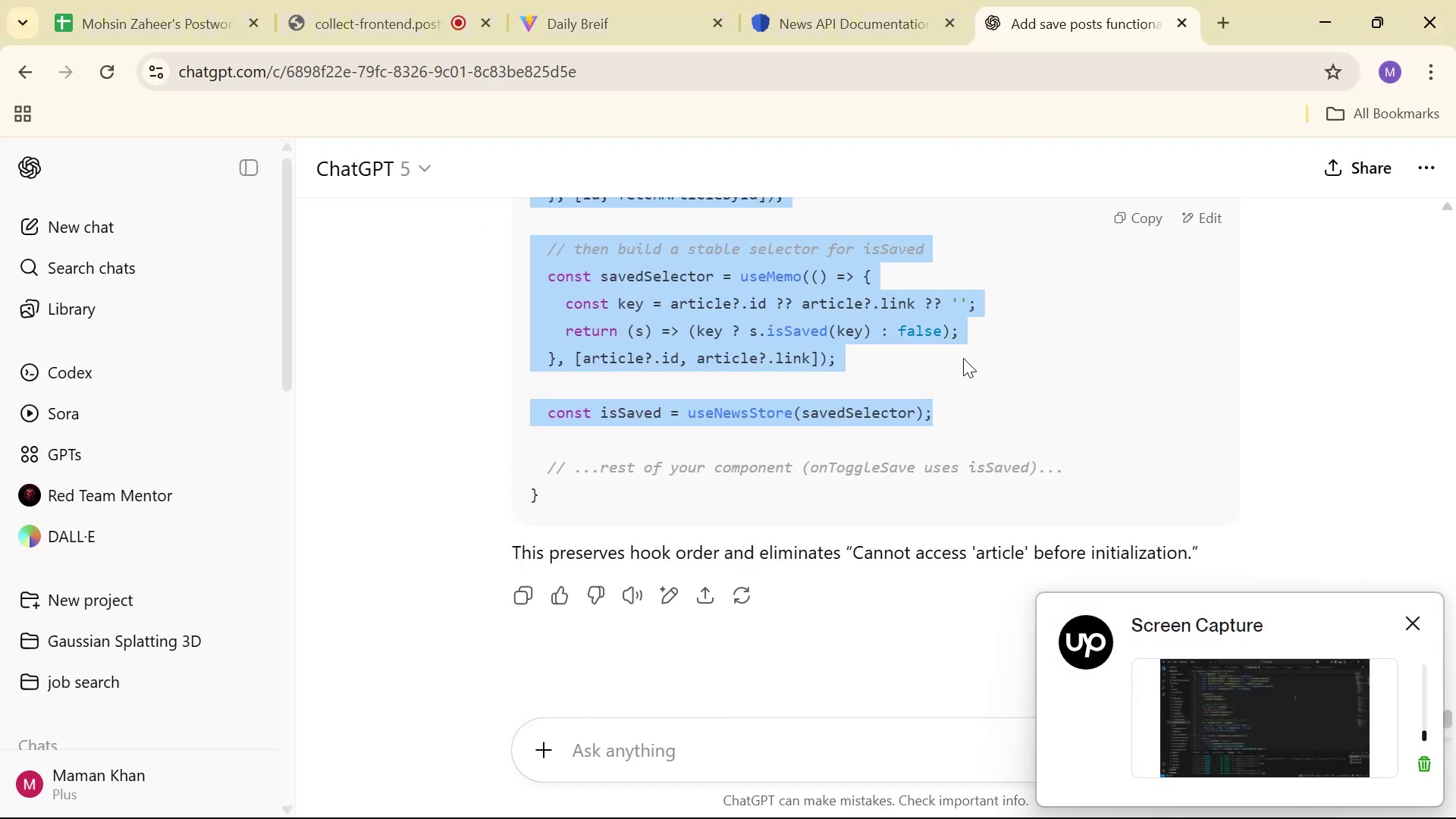 
key(Alt+AltLeft)
 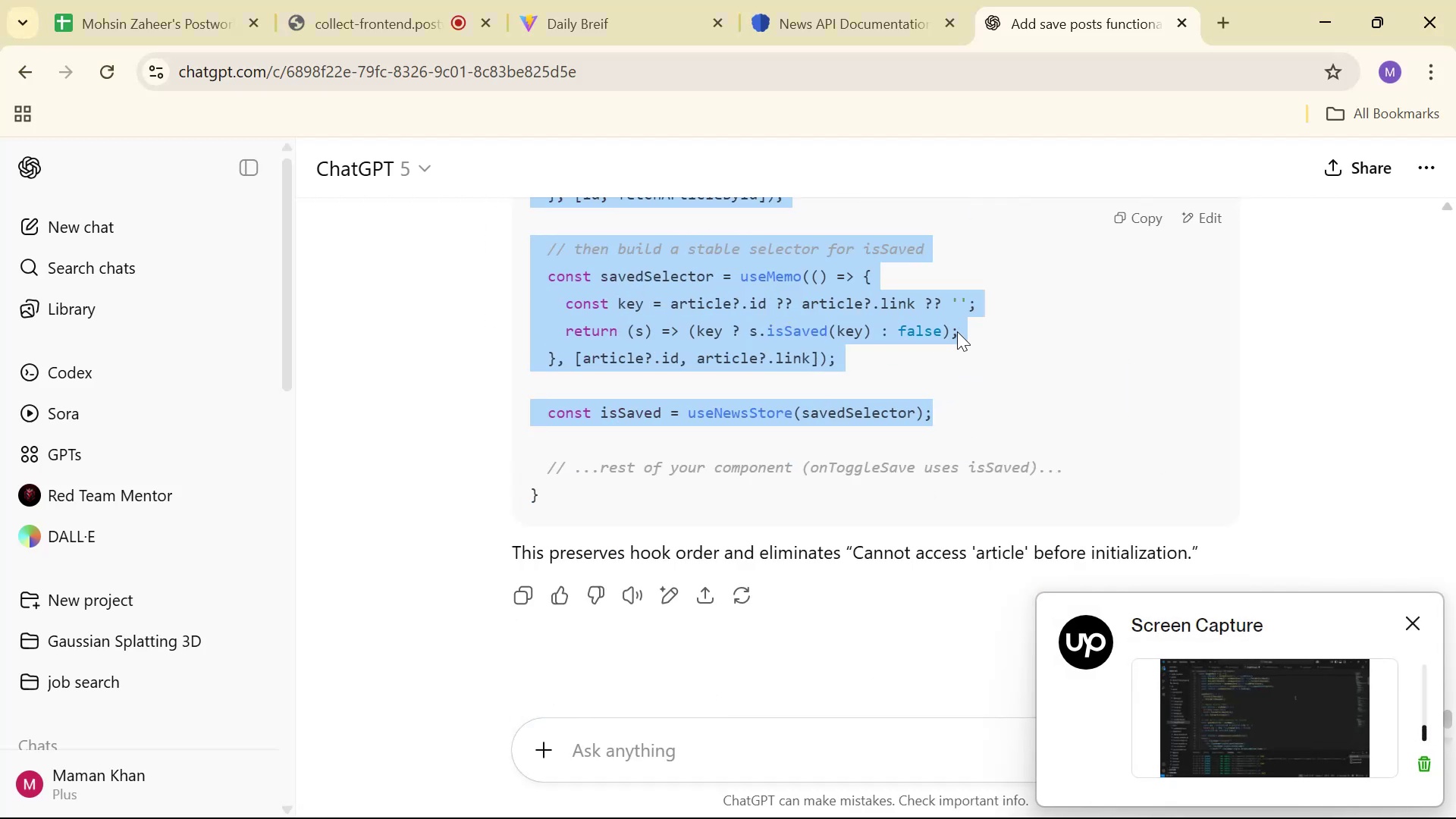 
key(Alt+Tab)
 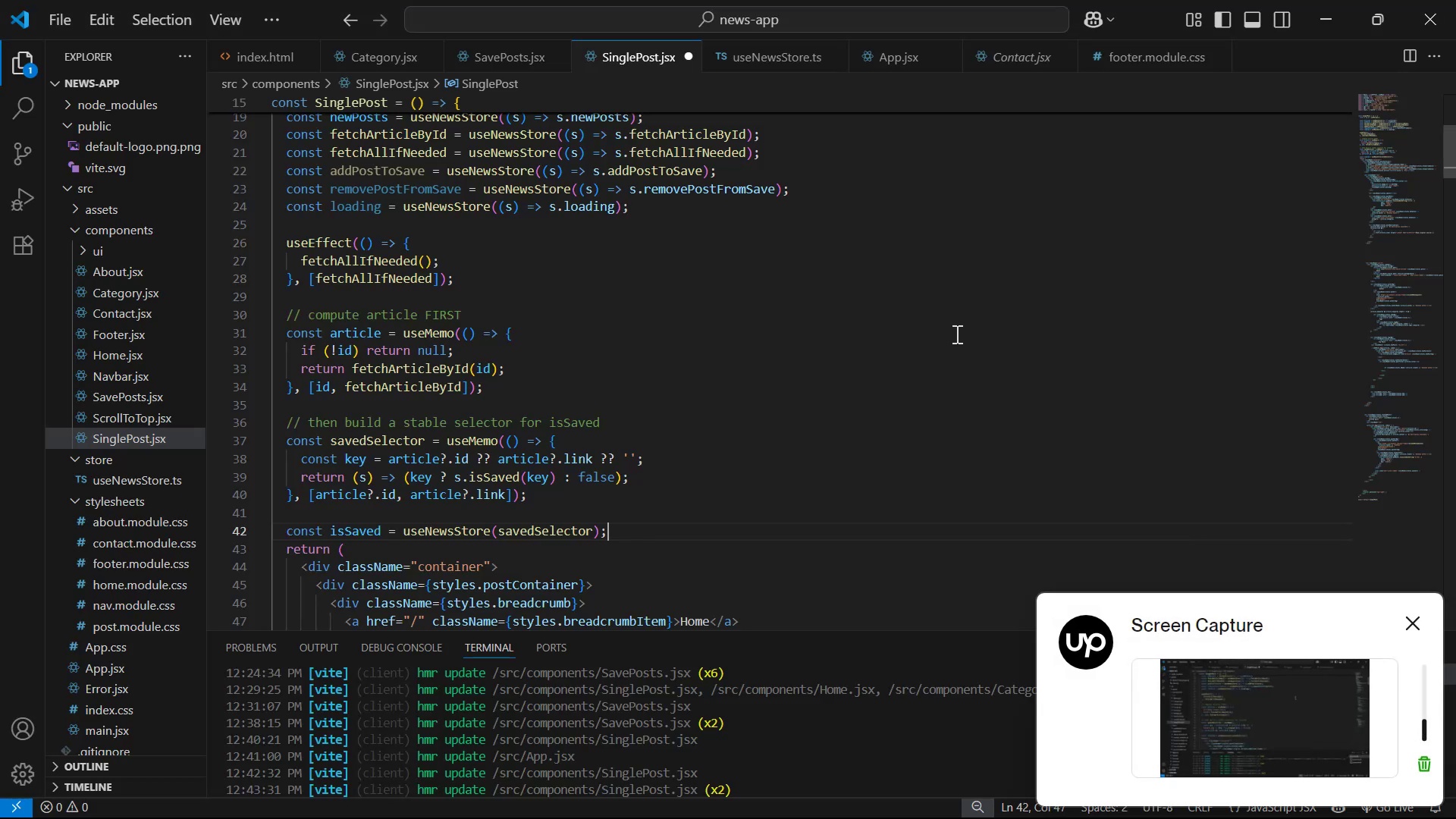 
key(Control+Z)
 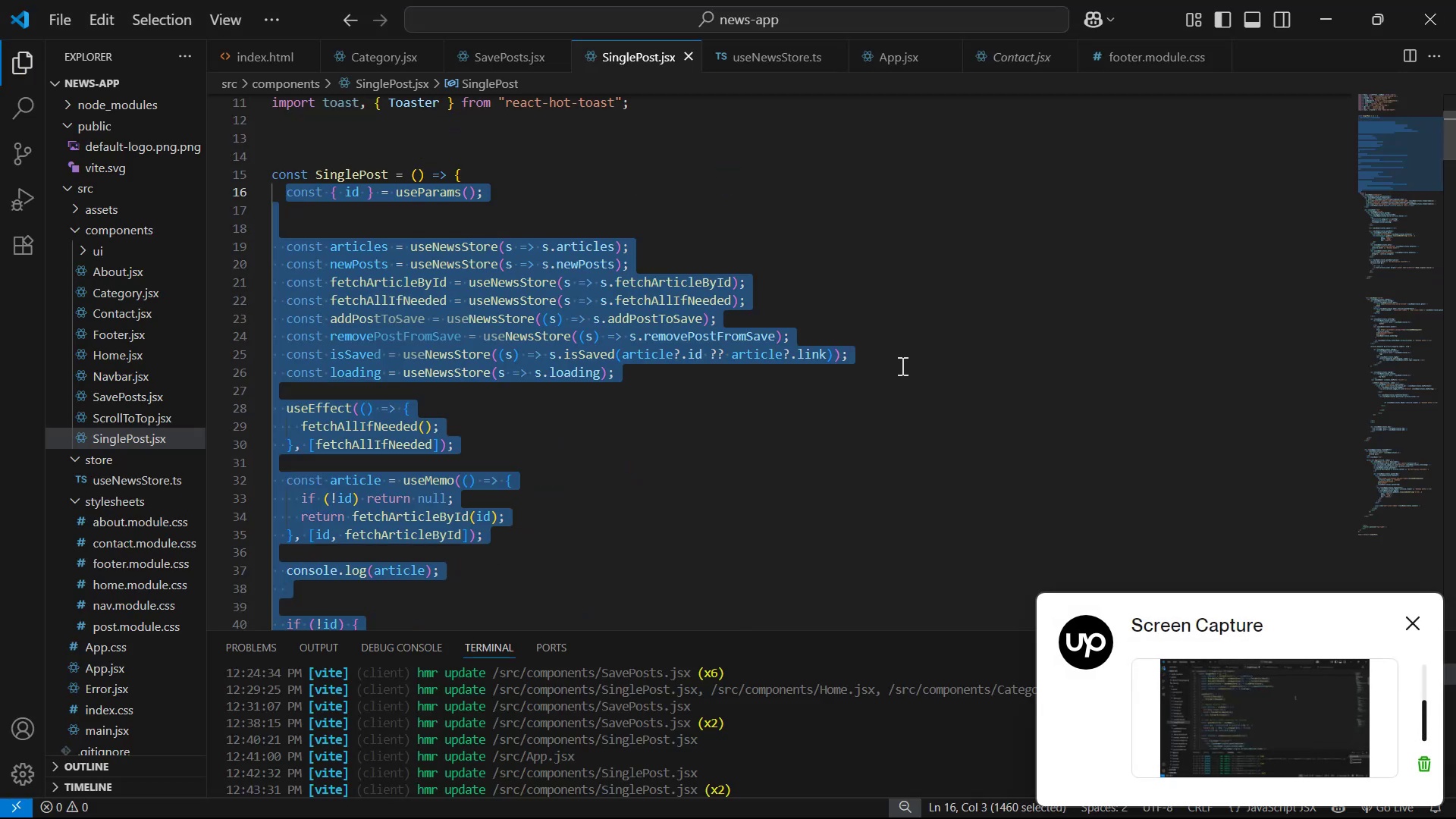 
scroll: coordinate [750, 389], scroll_direction: down, amount: 11.0
 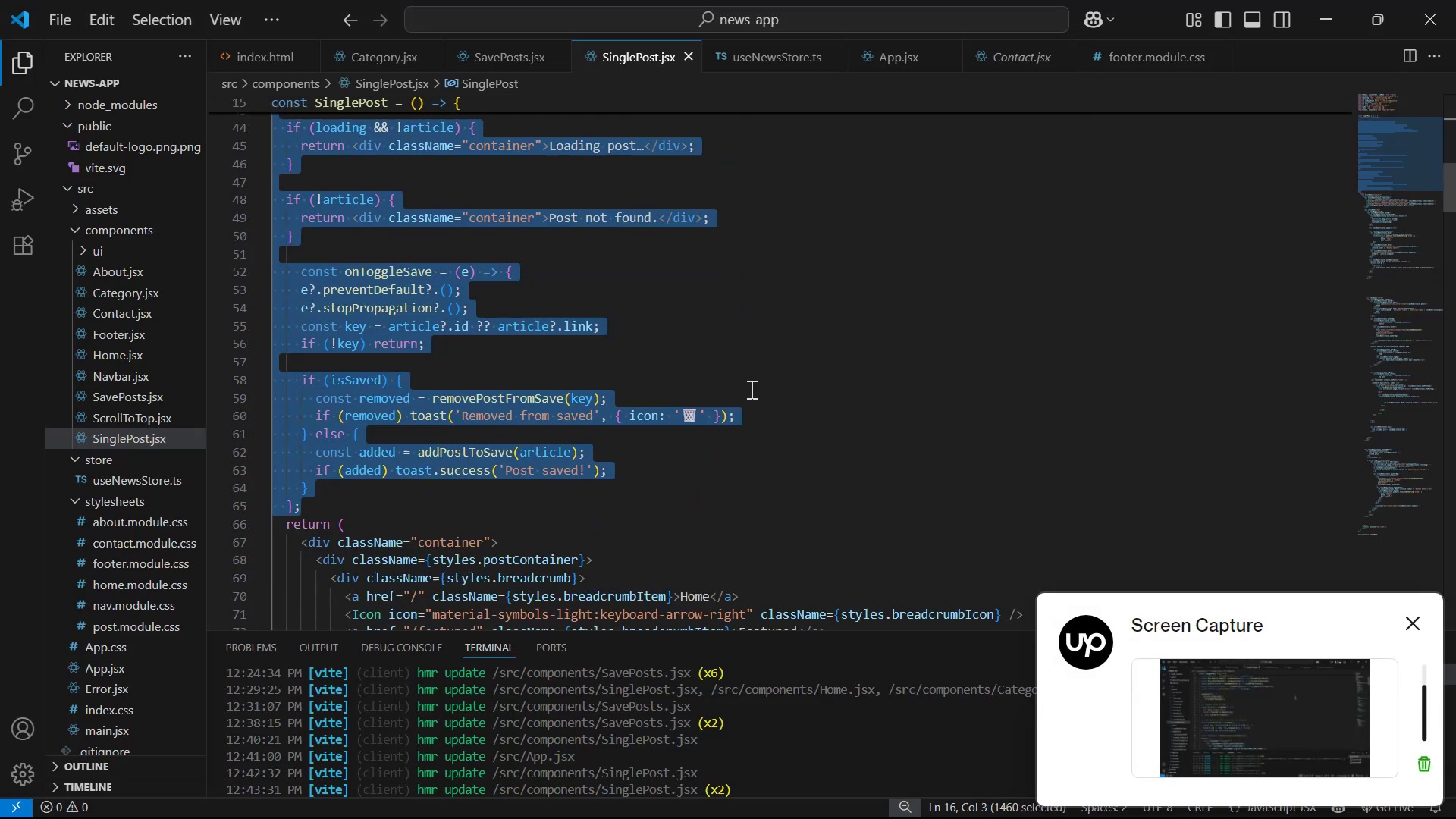 
key(Alt+AltLeft)
 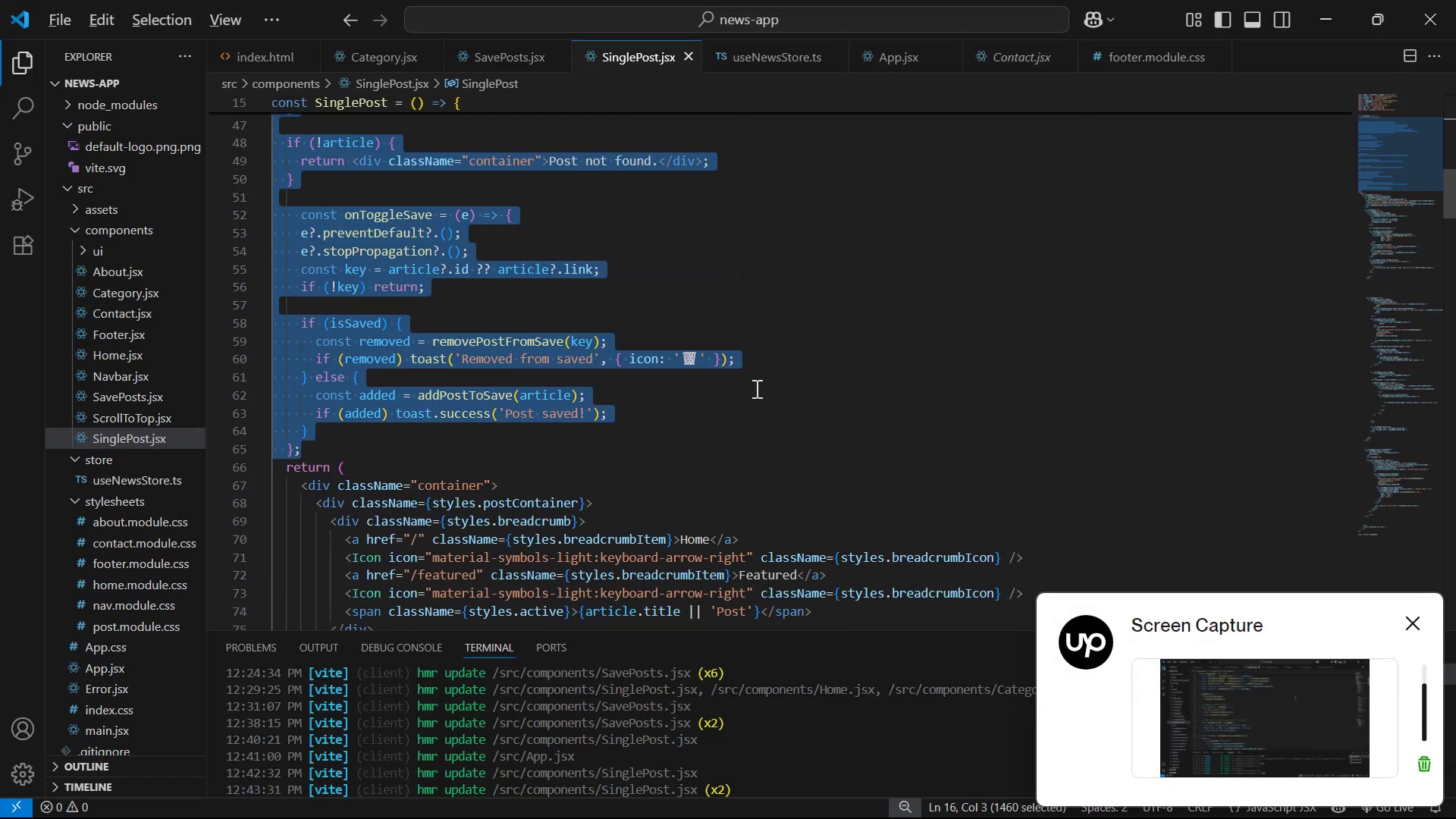 
key(Alt+Tab)
 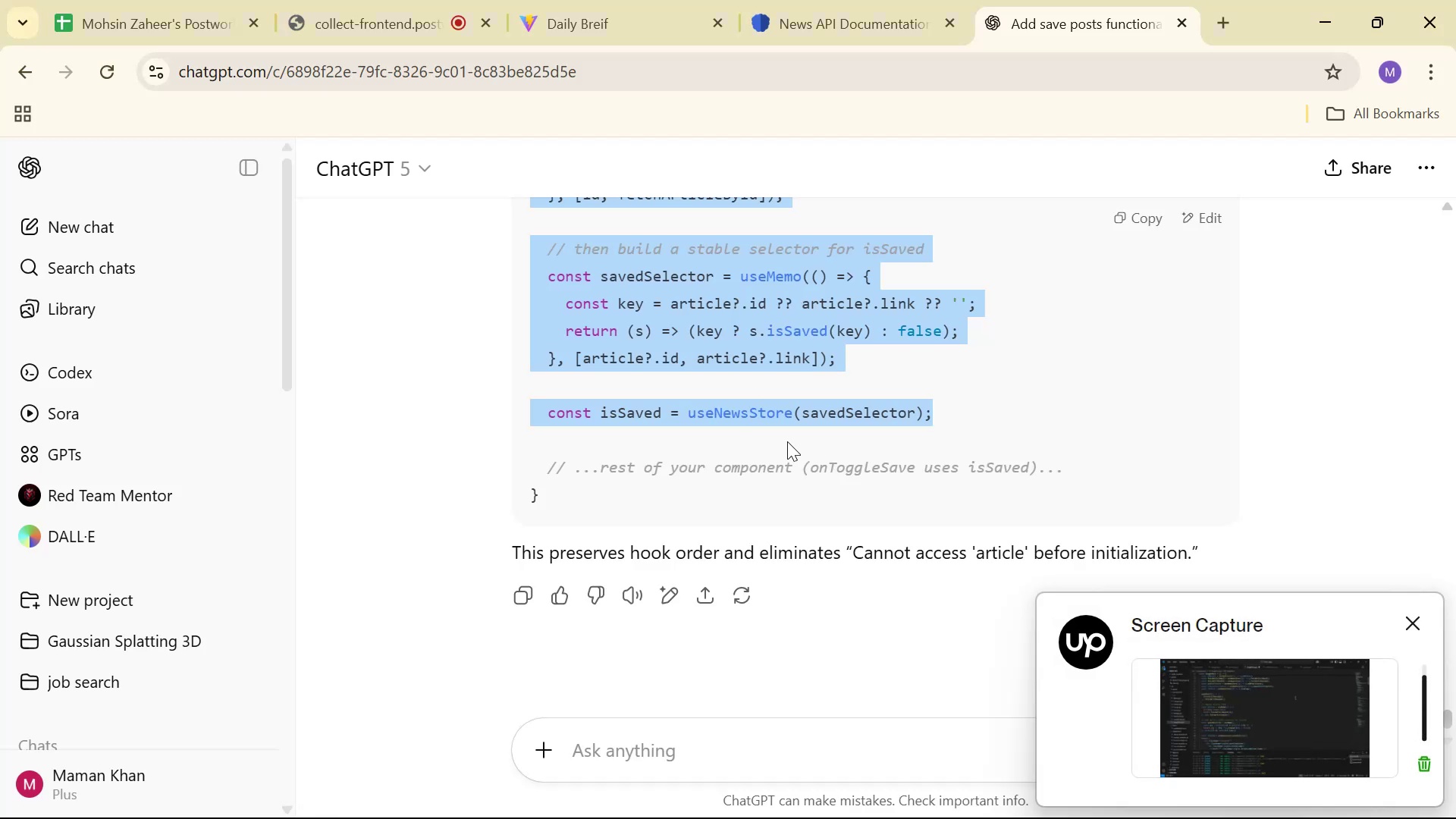 
left_click([850, 416])
 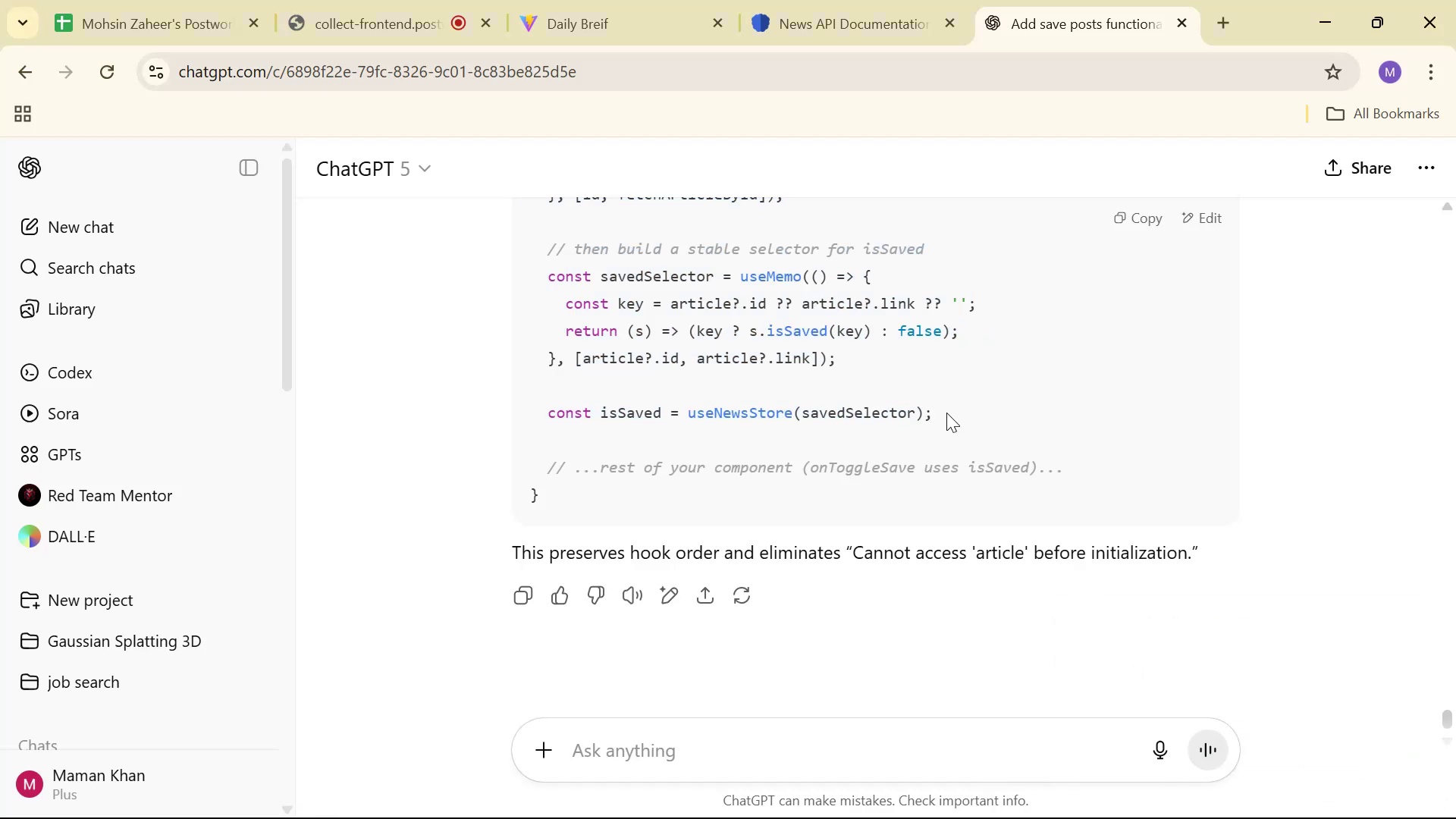 
left_click_drag(start_coordinate=[953, 413], to_coordinate=[538, 480])
 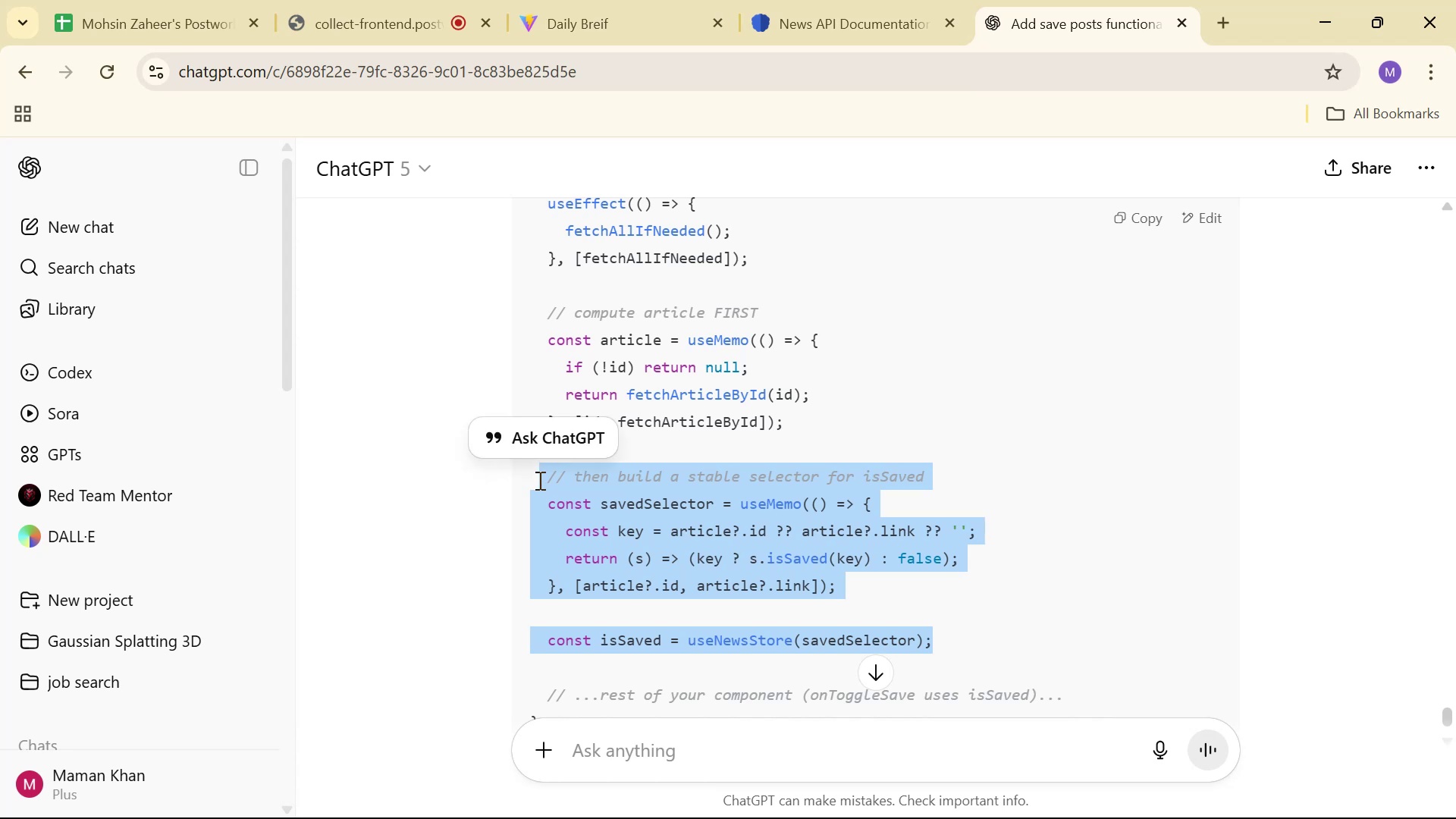 
scroll: coordinate [600, 435], scroll_direction: up, amount: 2.0
 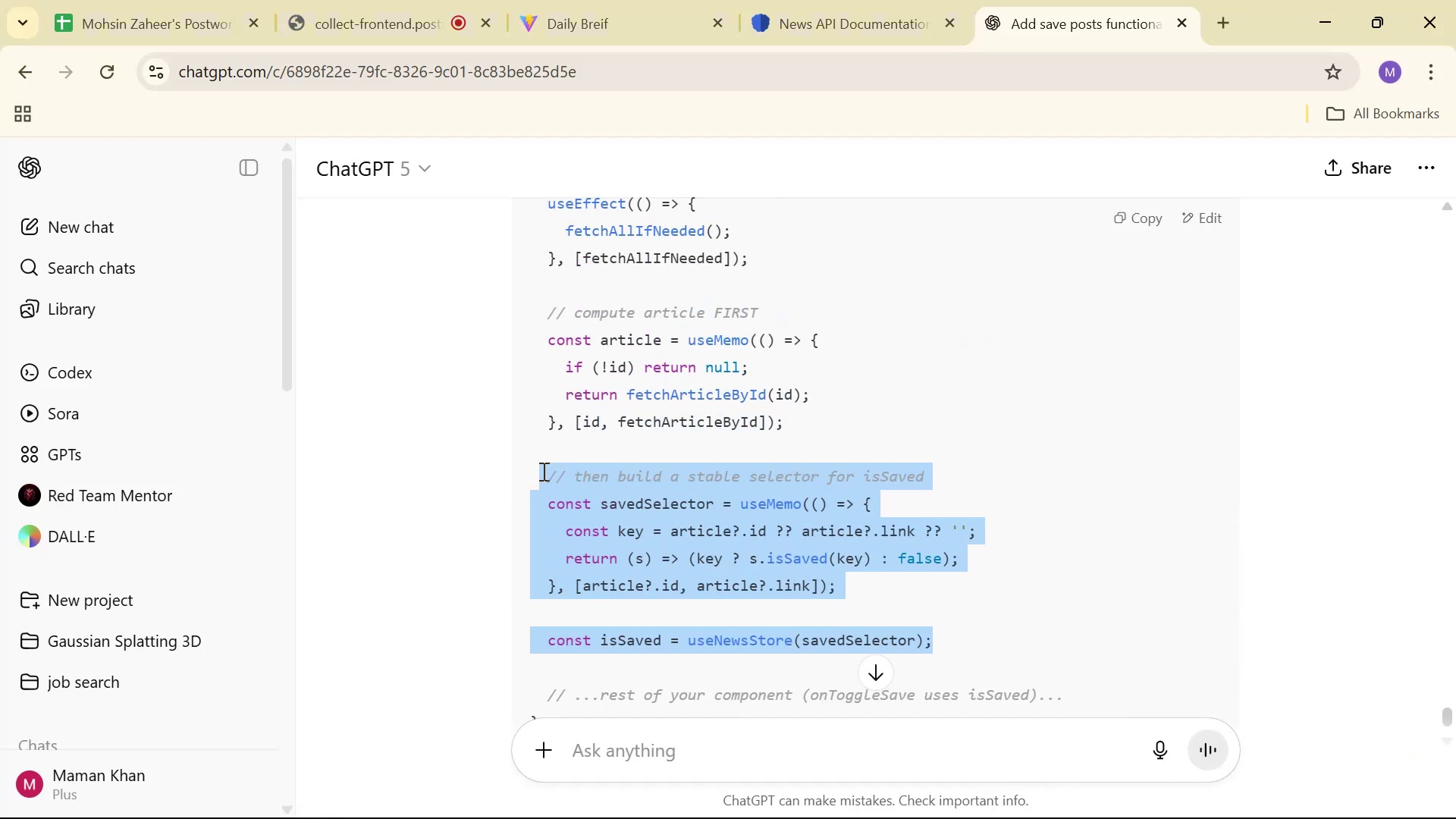 
left_click_drag(start_coordinate=[538, 480], to_coordinate=[532, 384])
 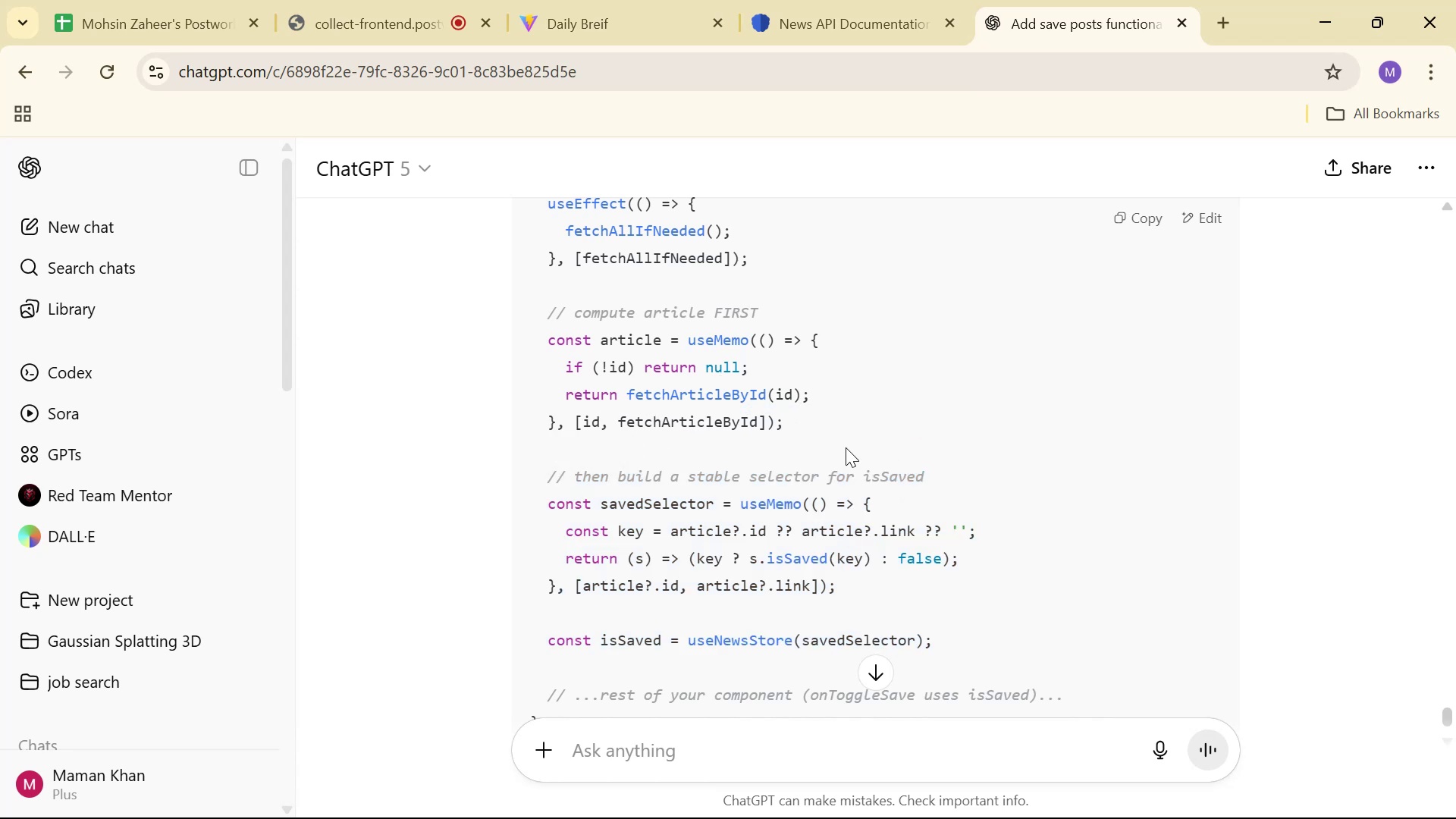 
double_click([1207, 478])
 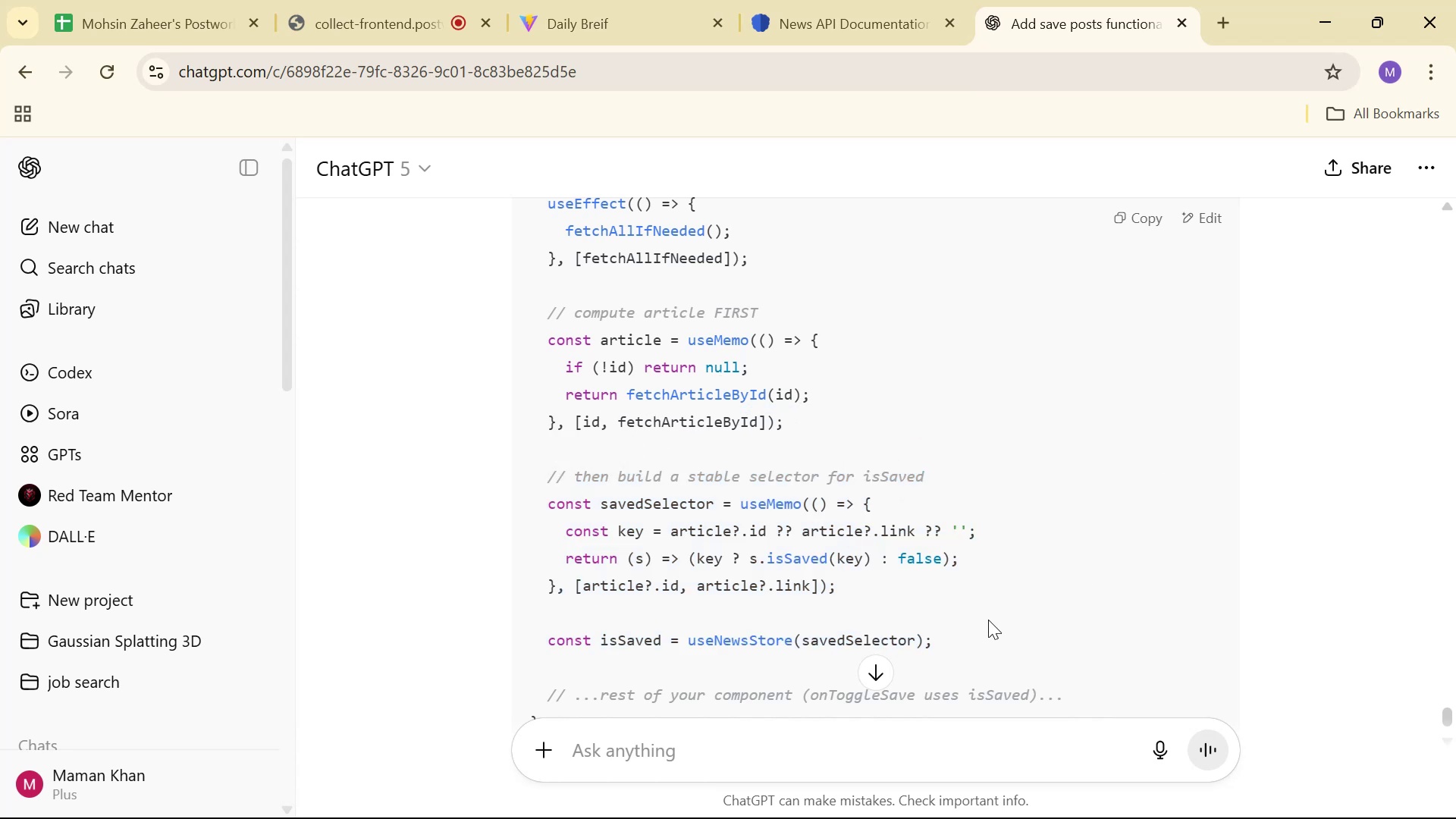 
left_click_drag(start_coordinate=[963, 634], to_coordinate=[536, 435])
 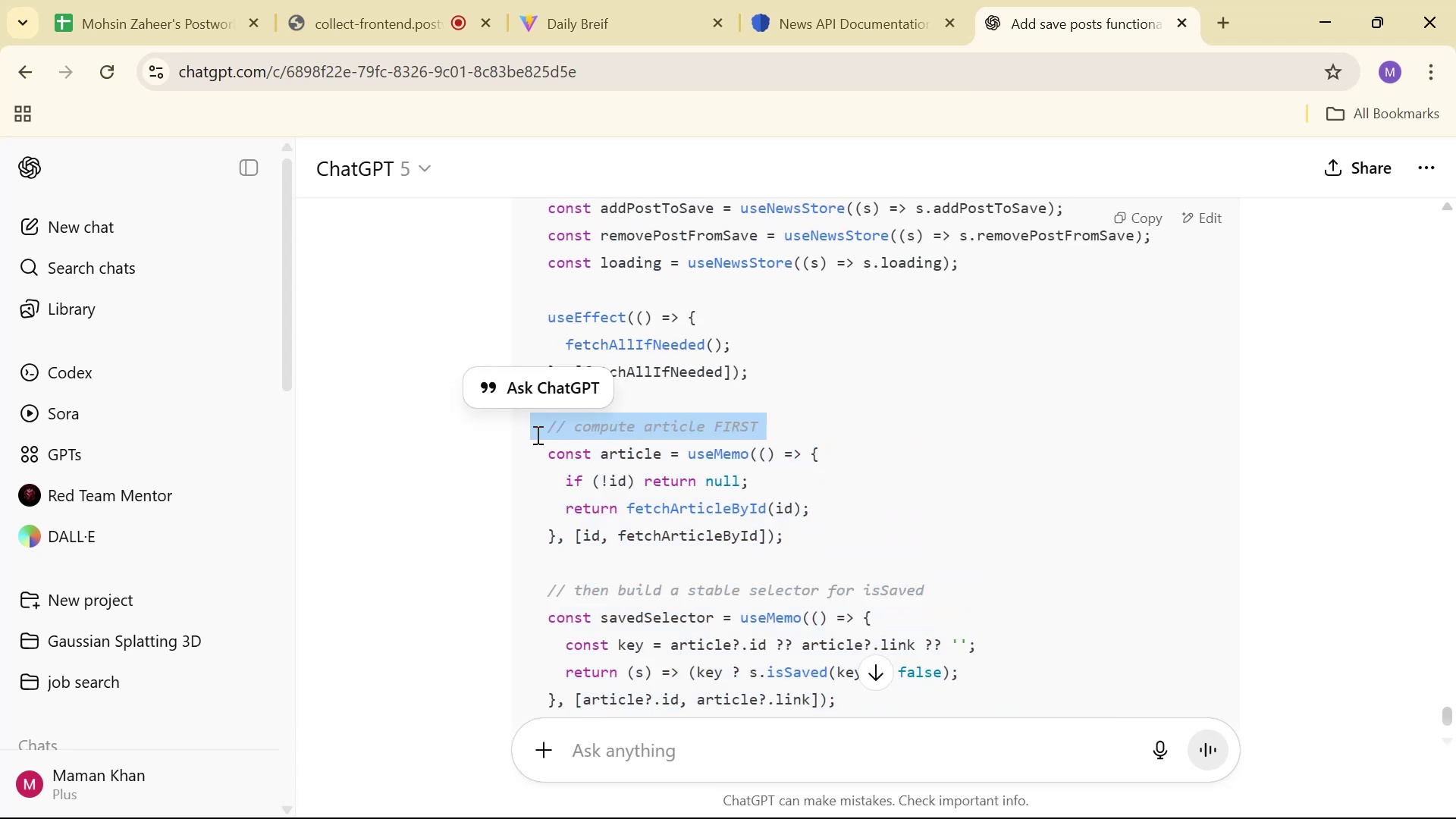 
scroll: coordinate [538, 450], scroll_direction: up, amount: 1.0
 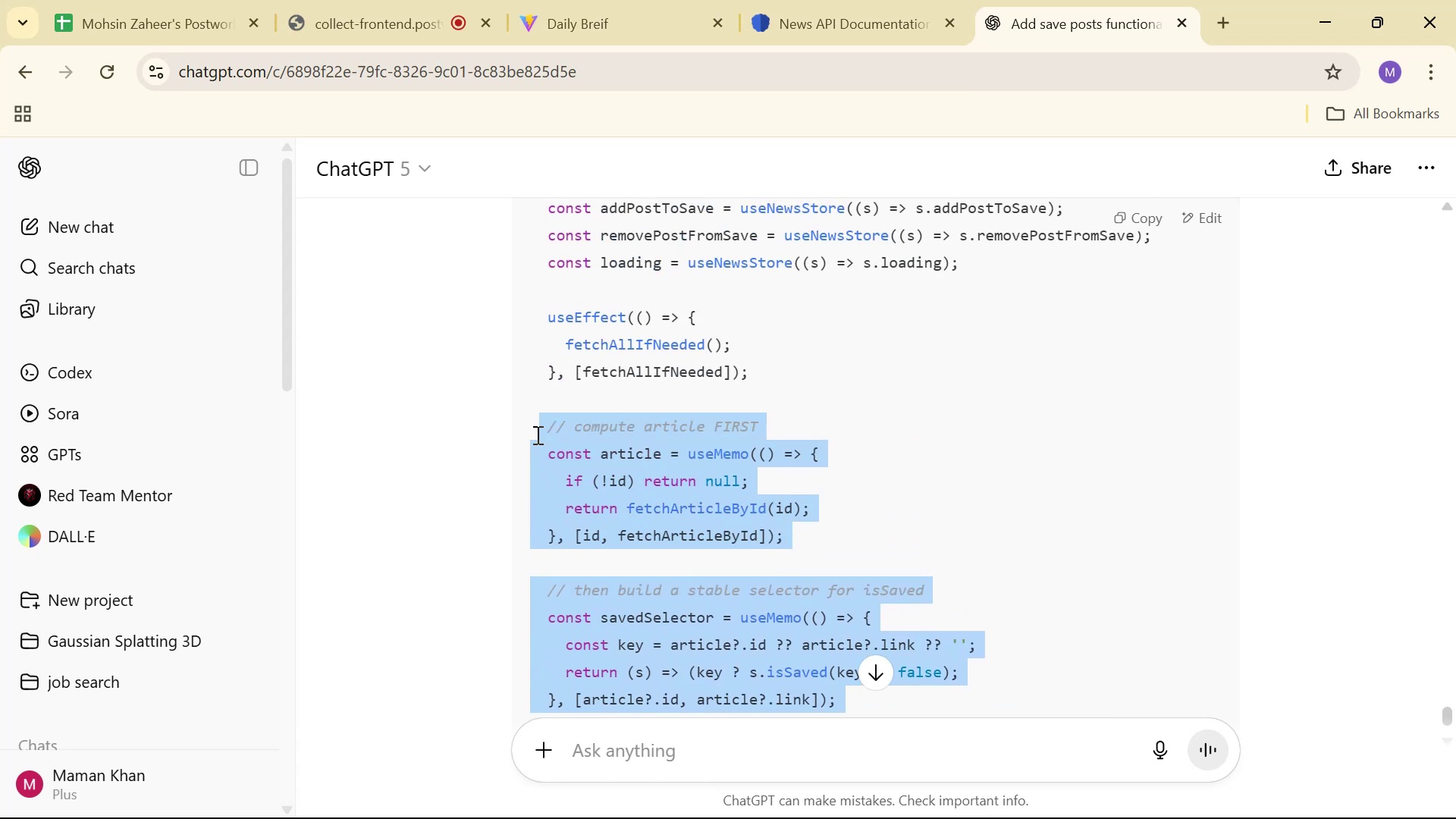 
double_click([536, 435])
 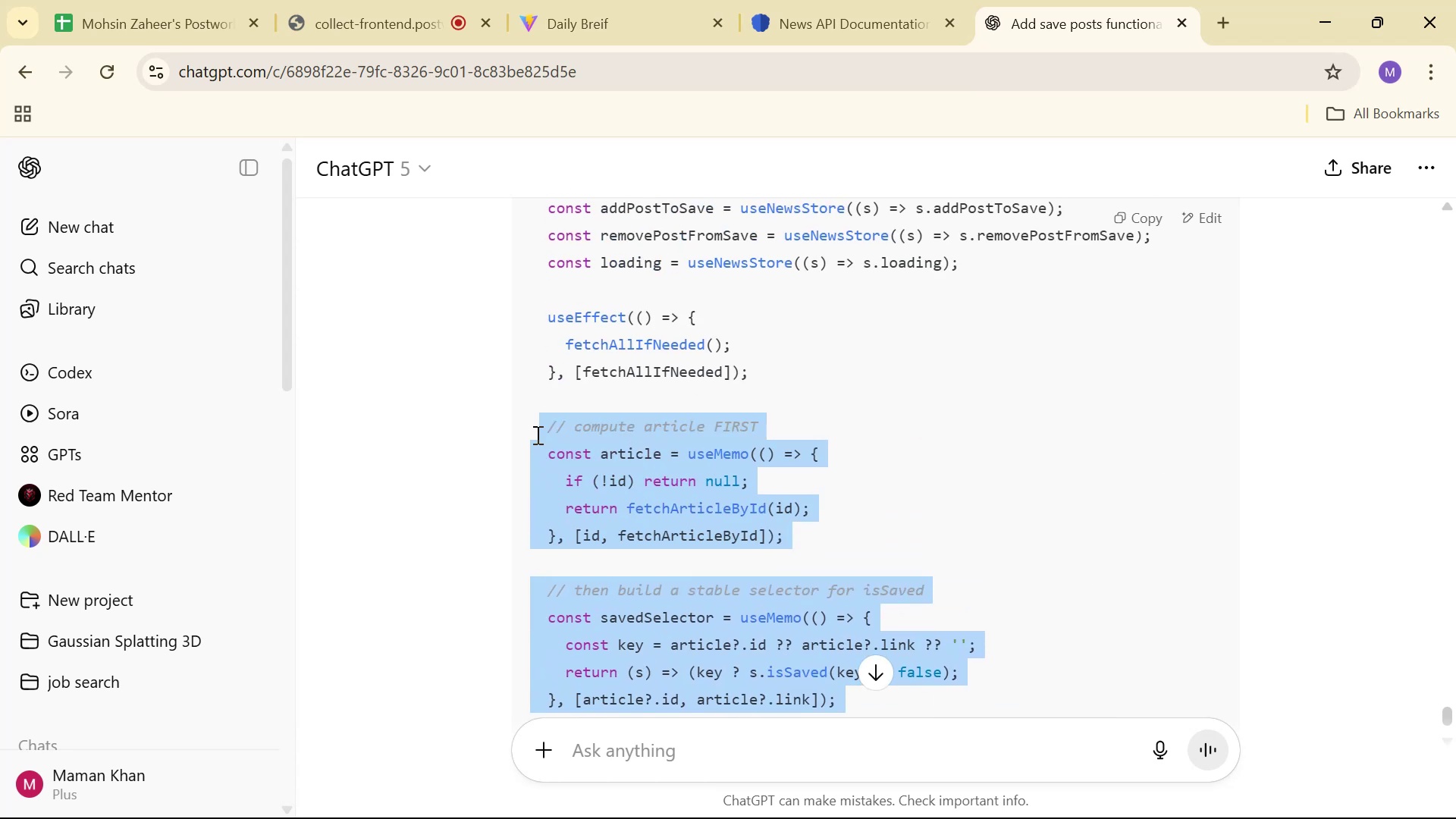 
triple_click([536, 435])
 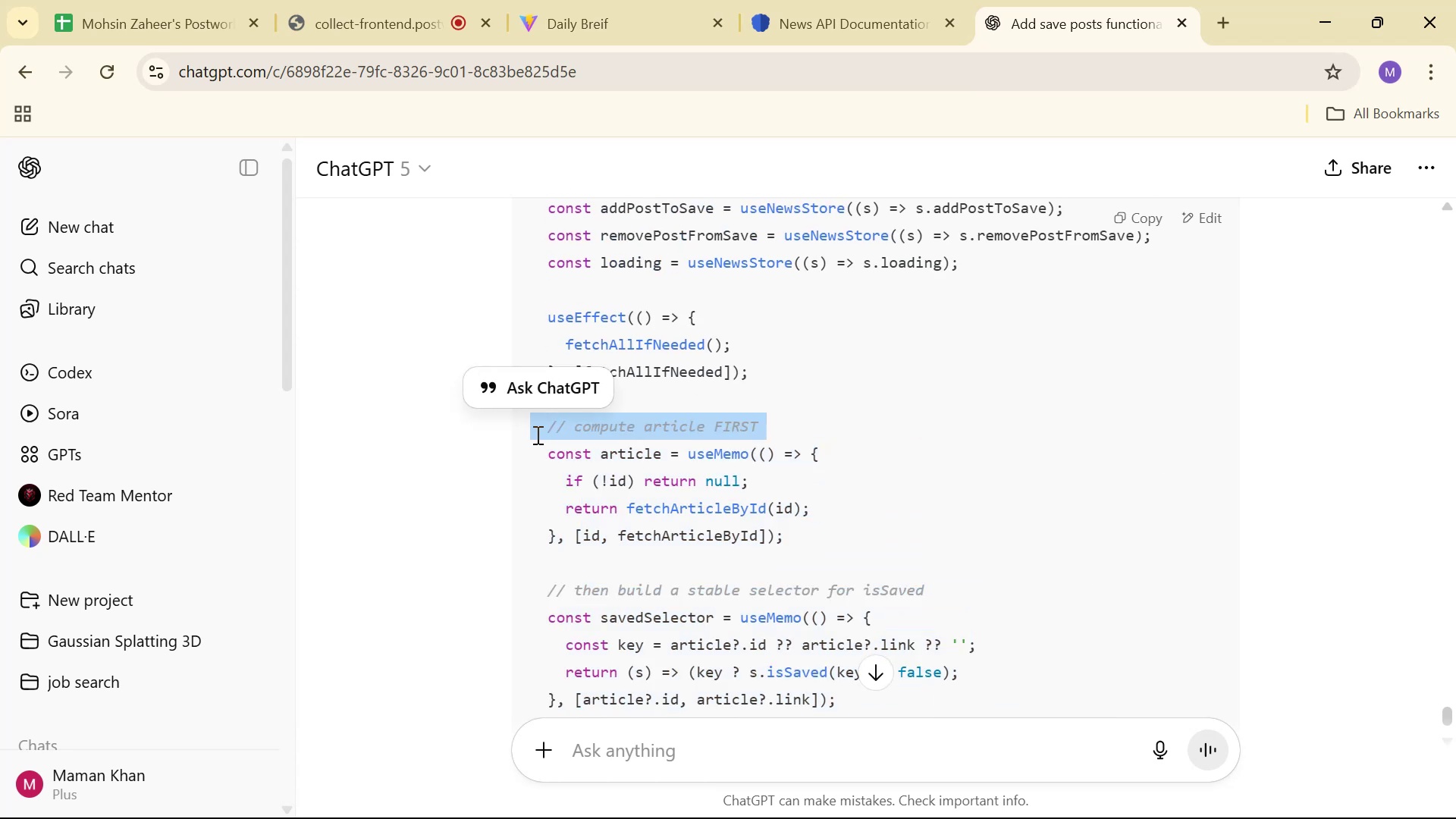 
key(Control+ControlLeft)
 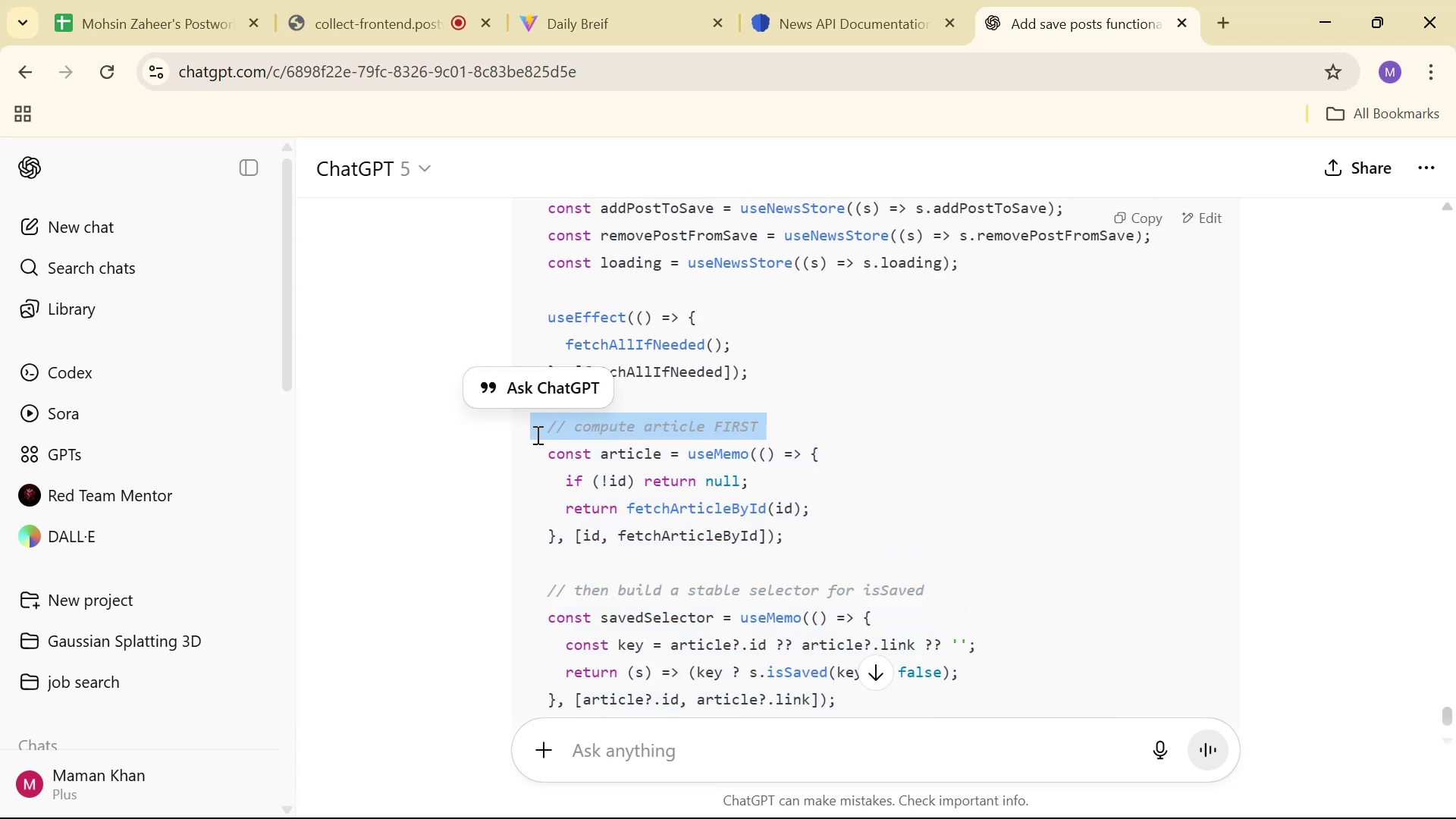 
left_click([536, 435])
 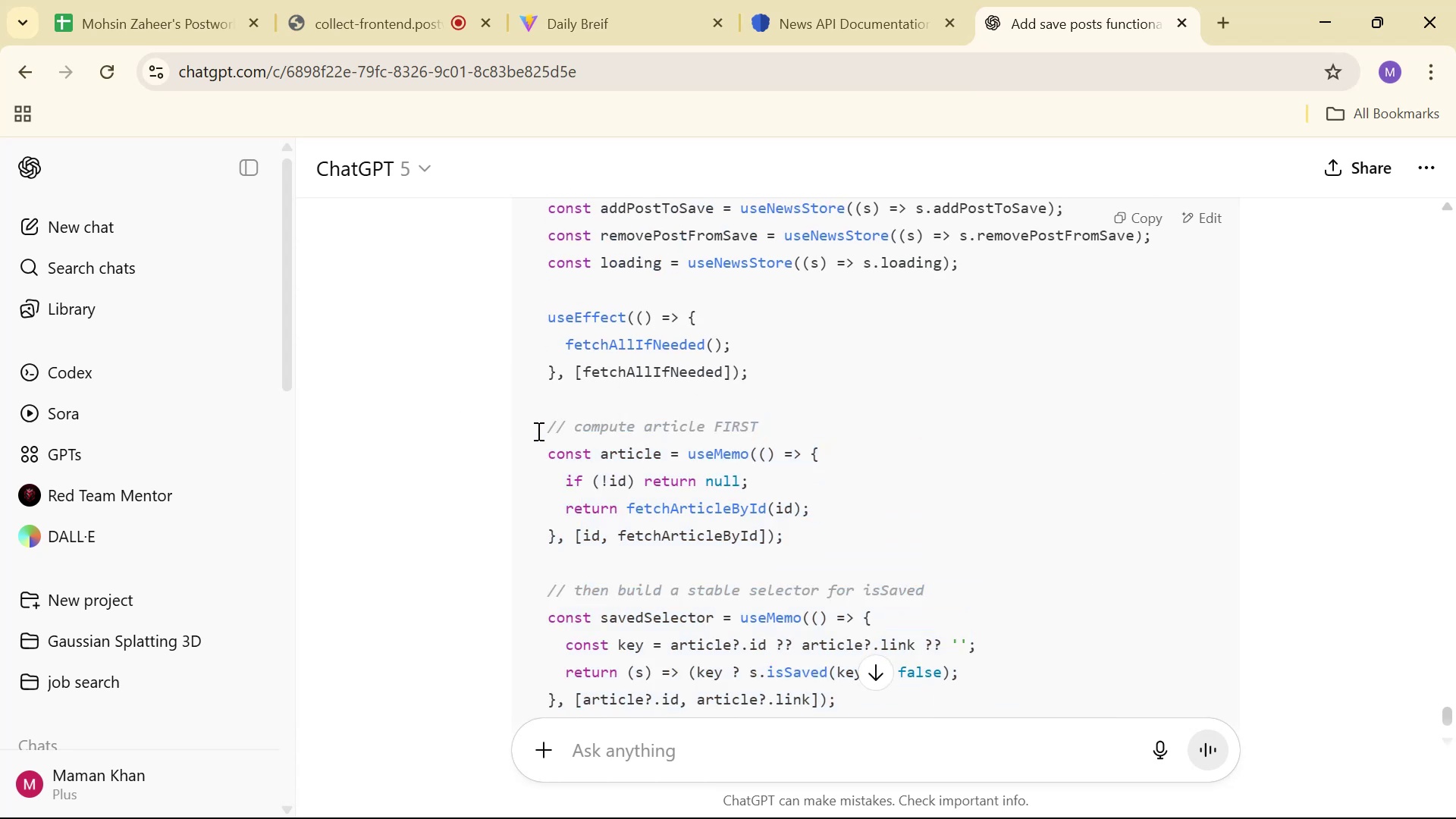 
left_click_drag(start_coordinate=[543, 424], to_coordinate=[954, 522])
 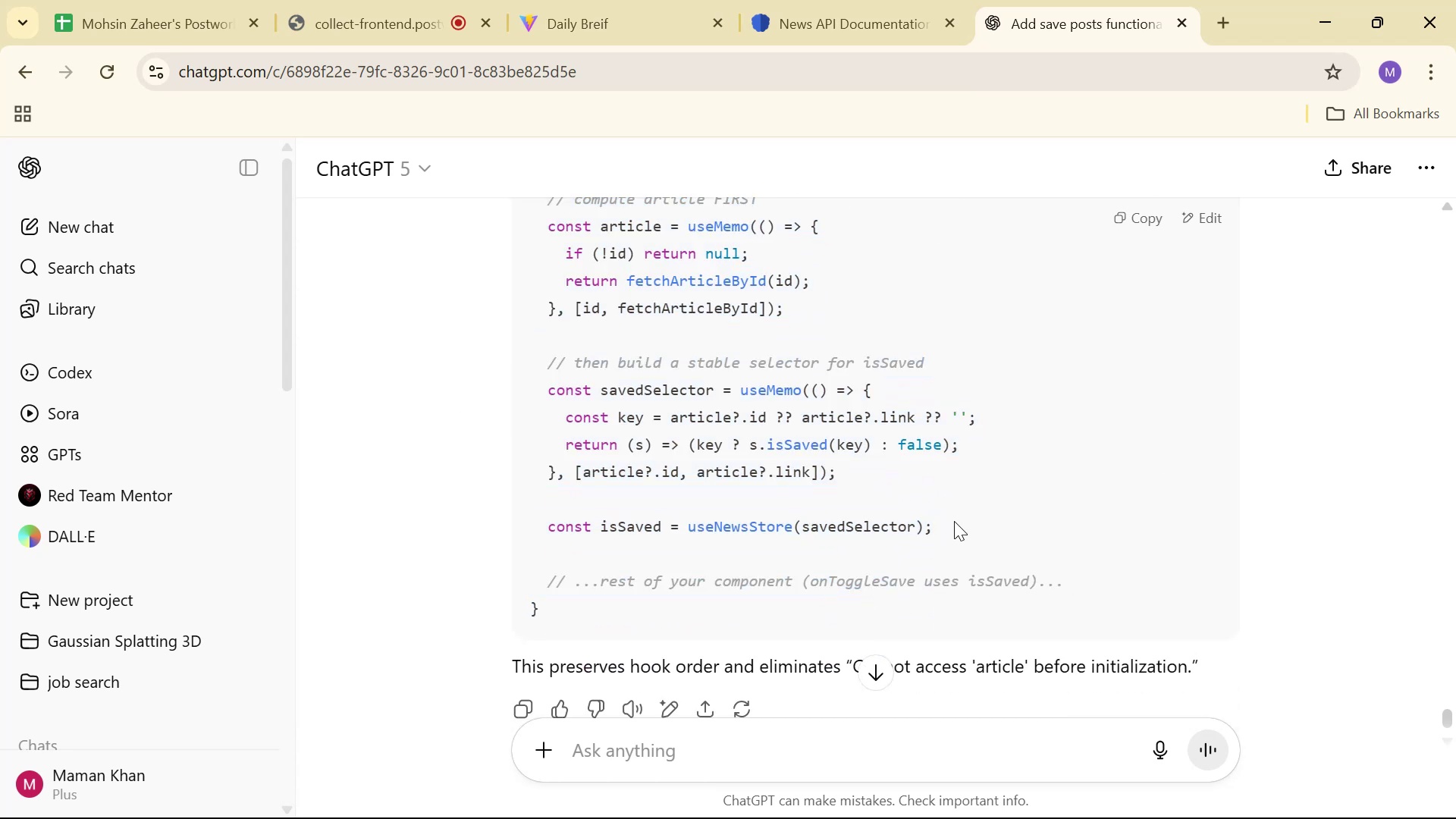 
scroll: coordinate [820, 613], scroll_direction: down, amount: 2.0
 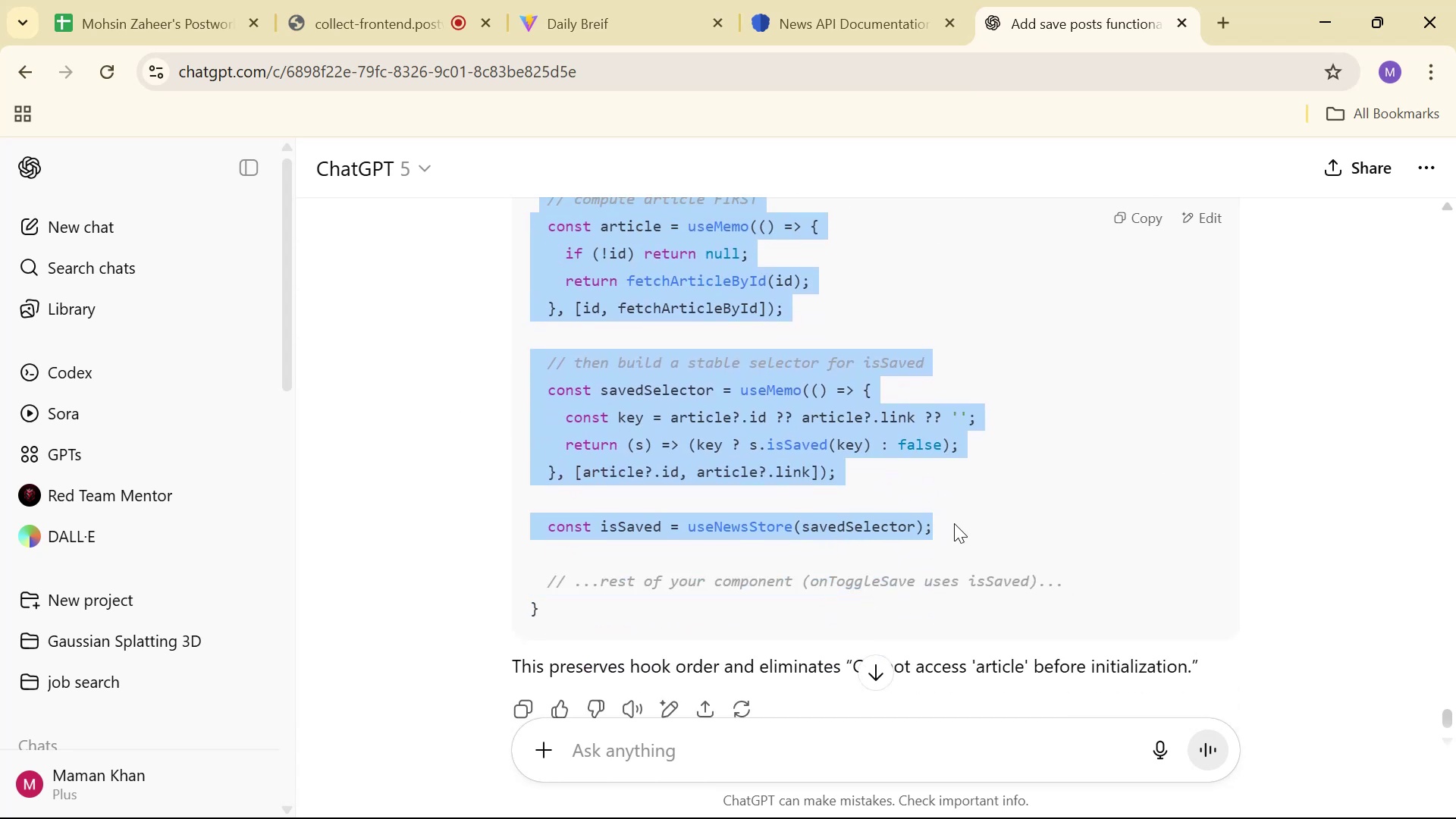 
left_click([954, 522])
 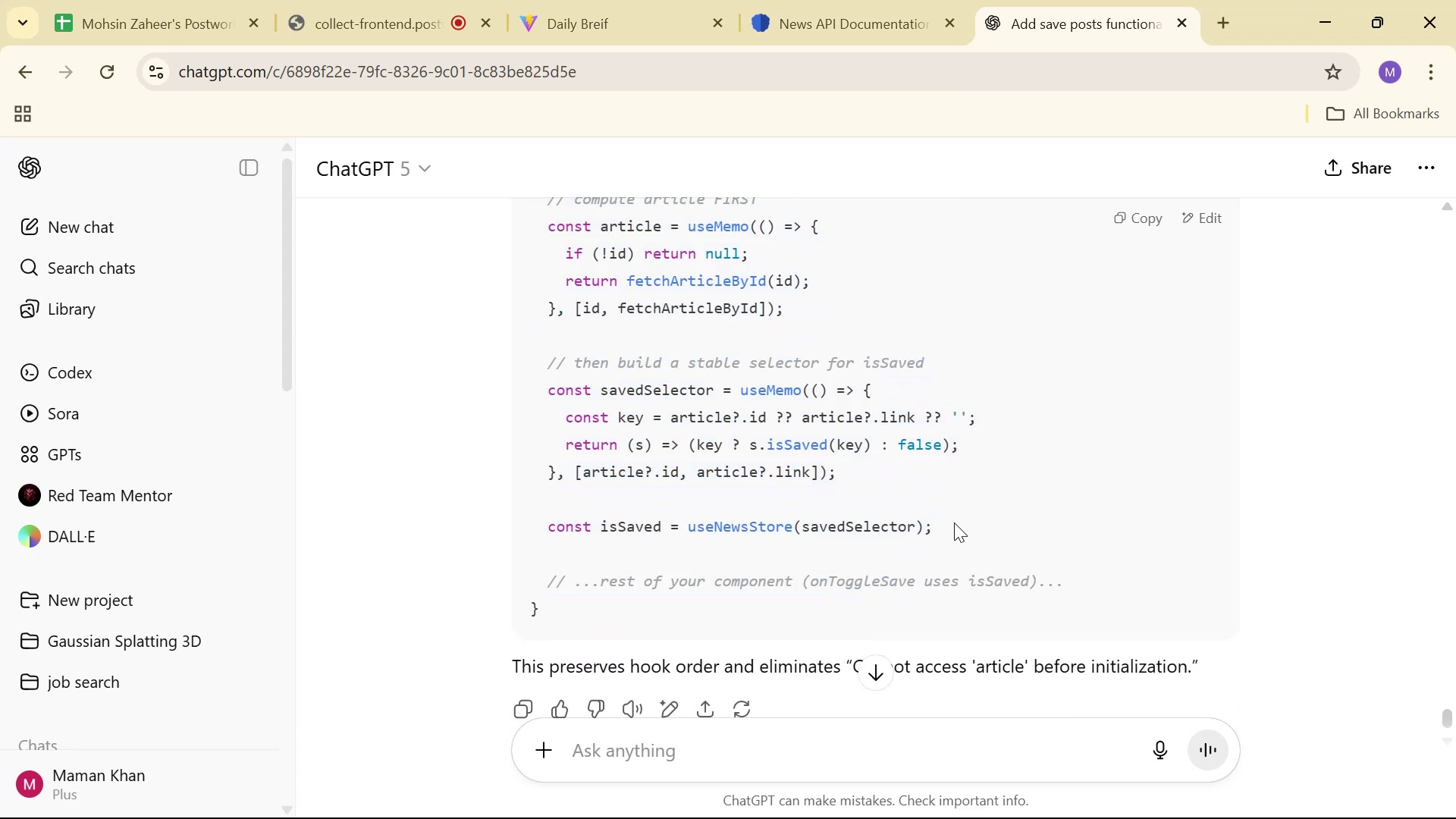 
left_click_drag(start_coordinate=[954, 521], to_coordinate=[547, 315])
 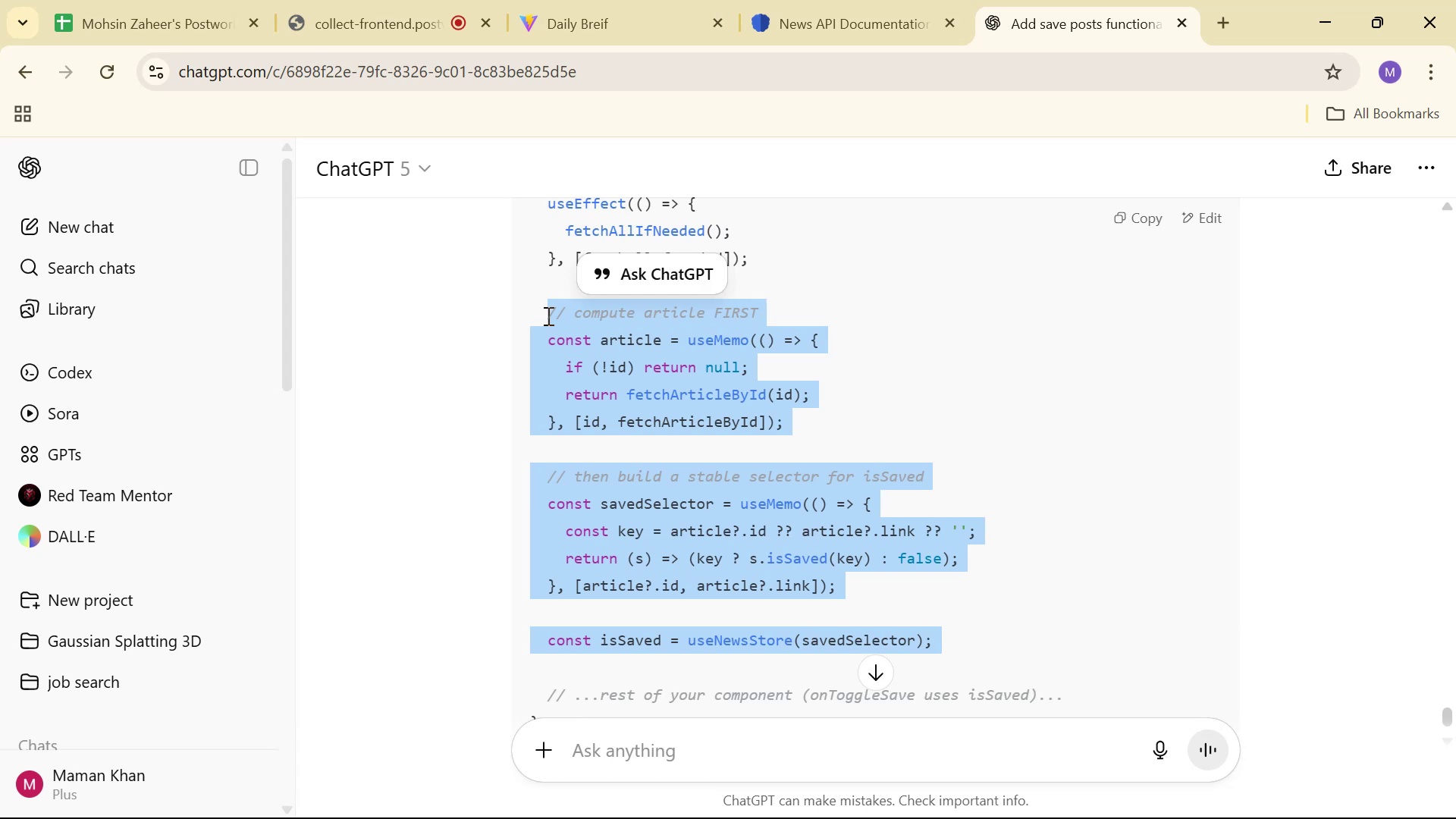 
scroll: coordinate [630, 340], scroll_direction: up, amount: 1.0
 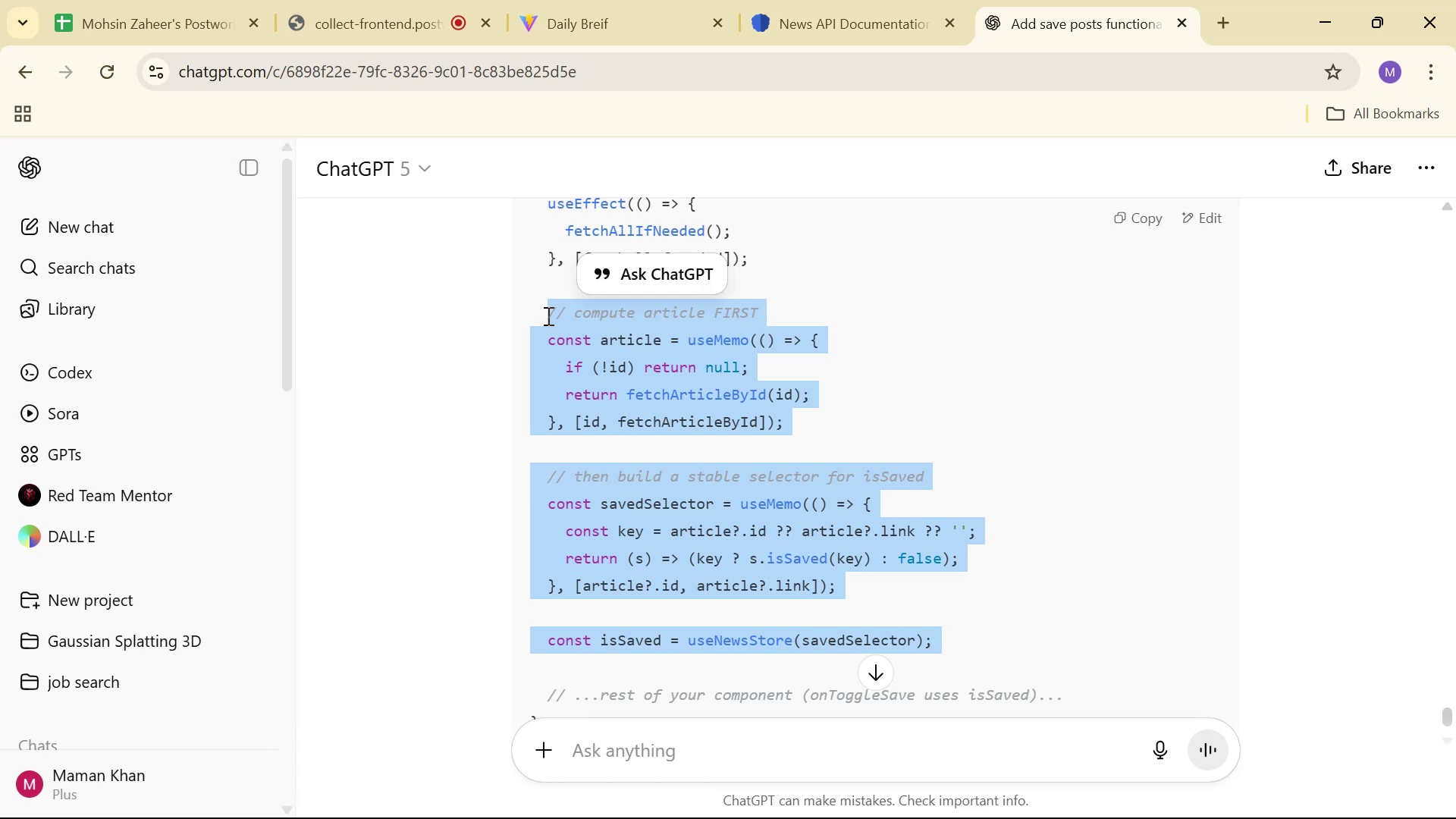 
key(Control+C)
 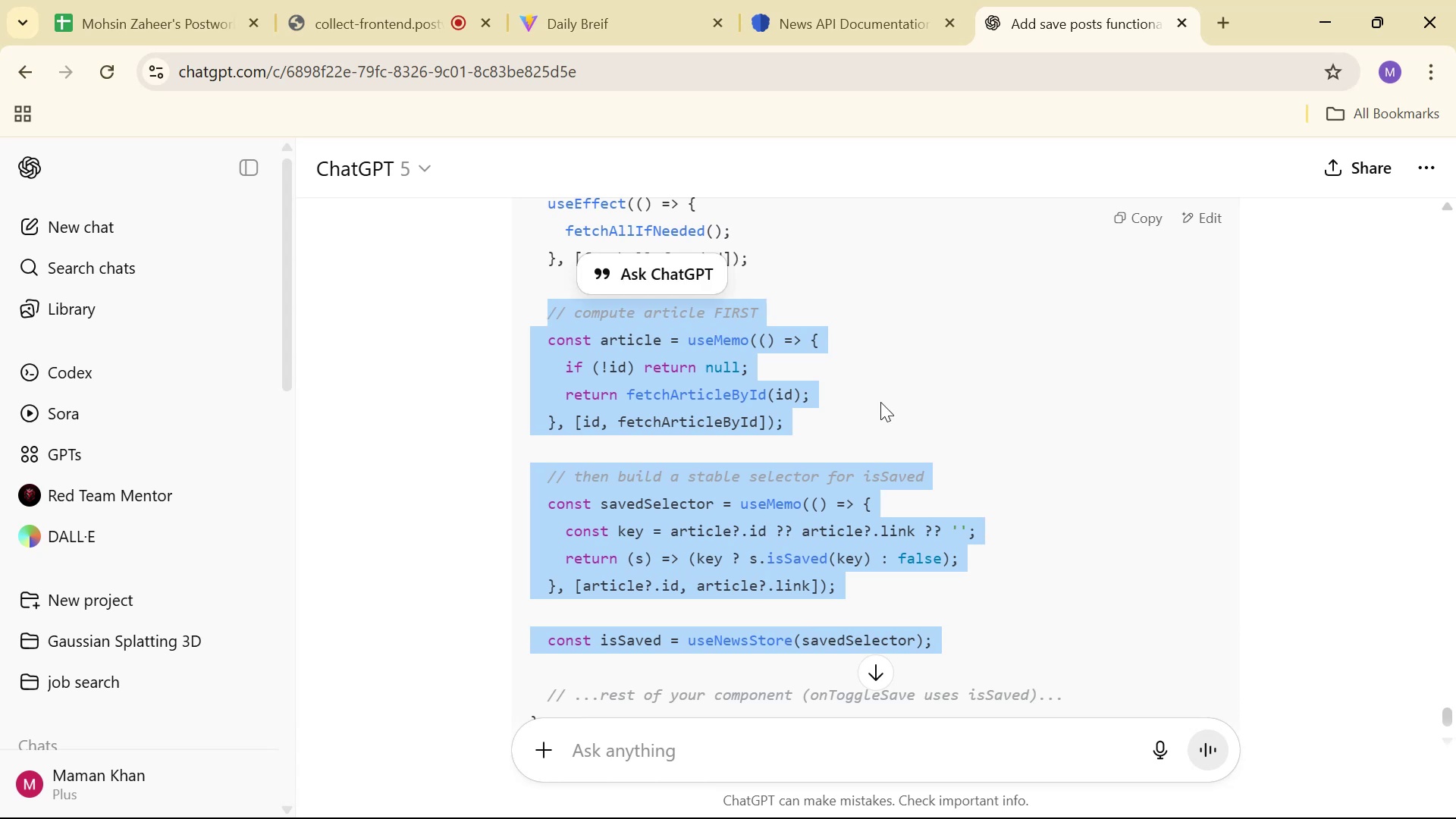 
key(Alt+AltLeft)
 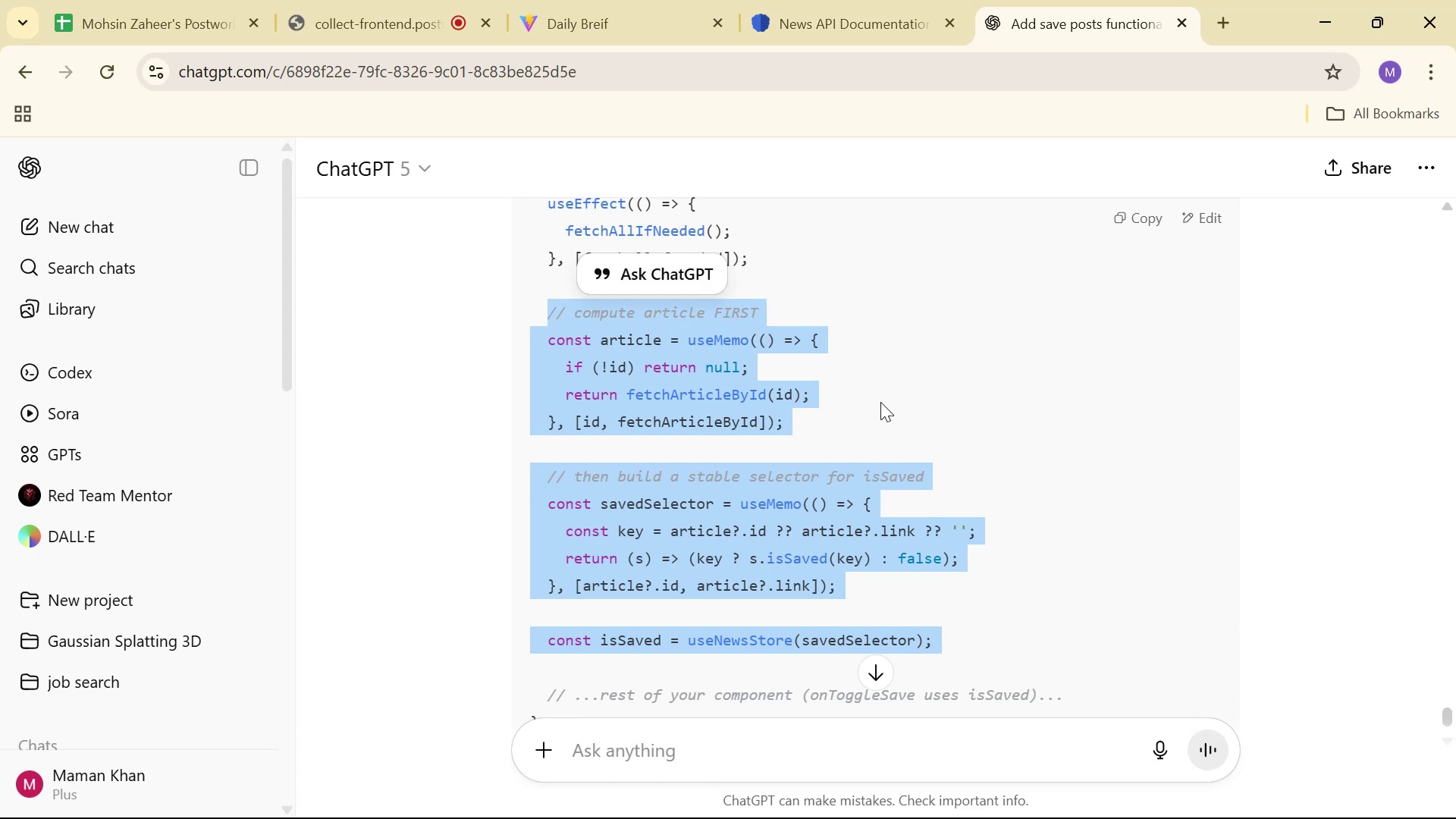 
key(Alt+Tab)
 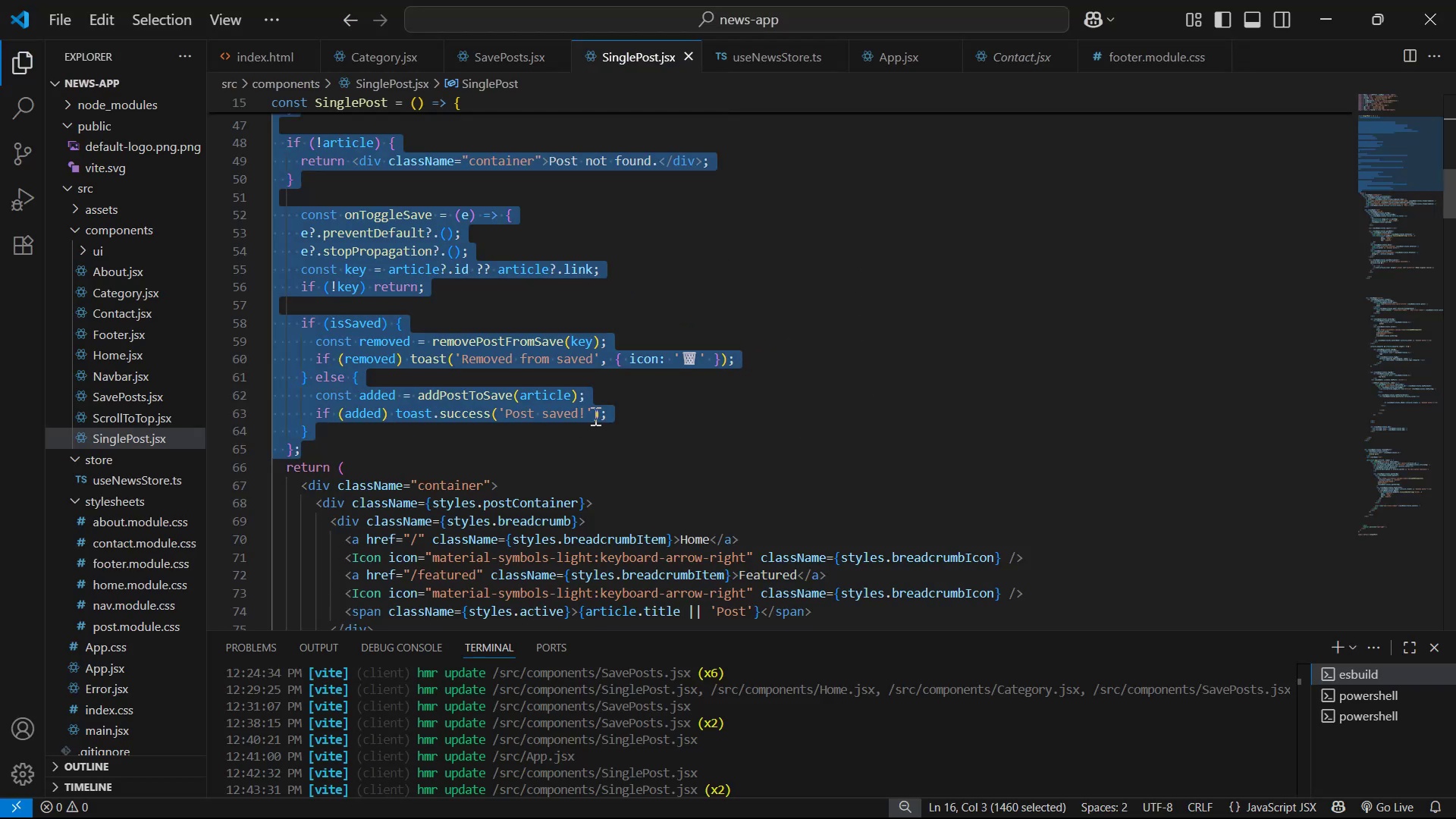 
scroll: coordinate [613, 446], scroll_direction: up, amount: 1.0
 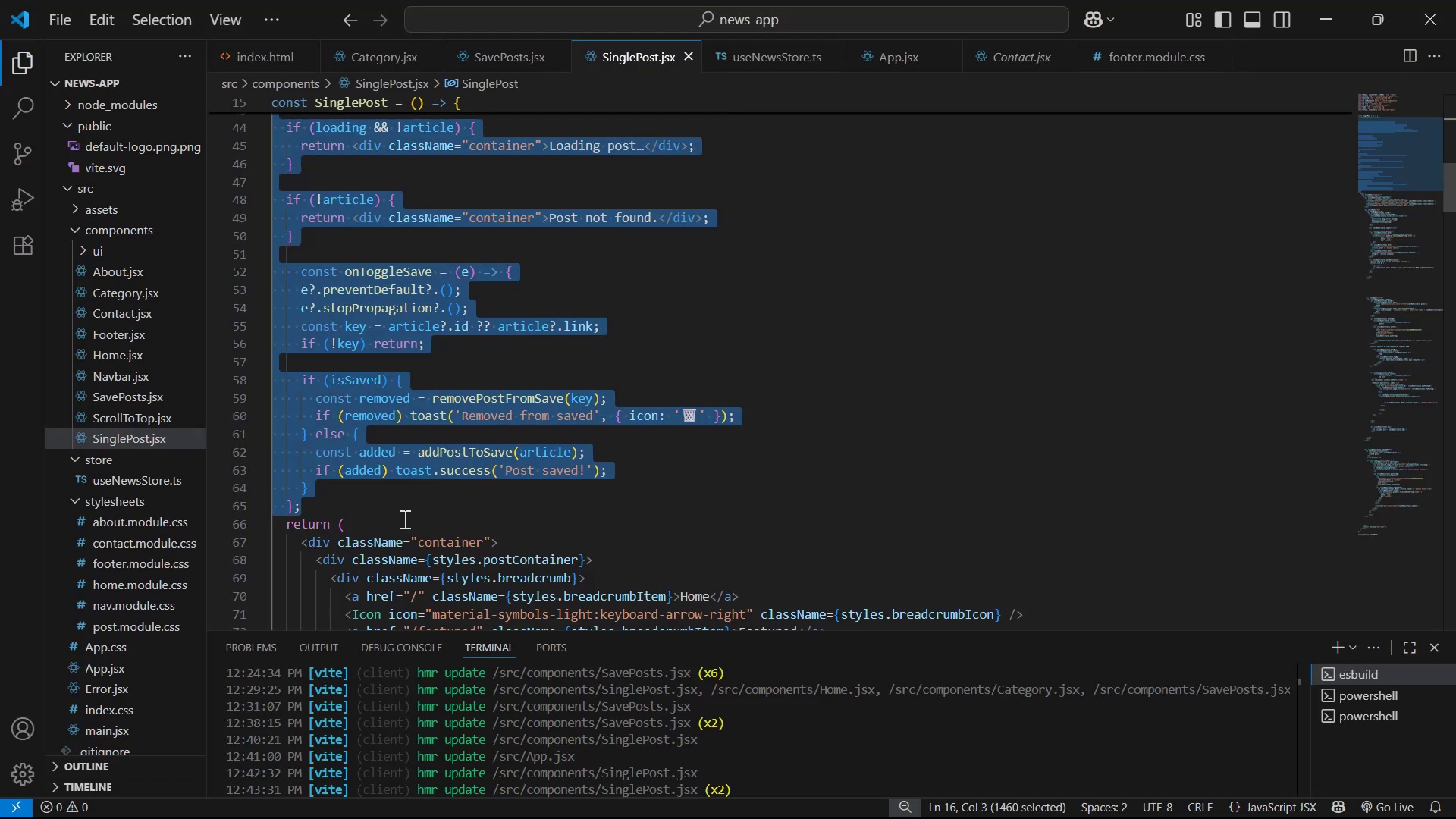 
left_click([401, 516])
 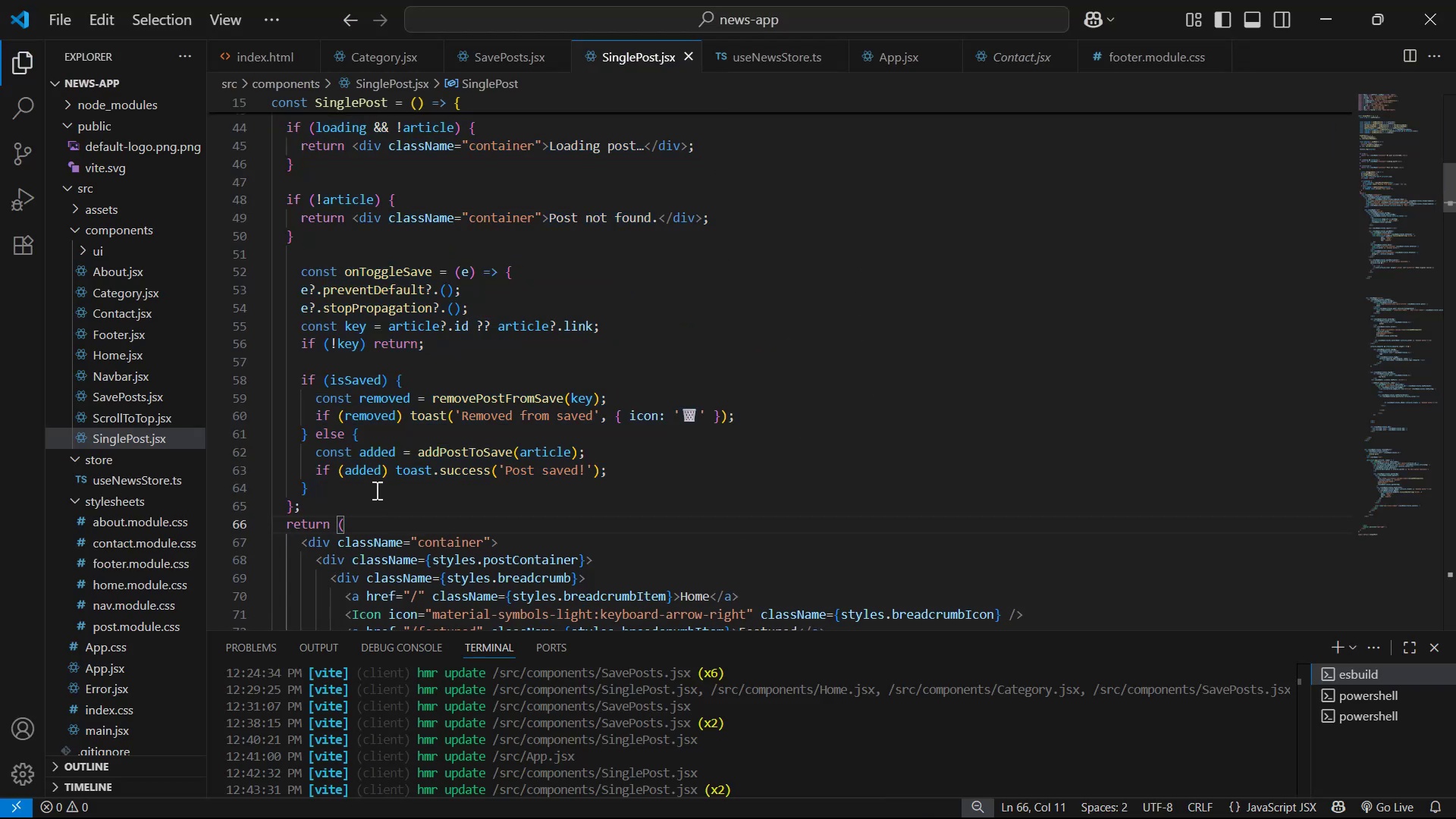 
left_click([365, 486])
 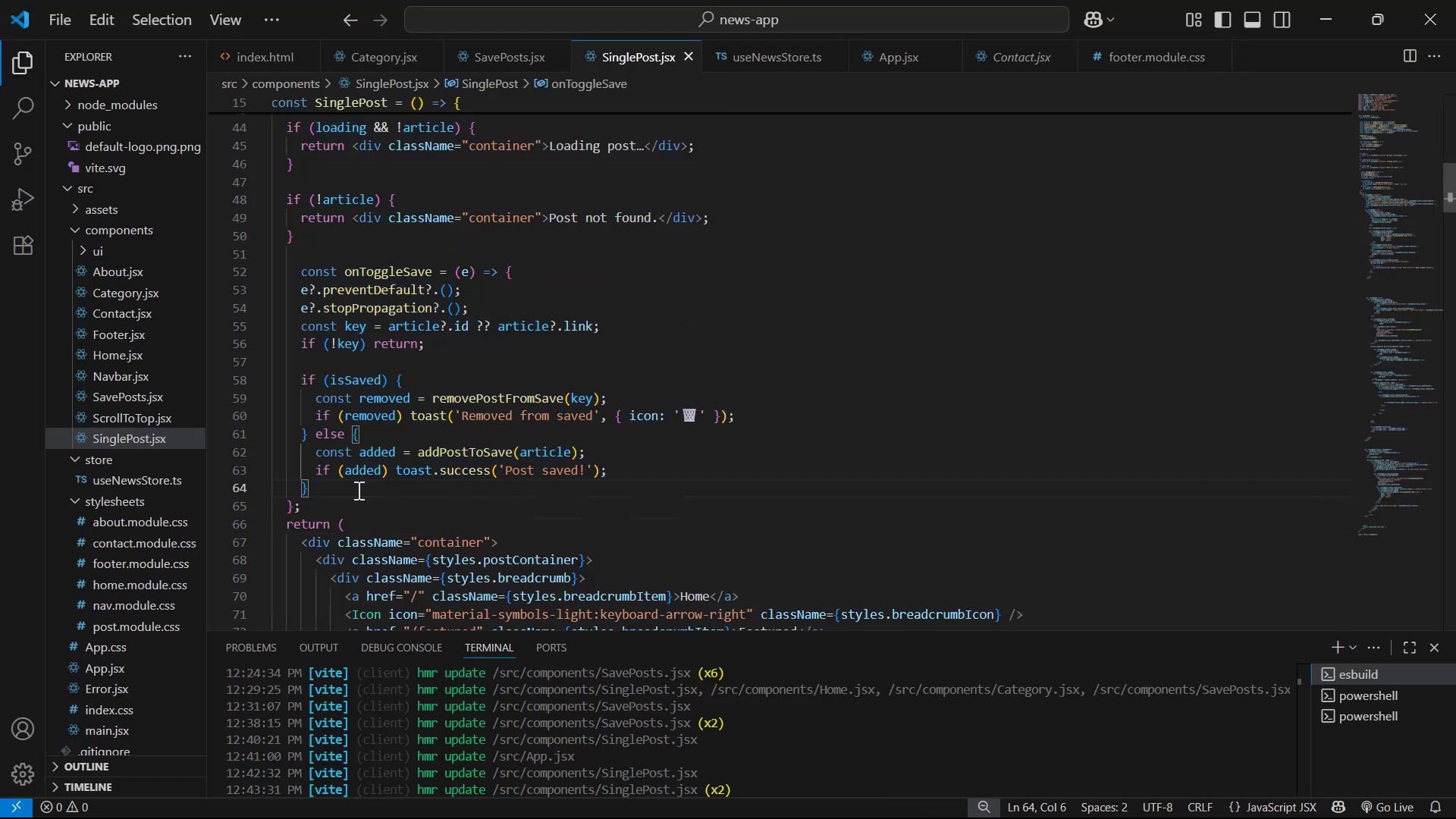 
scroll: coordinate [418, 413], scroll_direction: up, amount: 3.0
 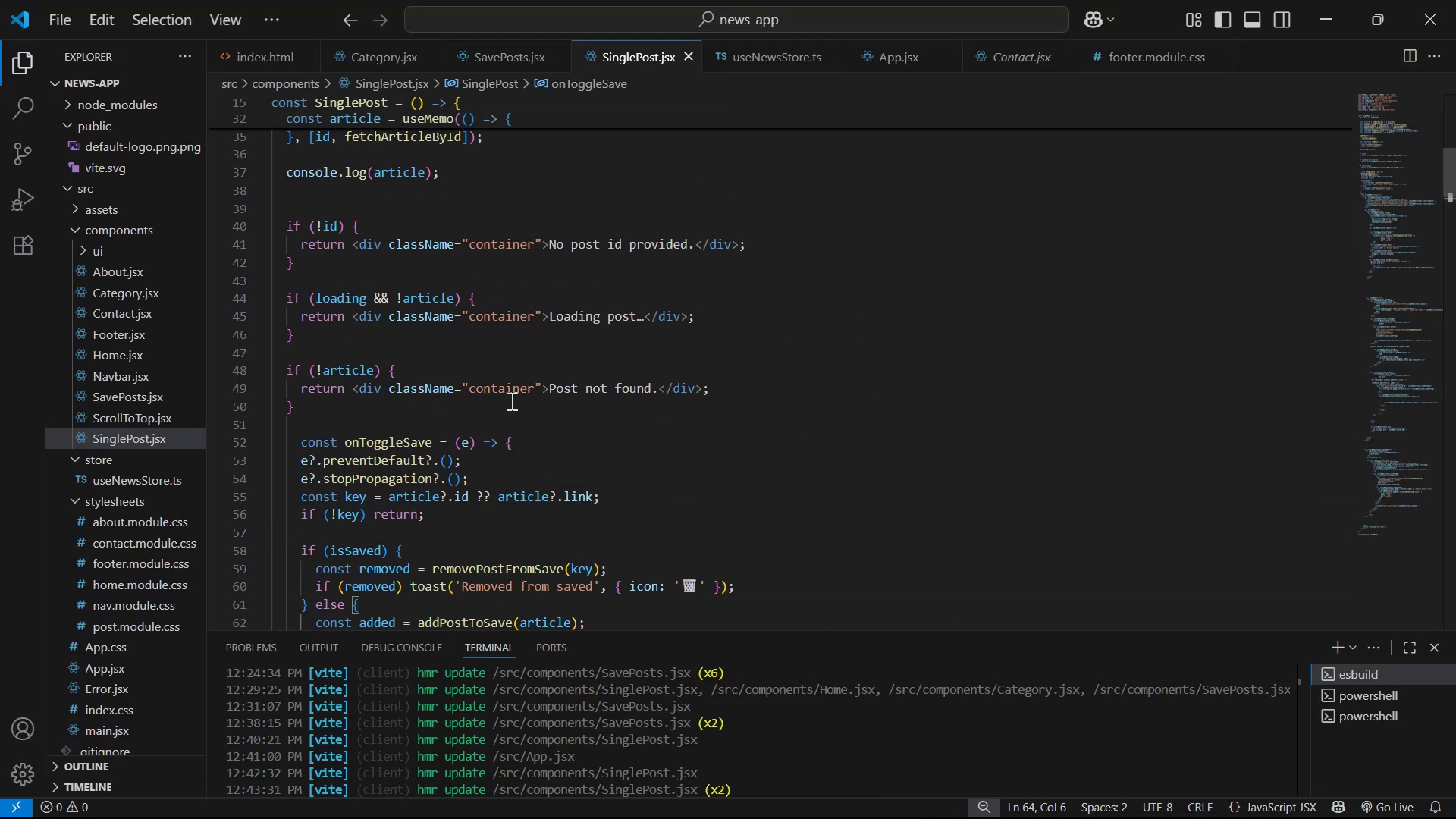 
left_click([515, 396])
 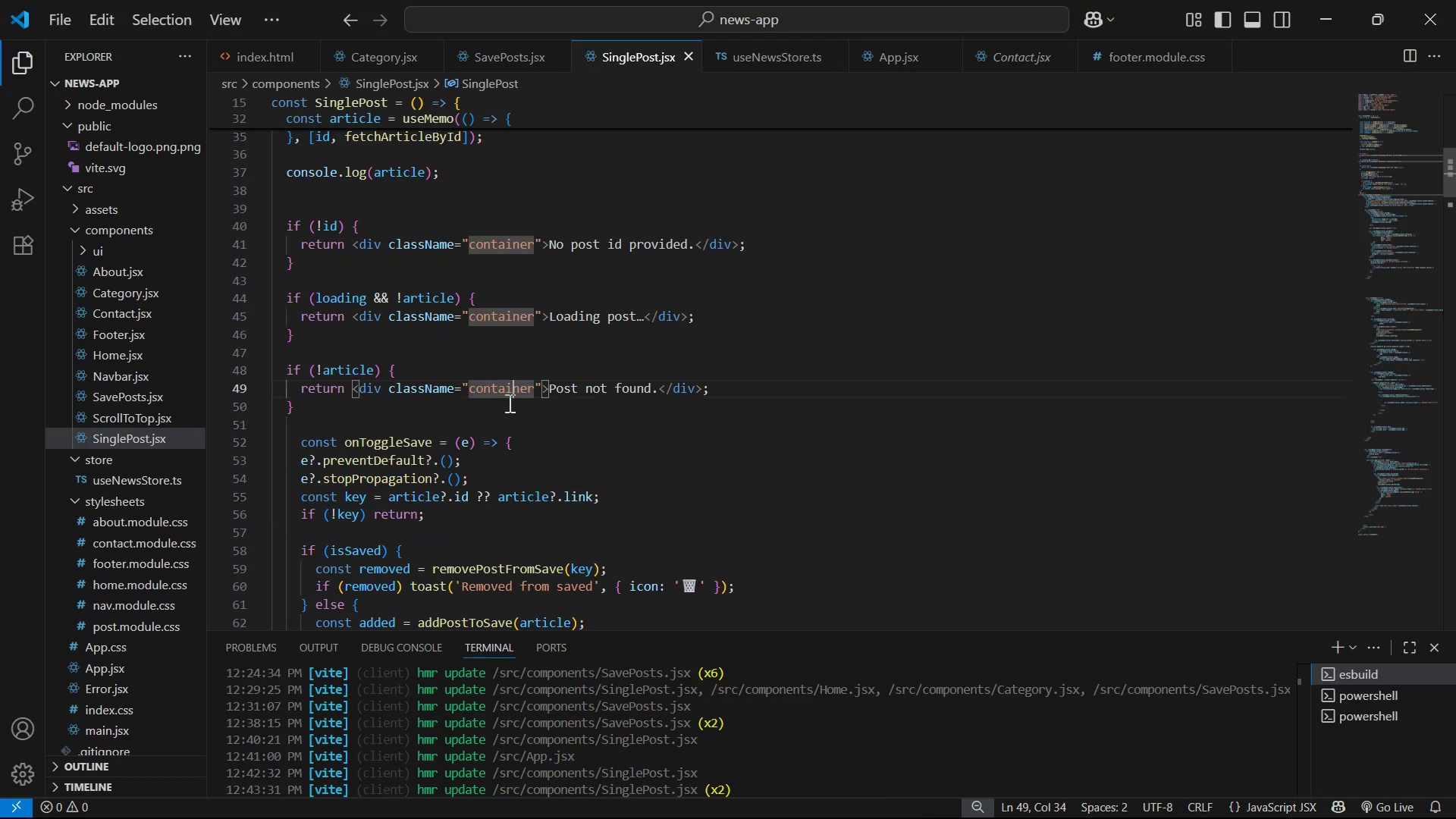 
left_click([494, 406])
 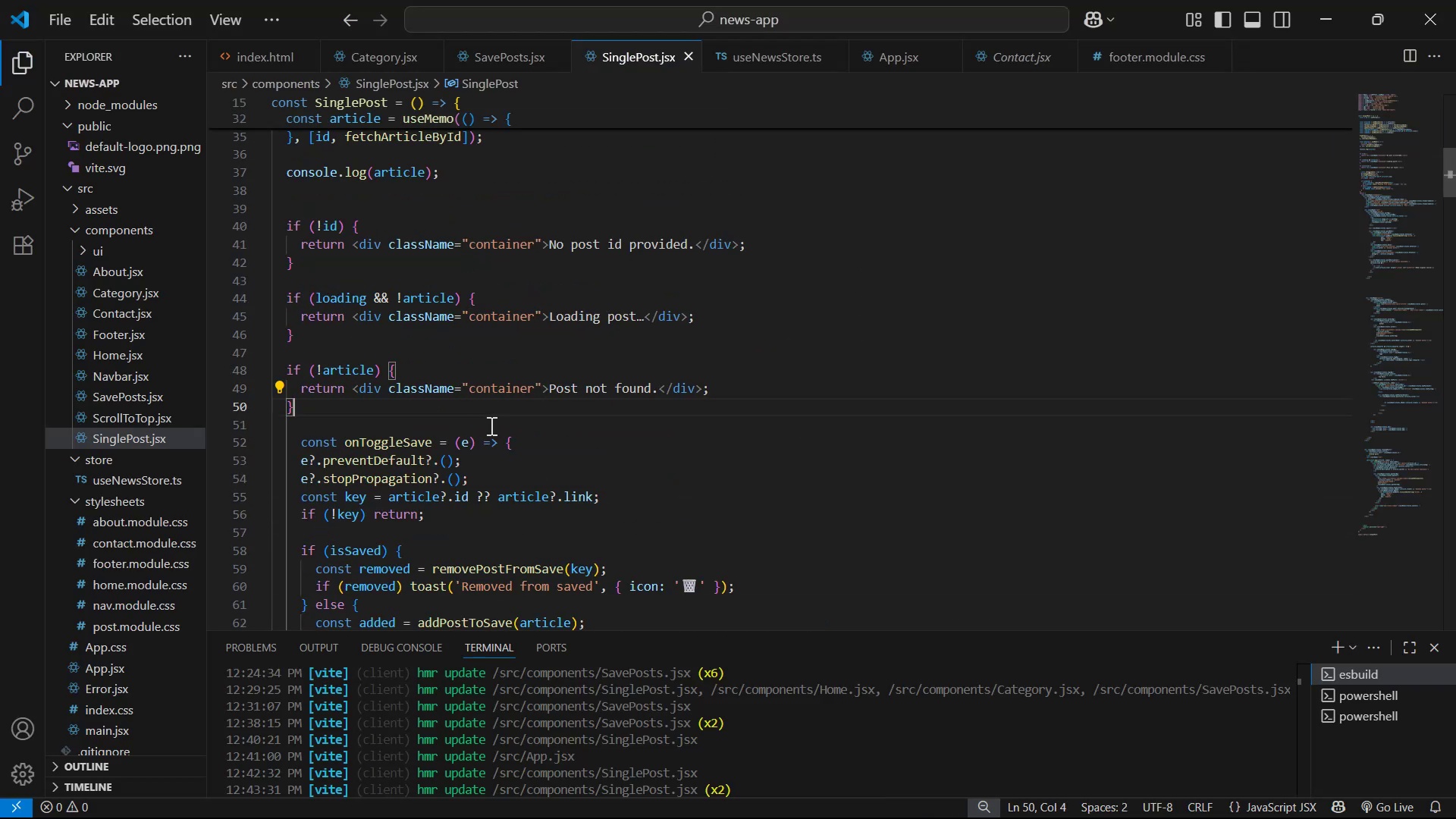 
key(Alt+Tab)
 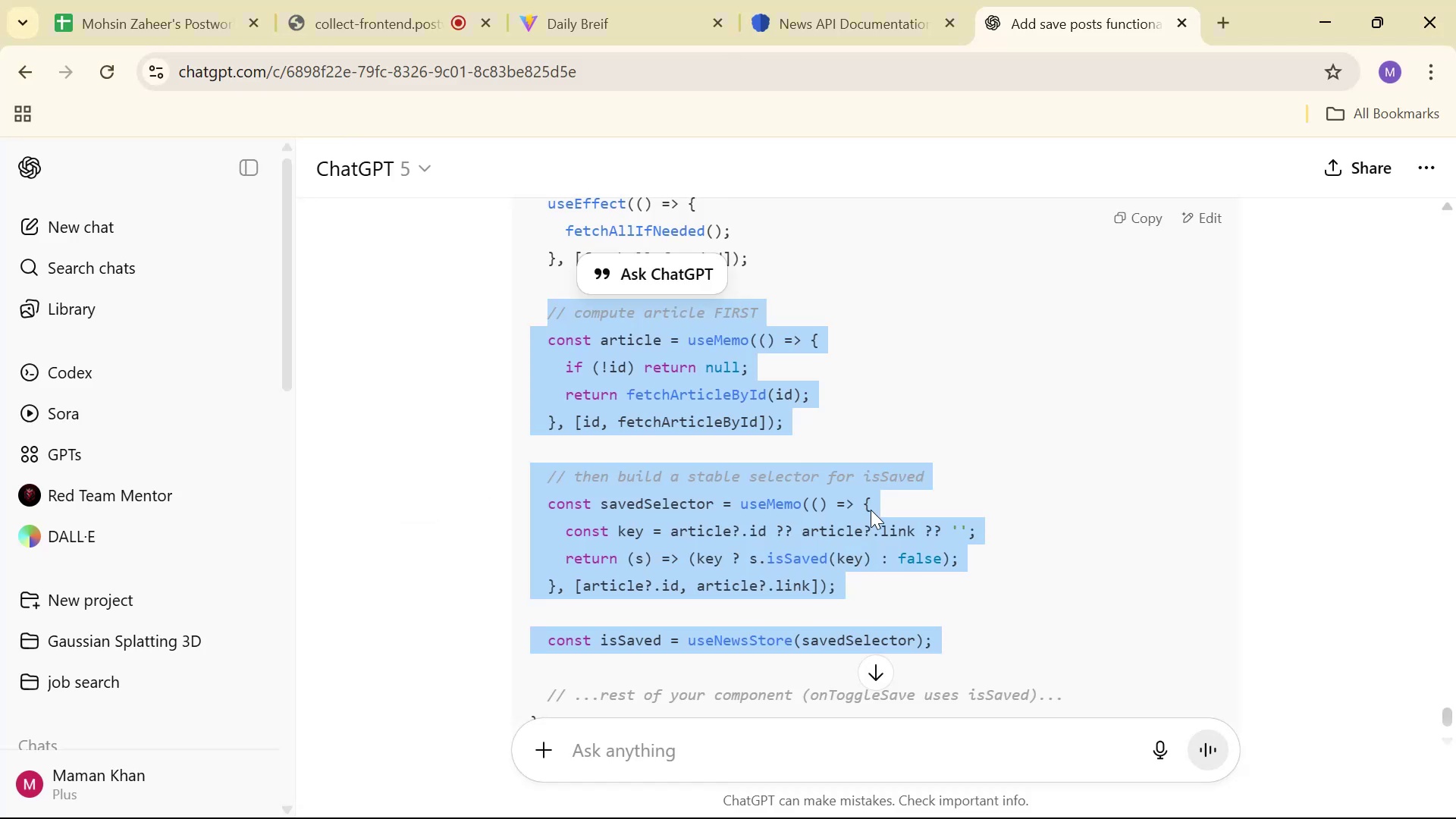 
scroll: coordinate [852, 485], scroll_direction: up, amount: 1.0
 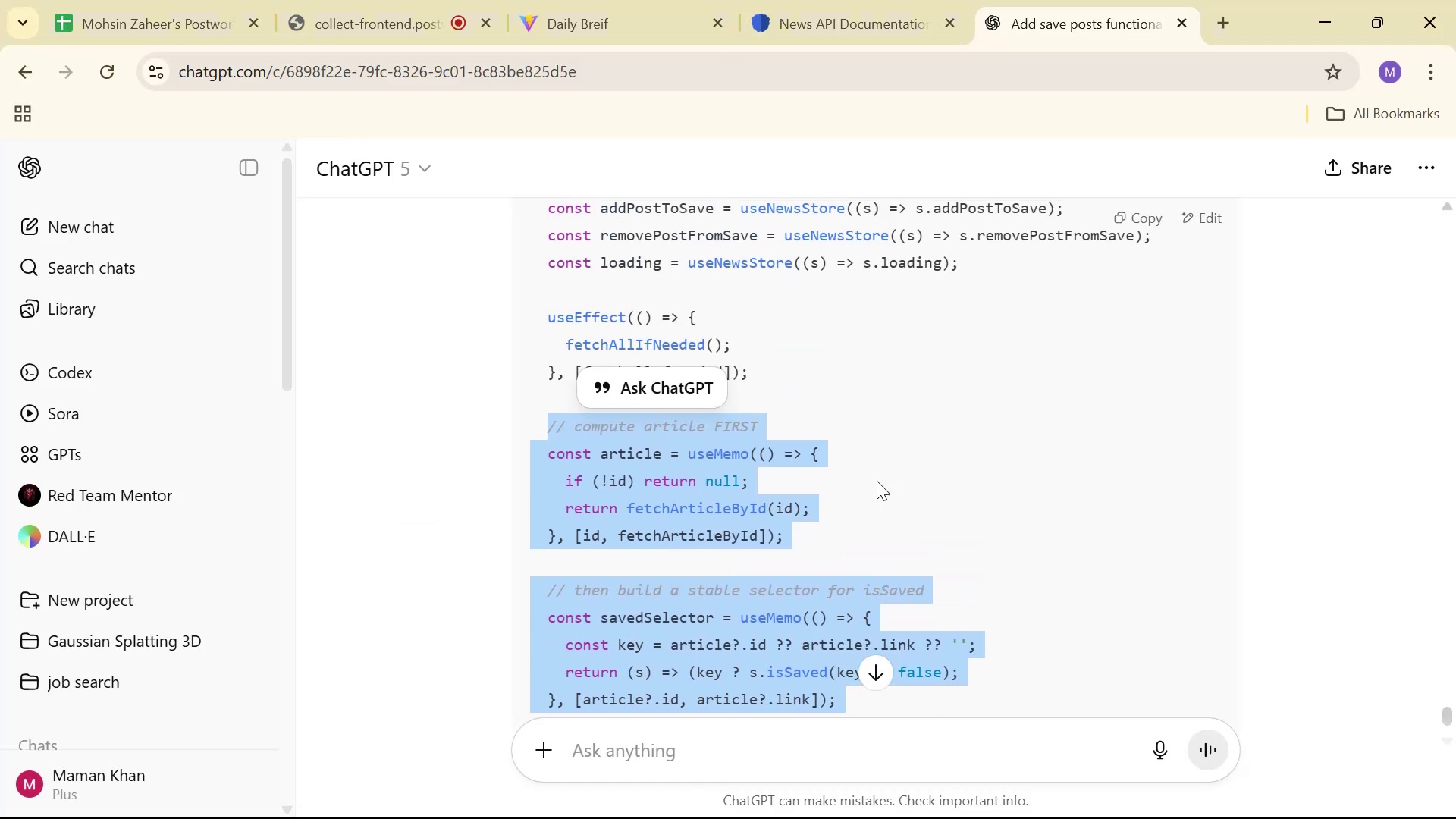 
left_click([884, 478])
 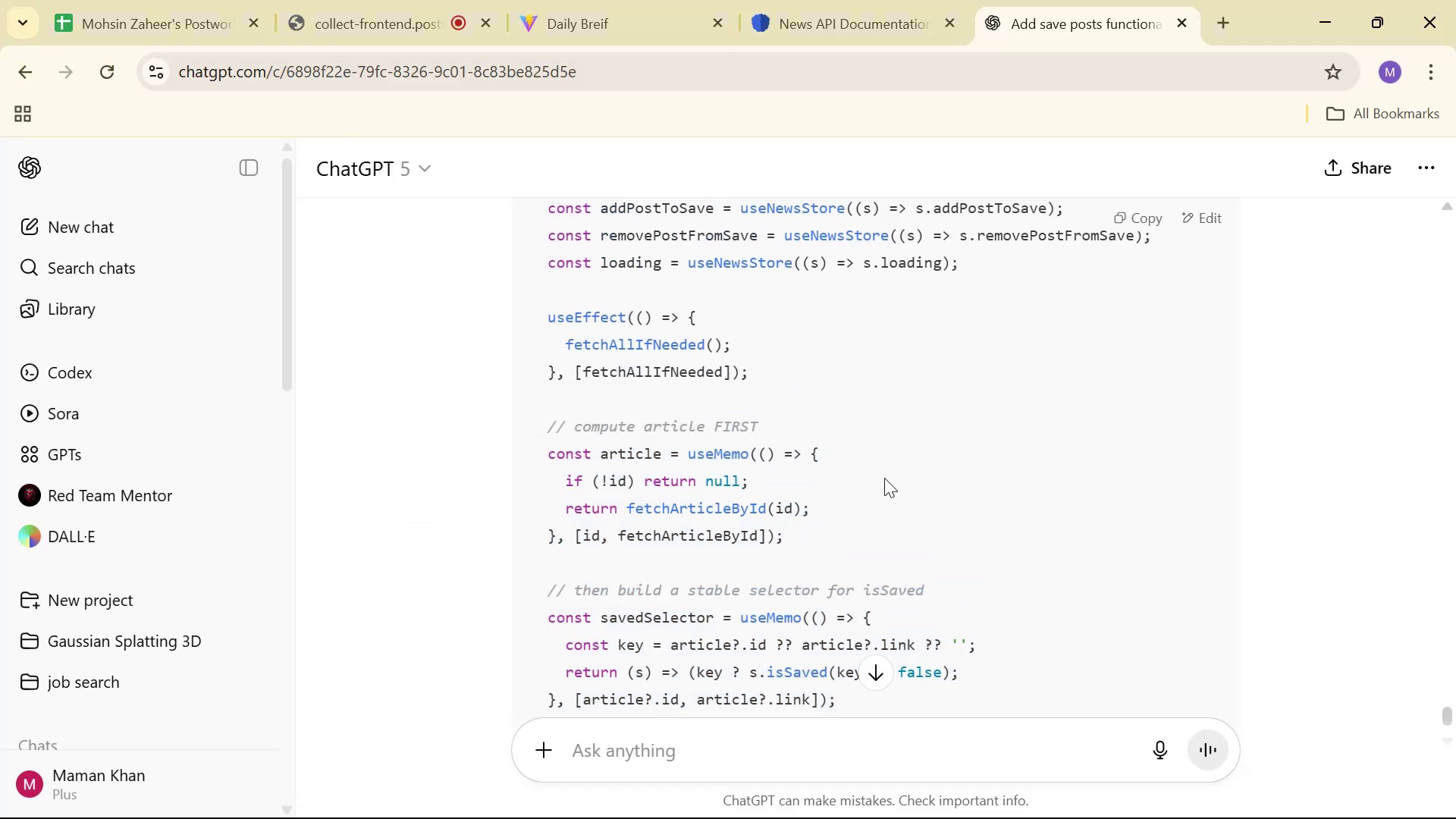 
scroll: coordinate [884, 472], scroll_direction: up, amount: 1.0
 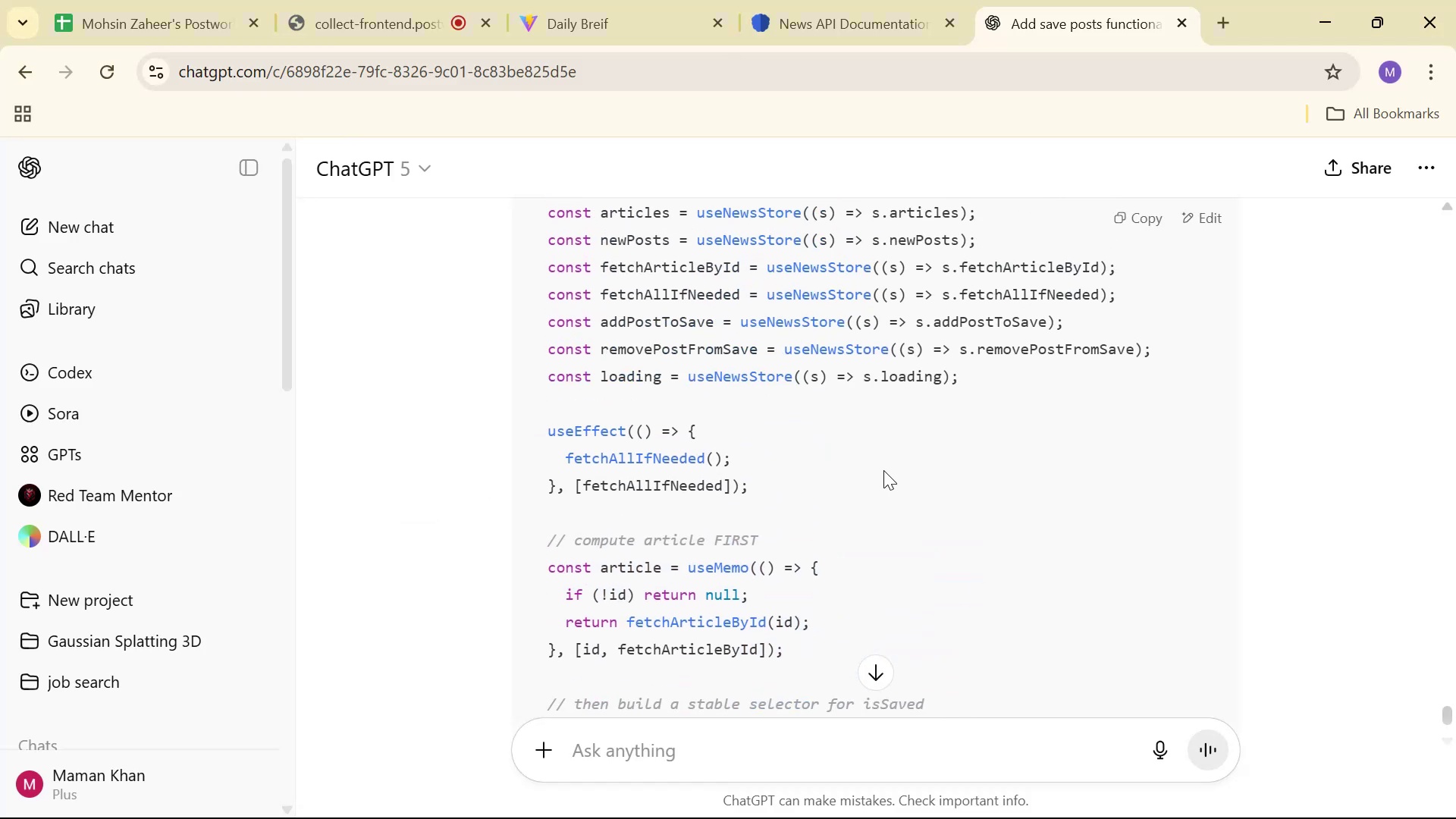 
key(Alt+AltLeft)
 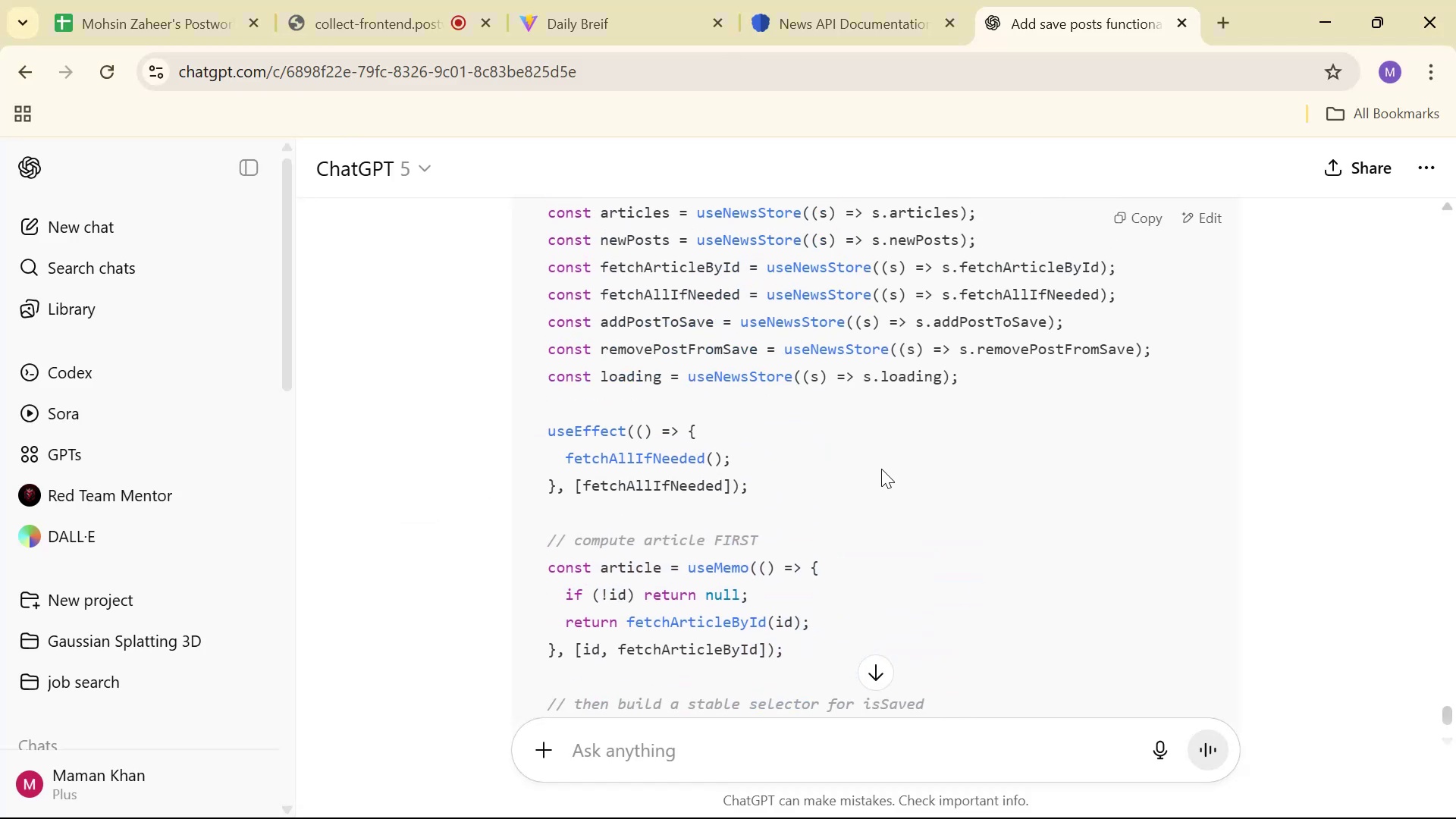 
key(Alt+Tab)
 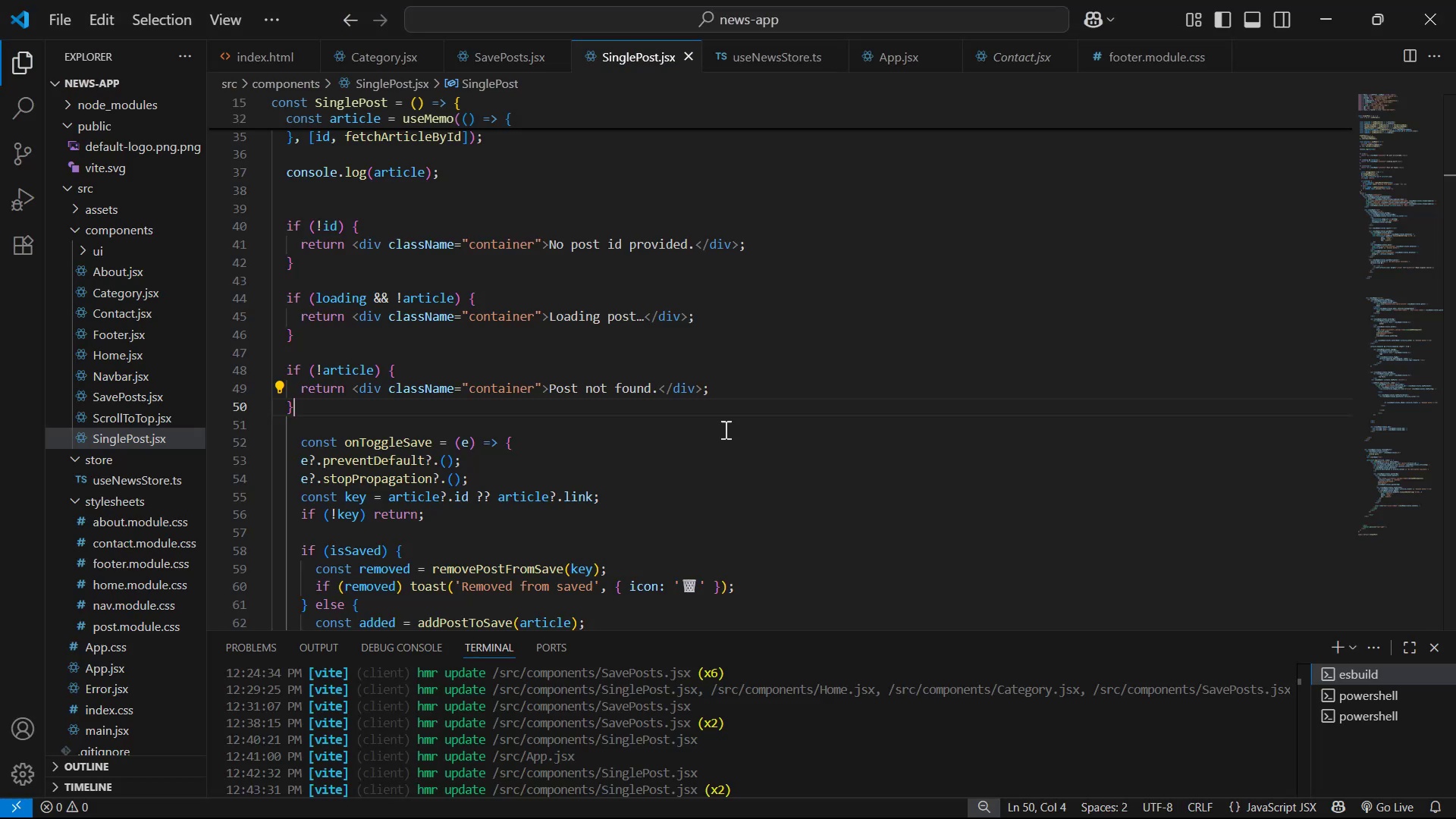 
scroll: coordinate [626, 422], scroll_direction: up, amount: 4.0
 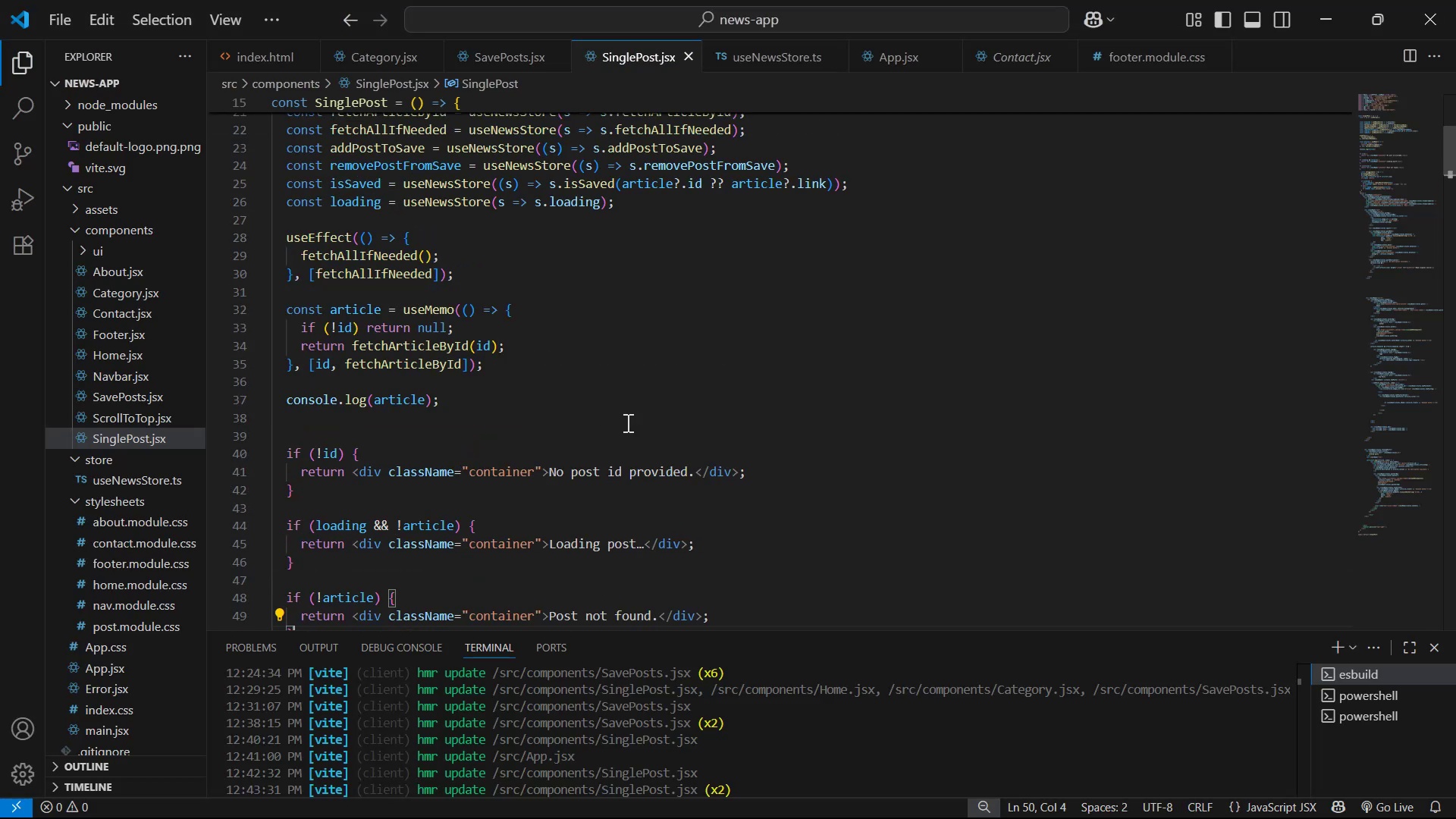 
scroll: coordinate [635, 431], scroll_direction: down, amount: 2.0
 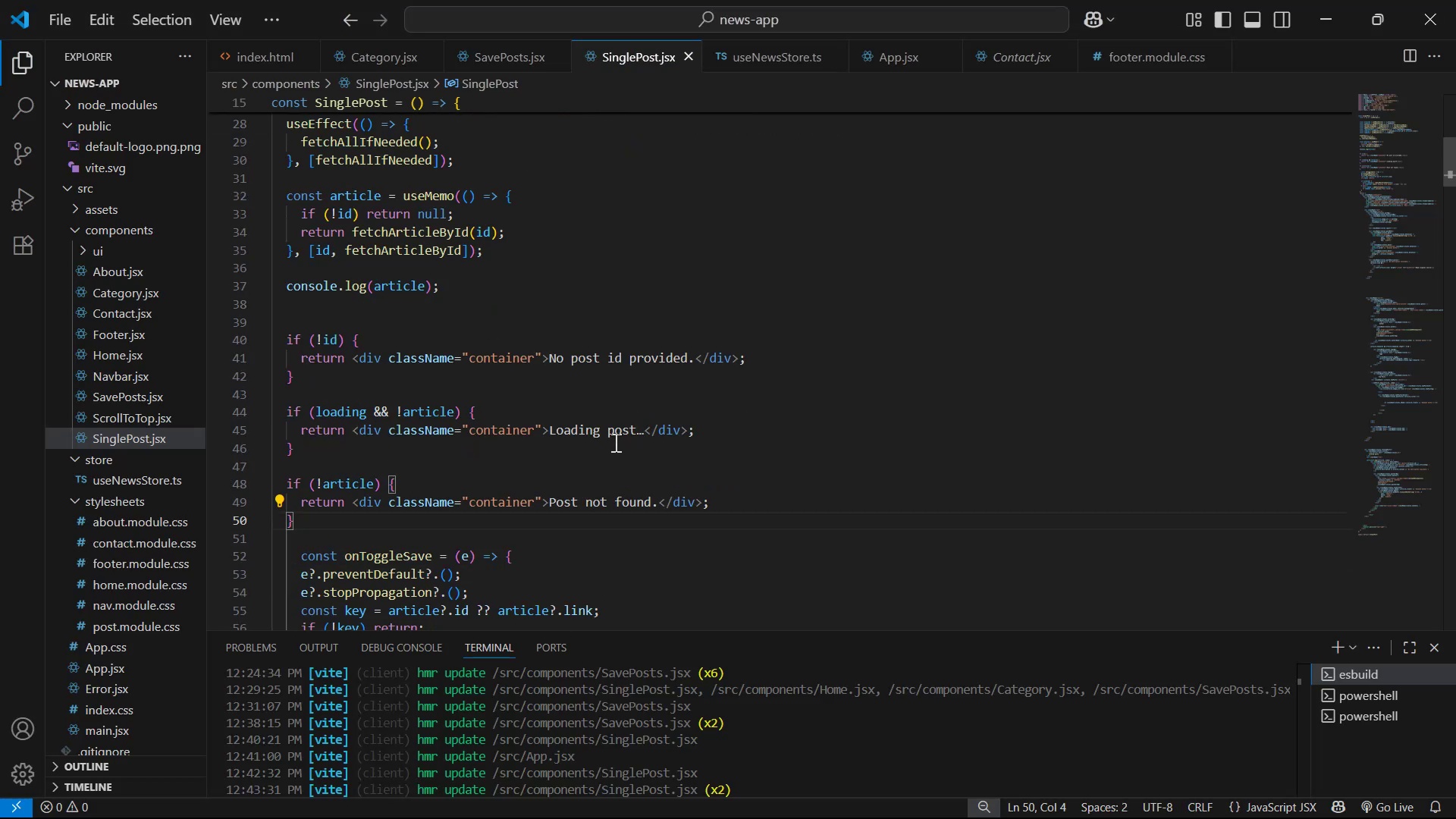 
key(Alt+AltLeft)
 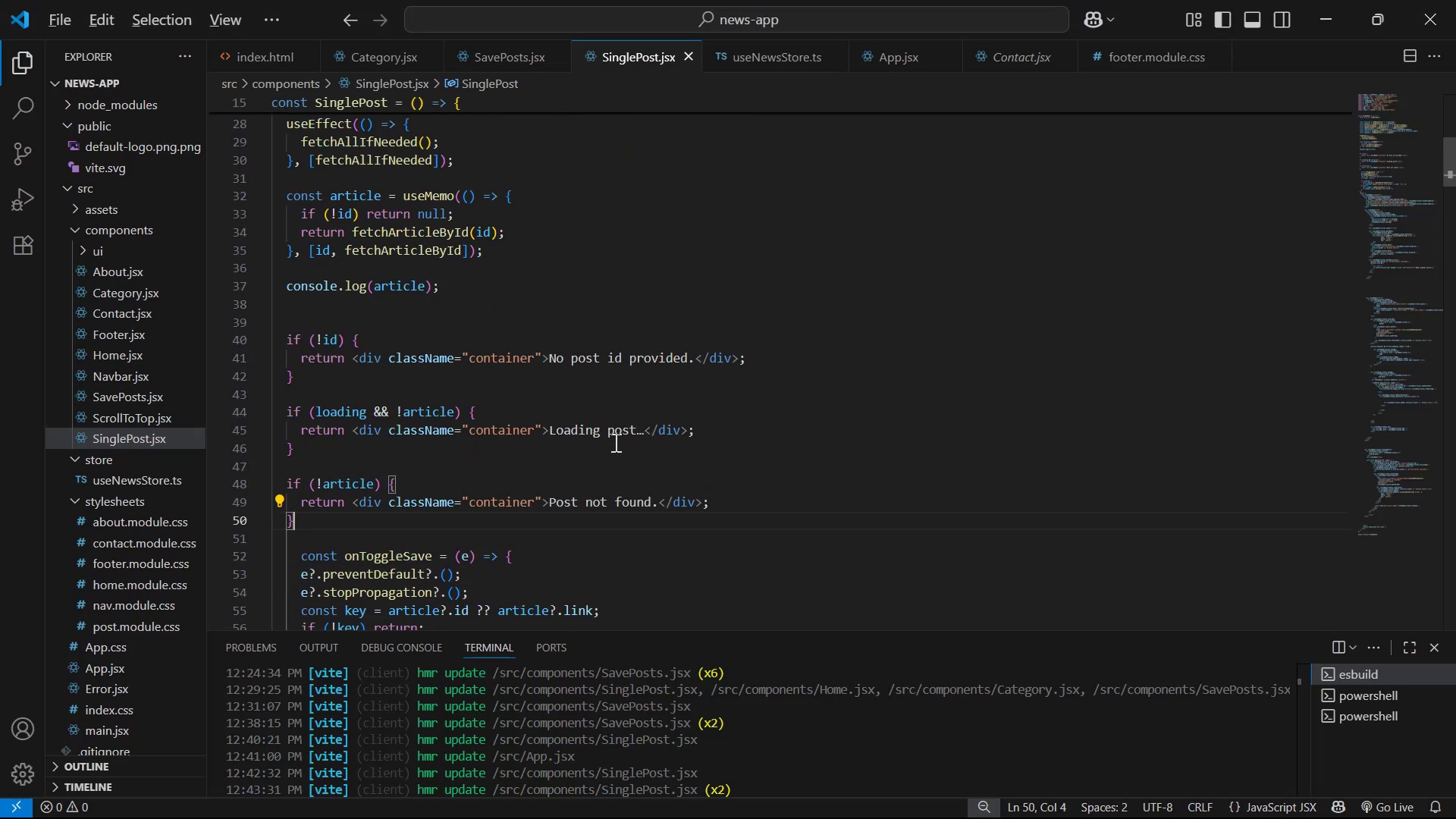 
key(Alt+Tab)
 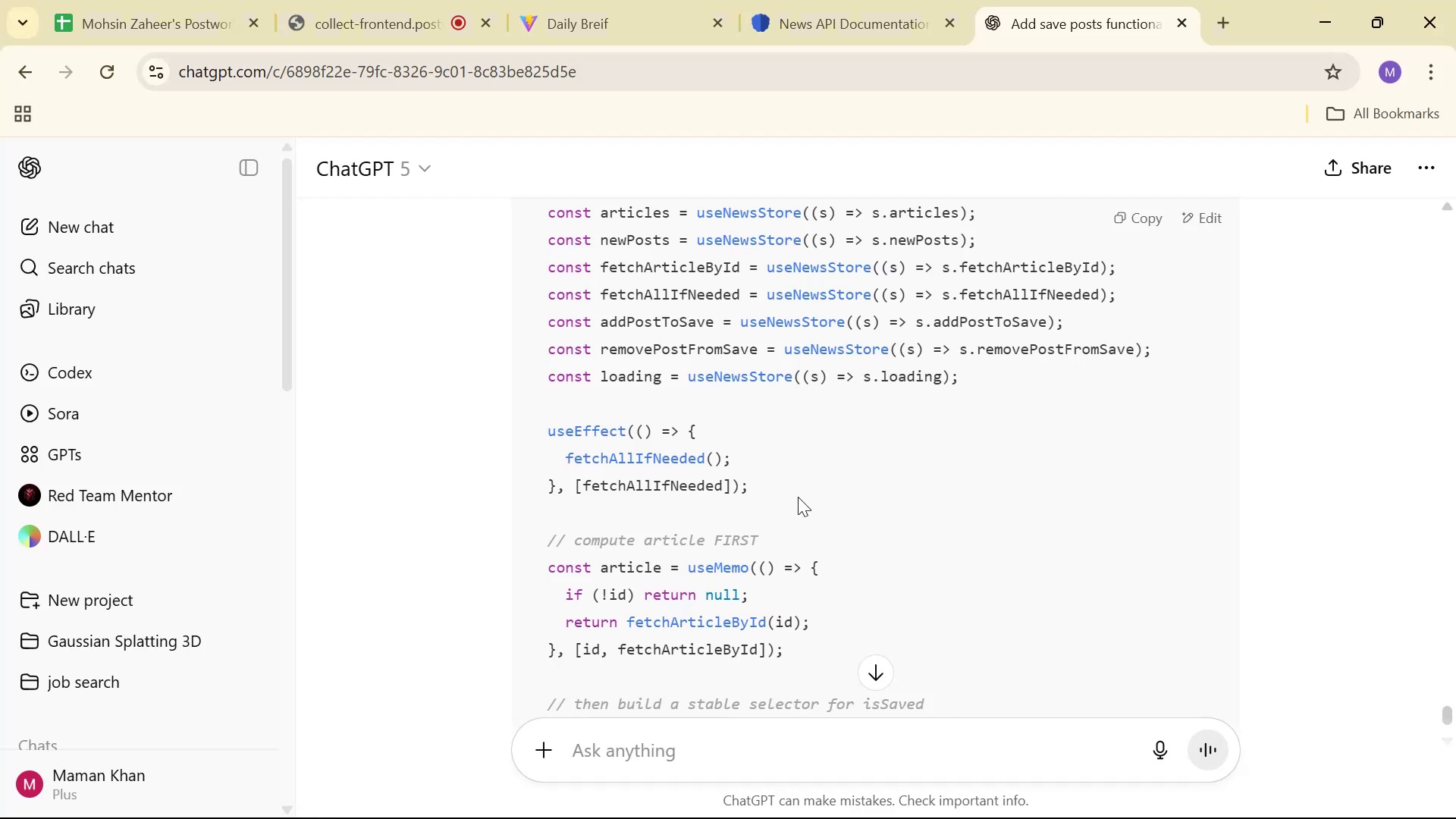 
scroll: coordinate [798, 500], scroll_direction: down, amount: 1.0
 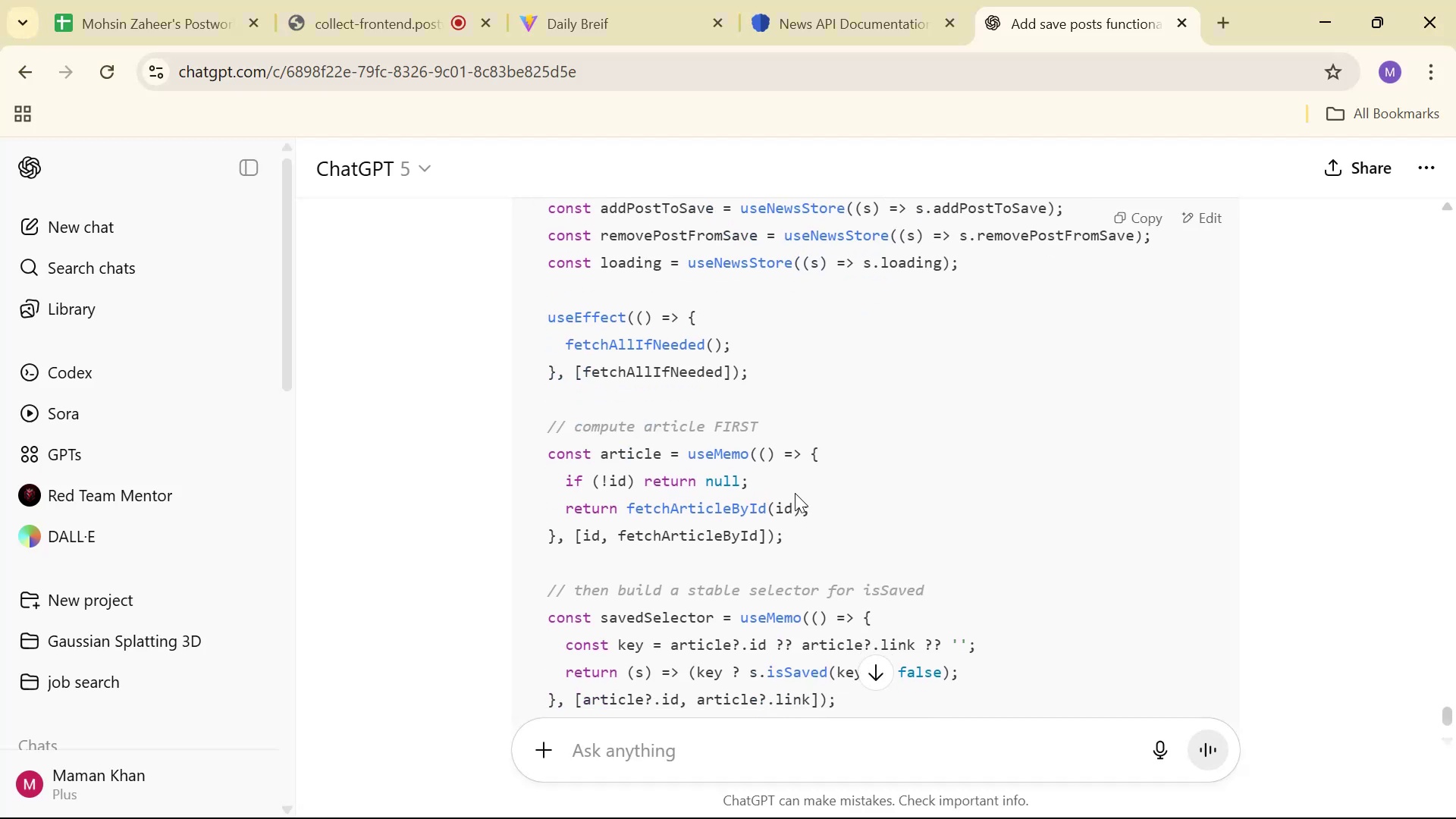 
key(Alt+AltLeft)
 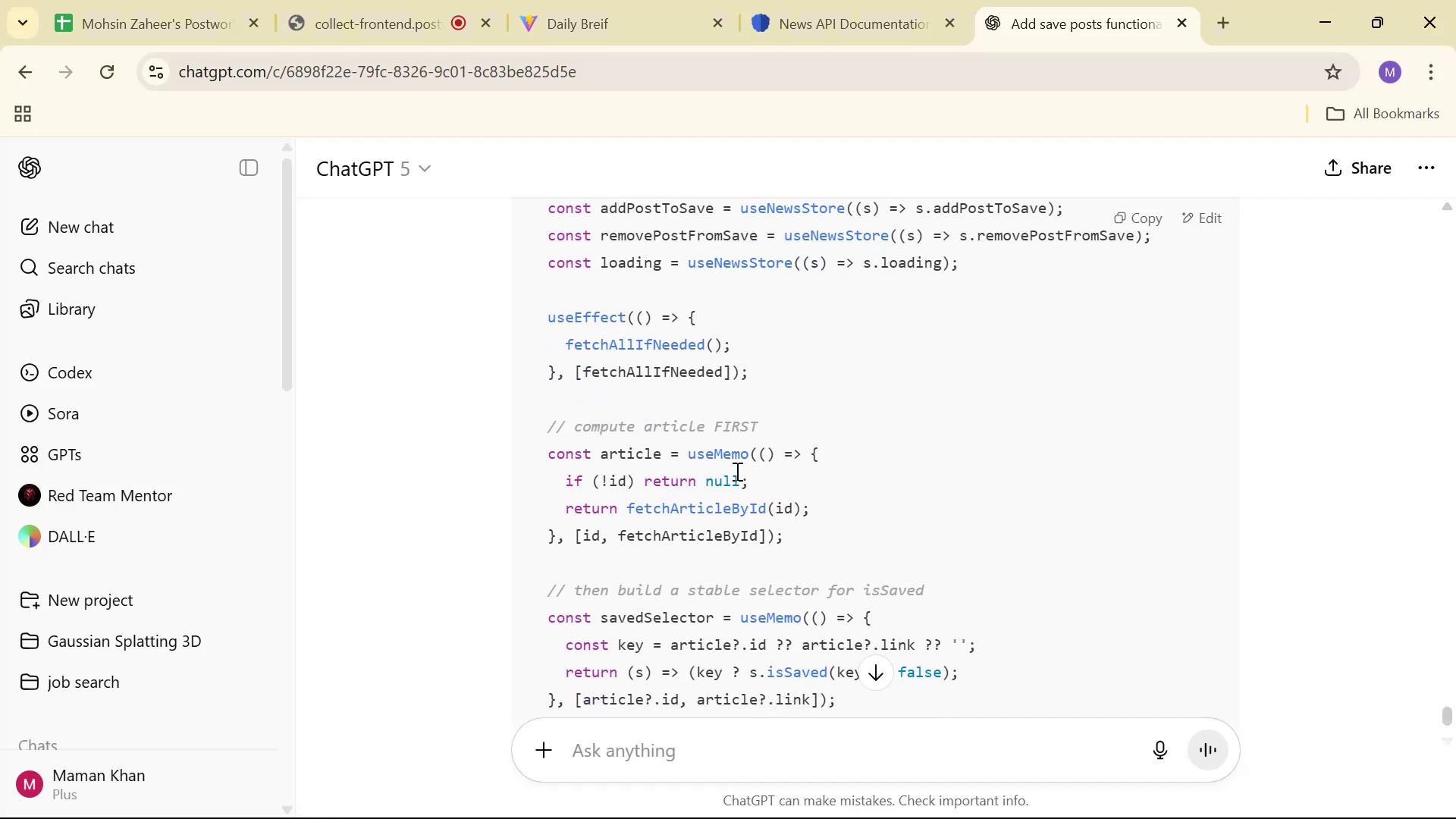 
key(Alt+Tab)
 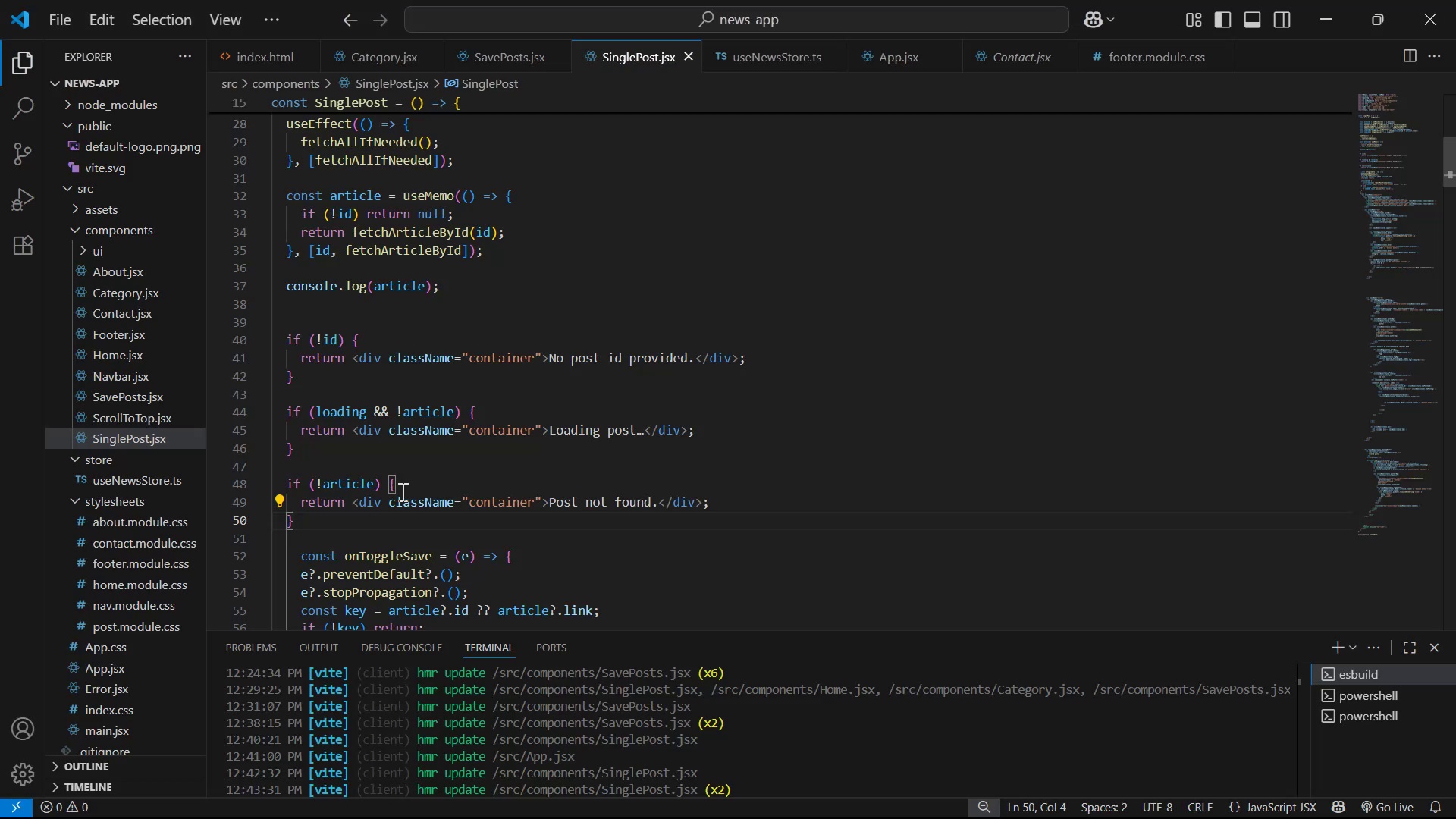 
left_click_drag(start_coordinate=[358, 513], to_coordinate=[348, 487])
 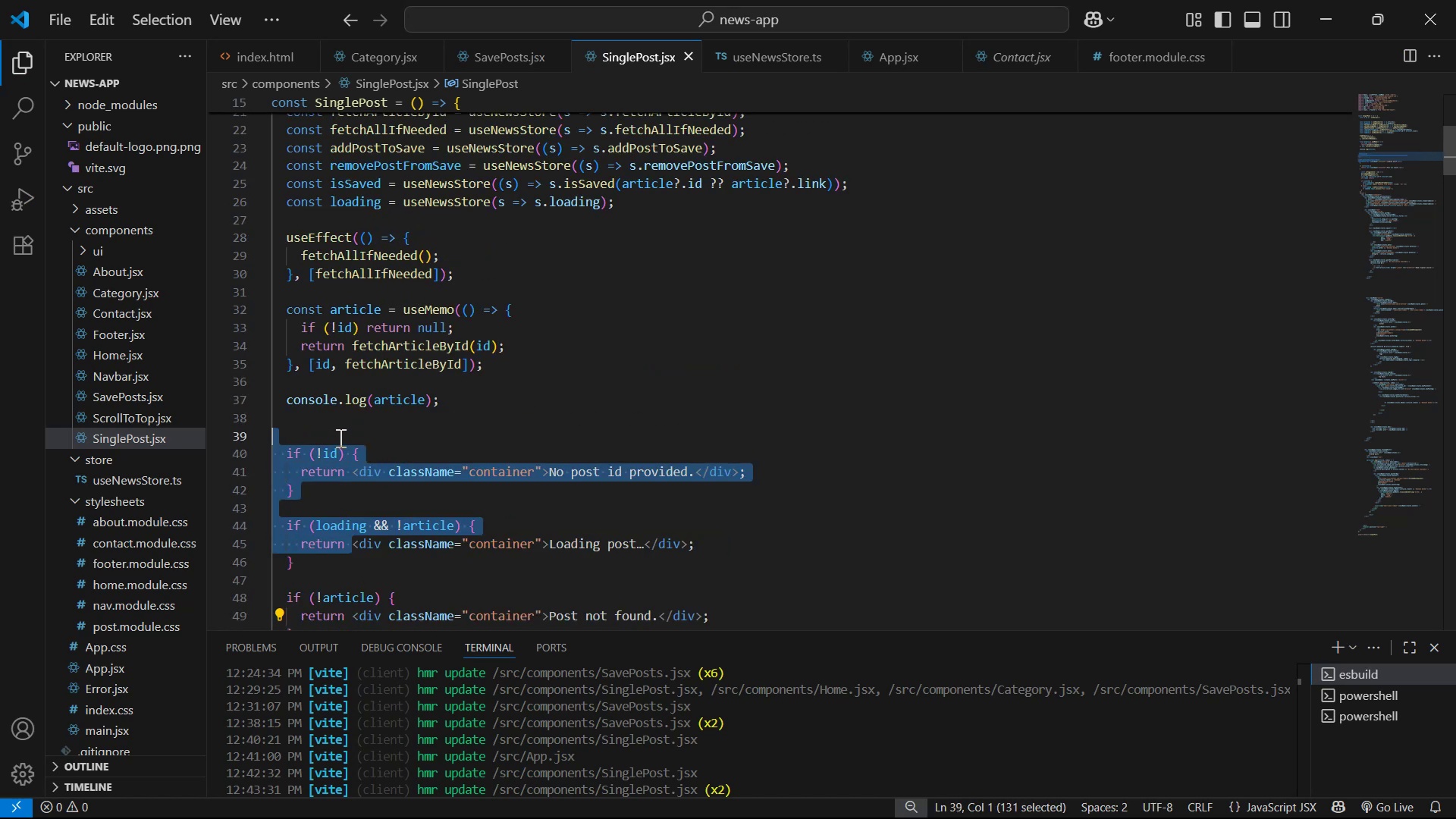 
scroll: coordinate [347, 474], scroll_direction: up, amount: 2.0
 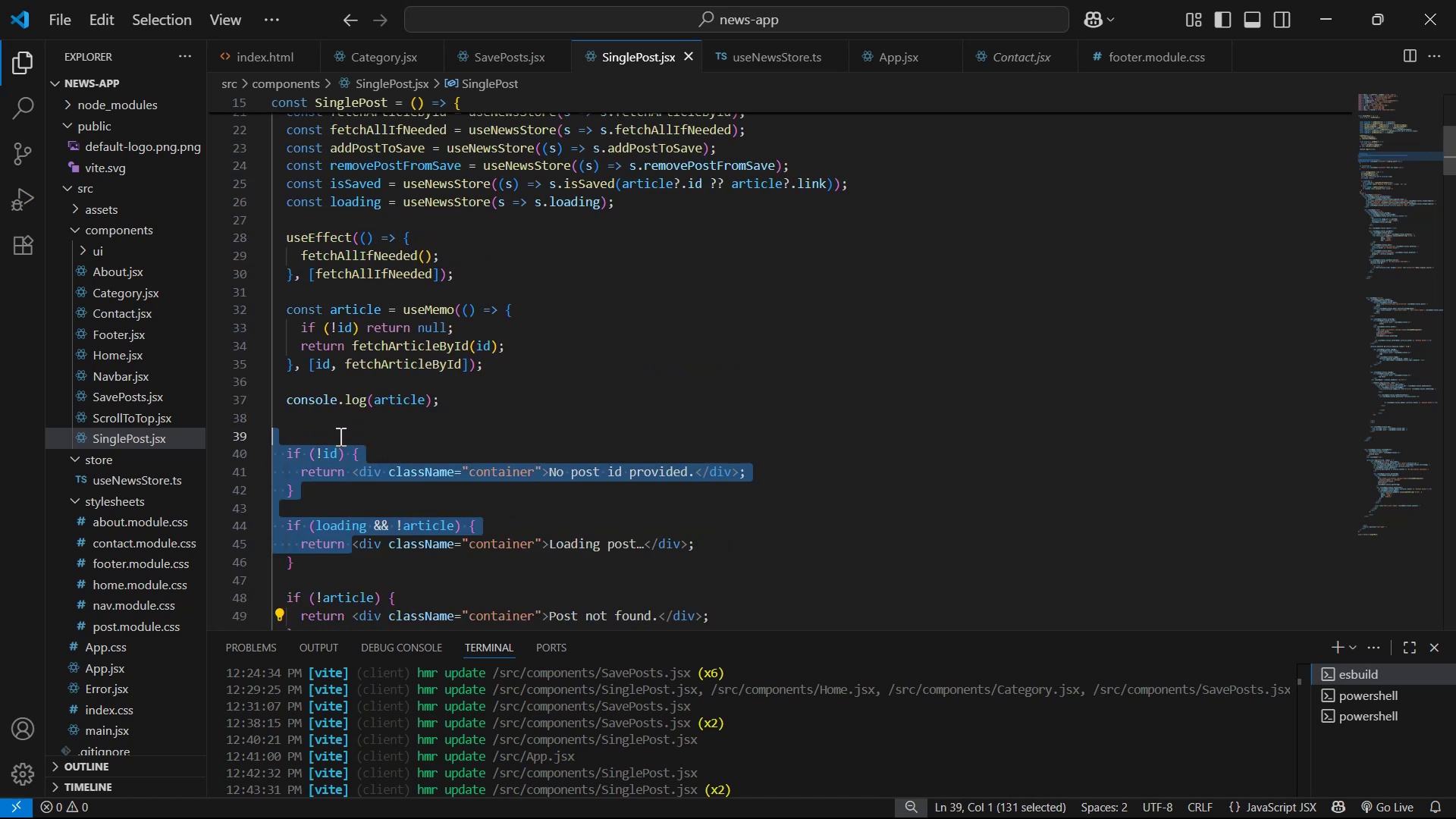 
left_click_drag(start_coordinate=[348, 480], to_coordinate=[289, 317])
 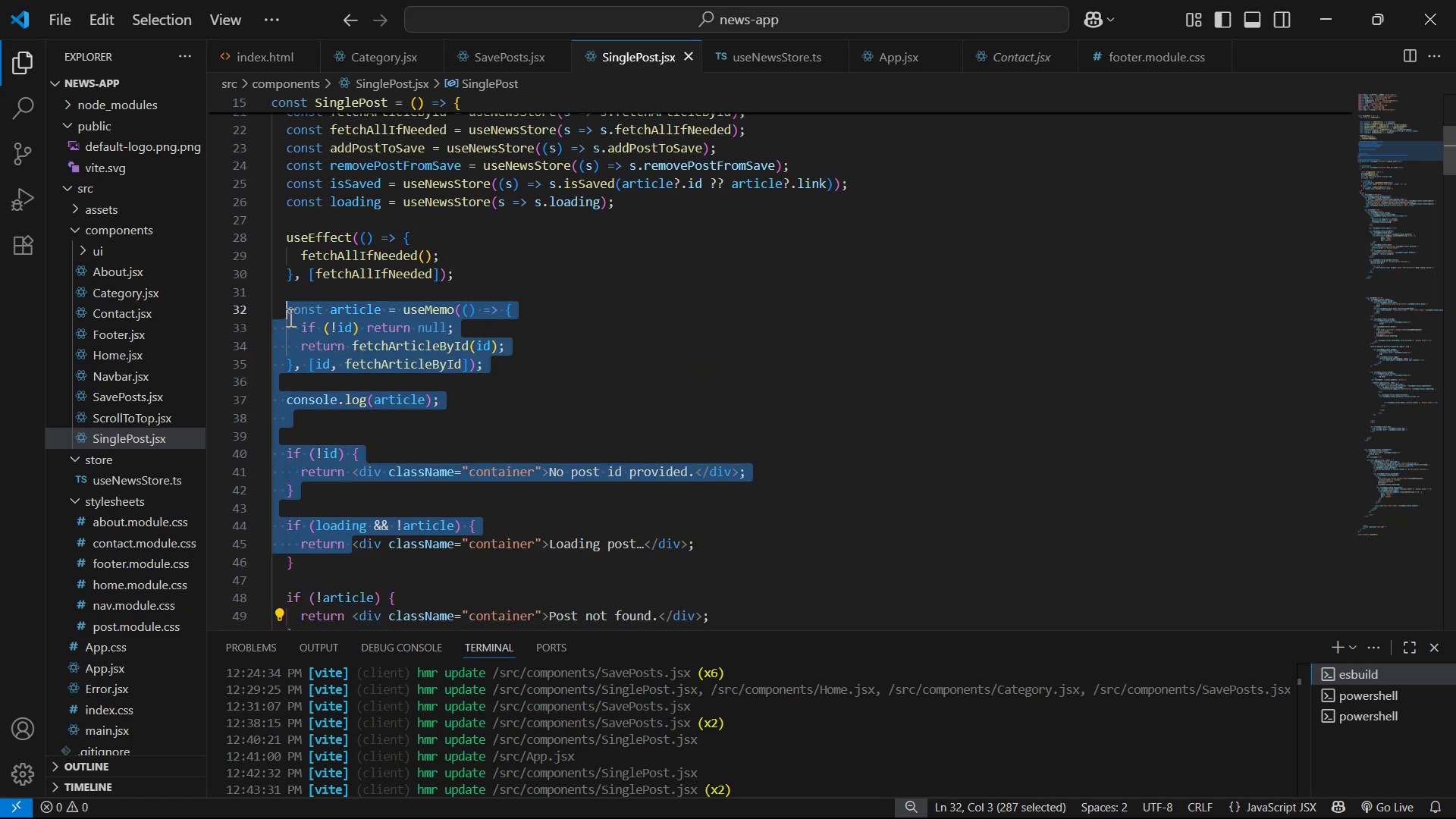 
left_click([289, 317])
 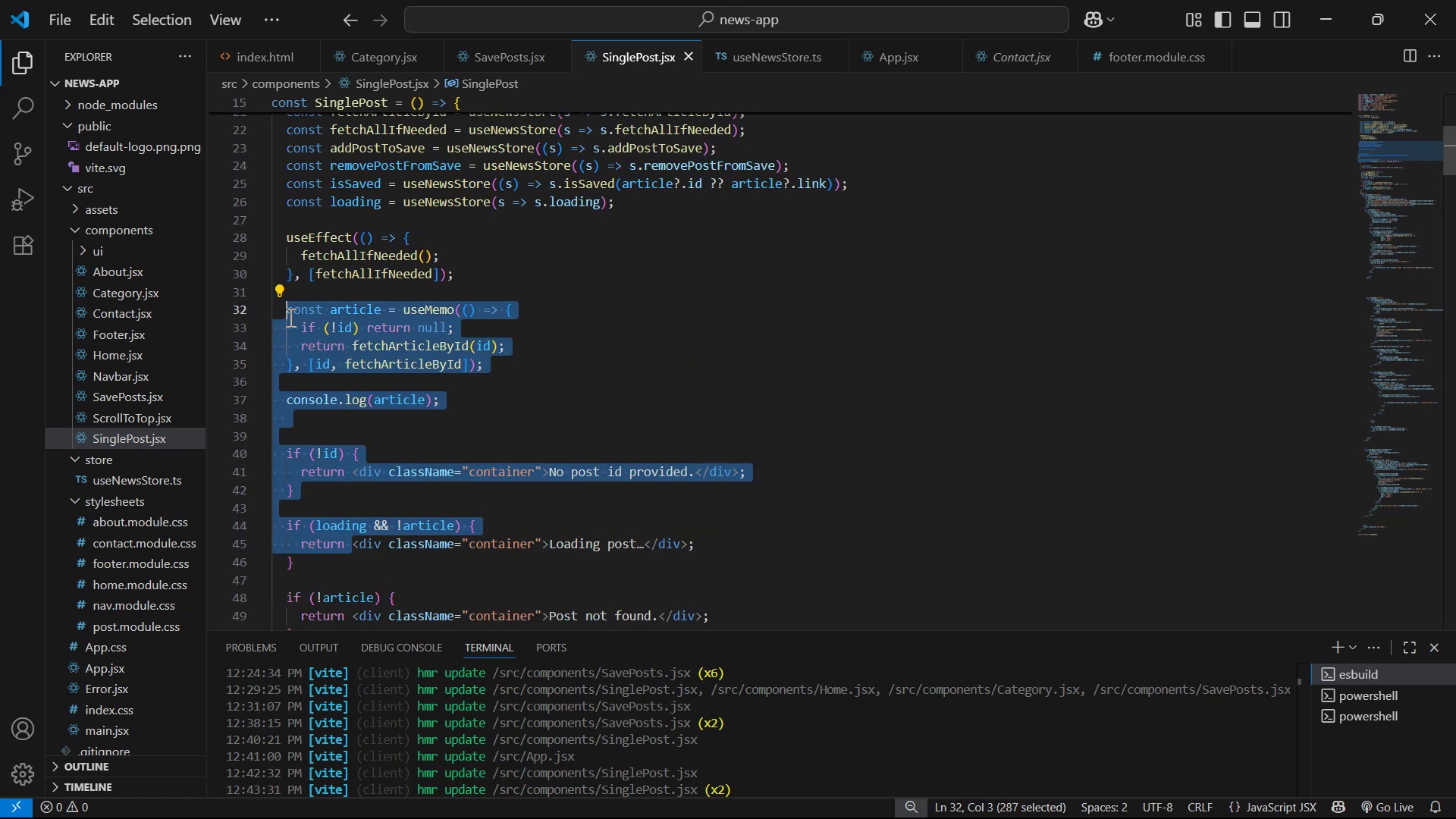 
key(Control+V)
 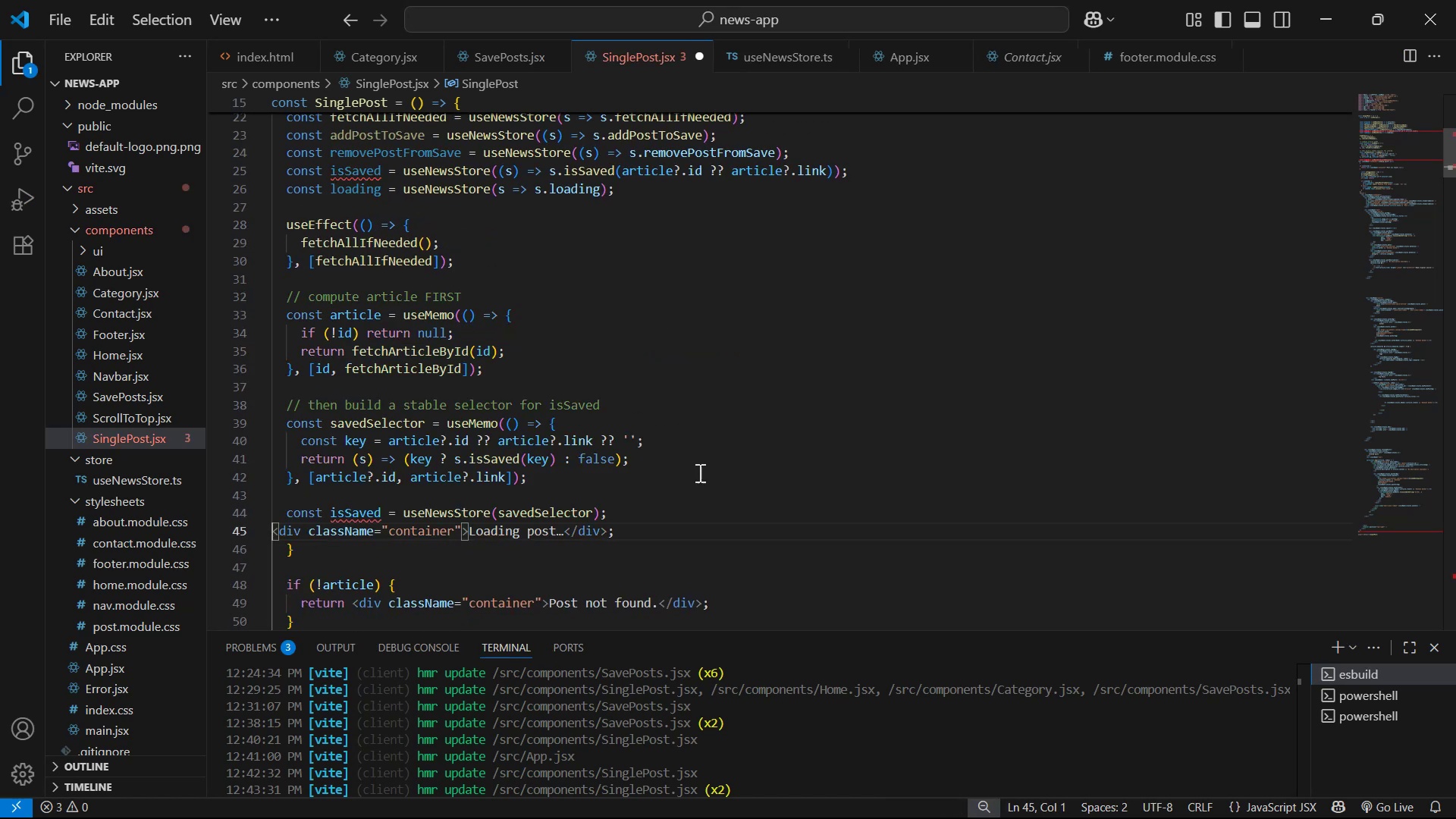 
key(Backquote)
 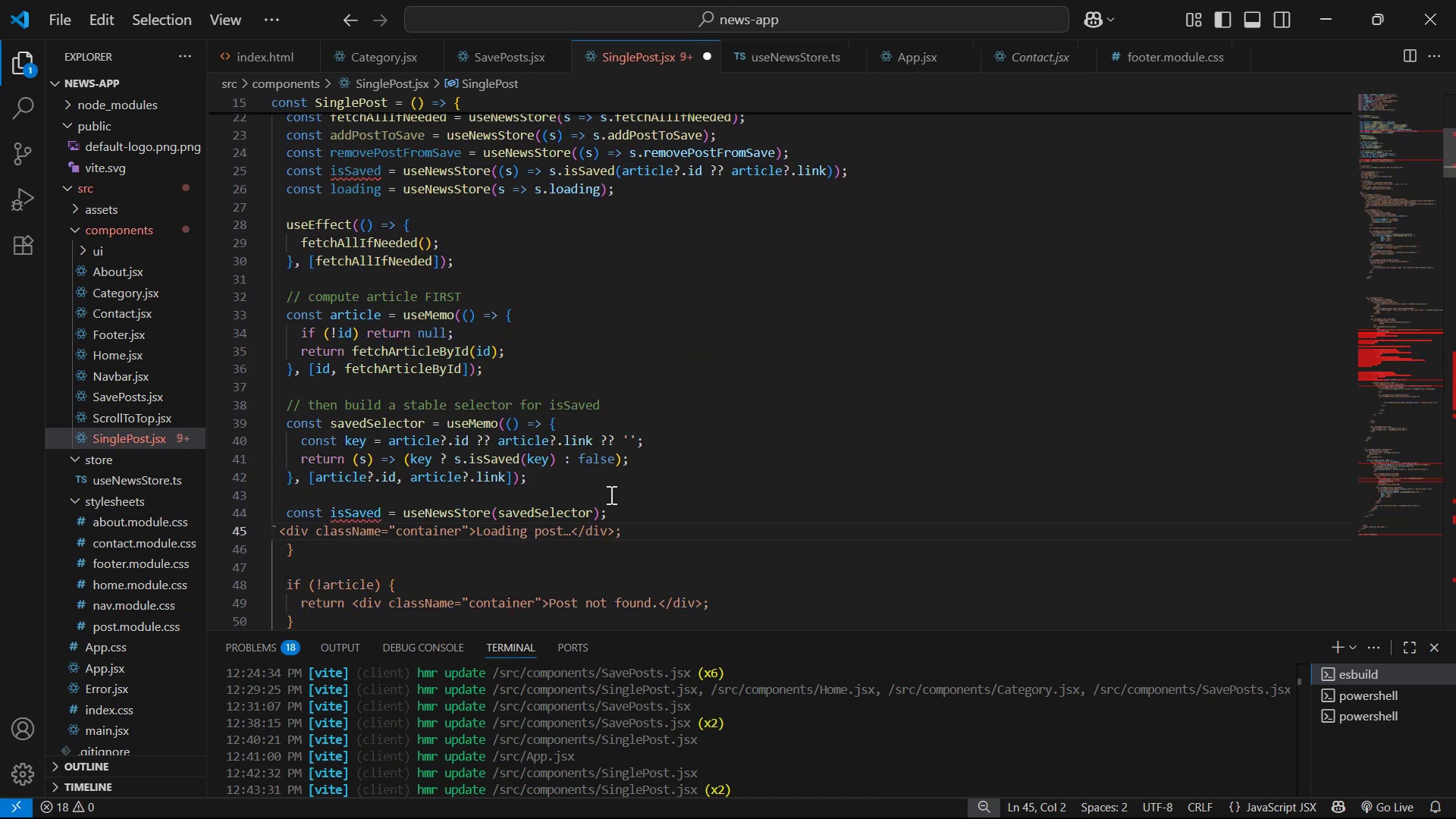 
key(Backspace)
 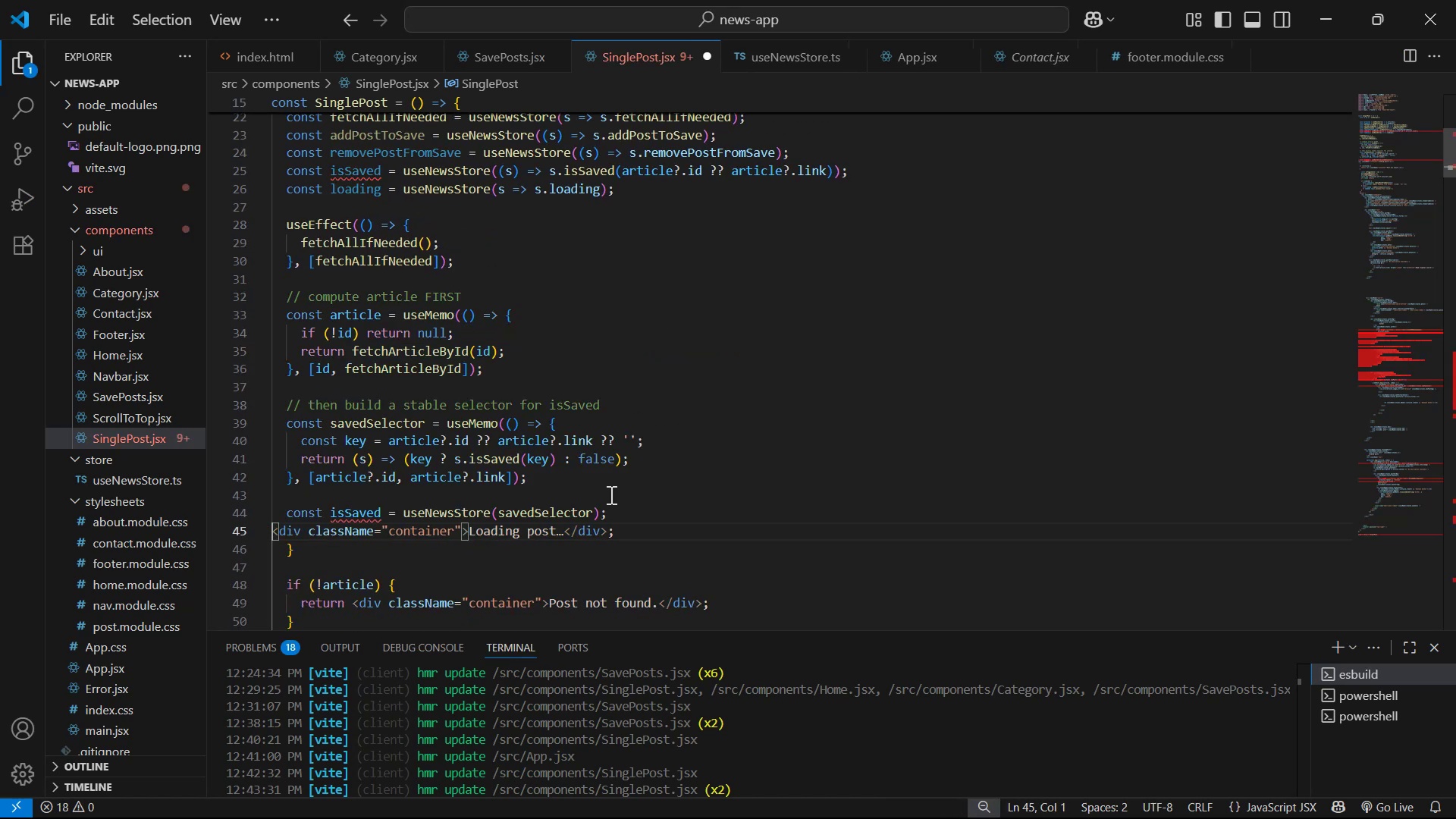 
key(Tab)
 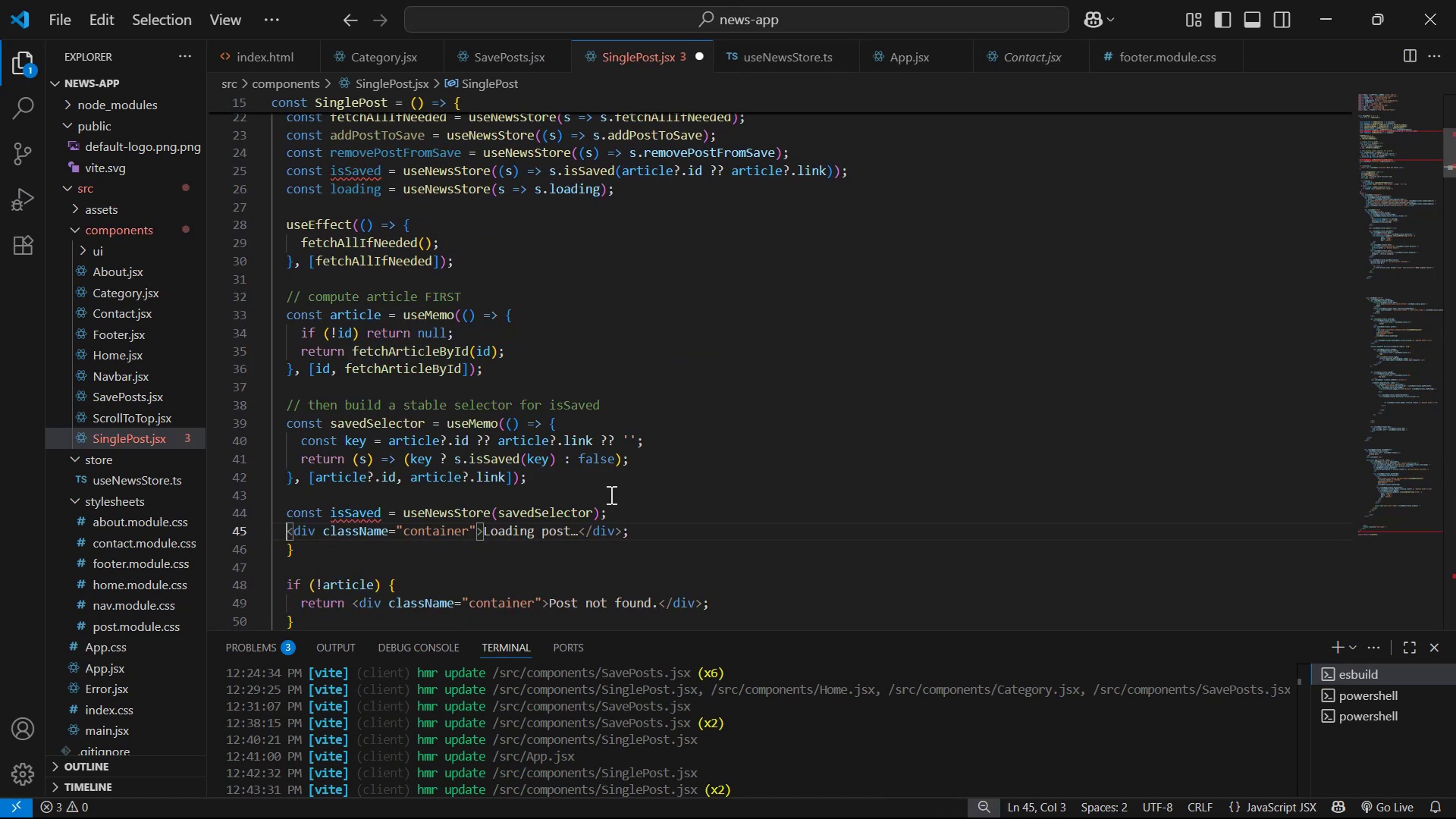 
key(Tab)
 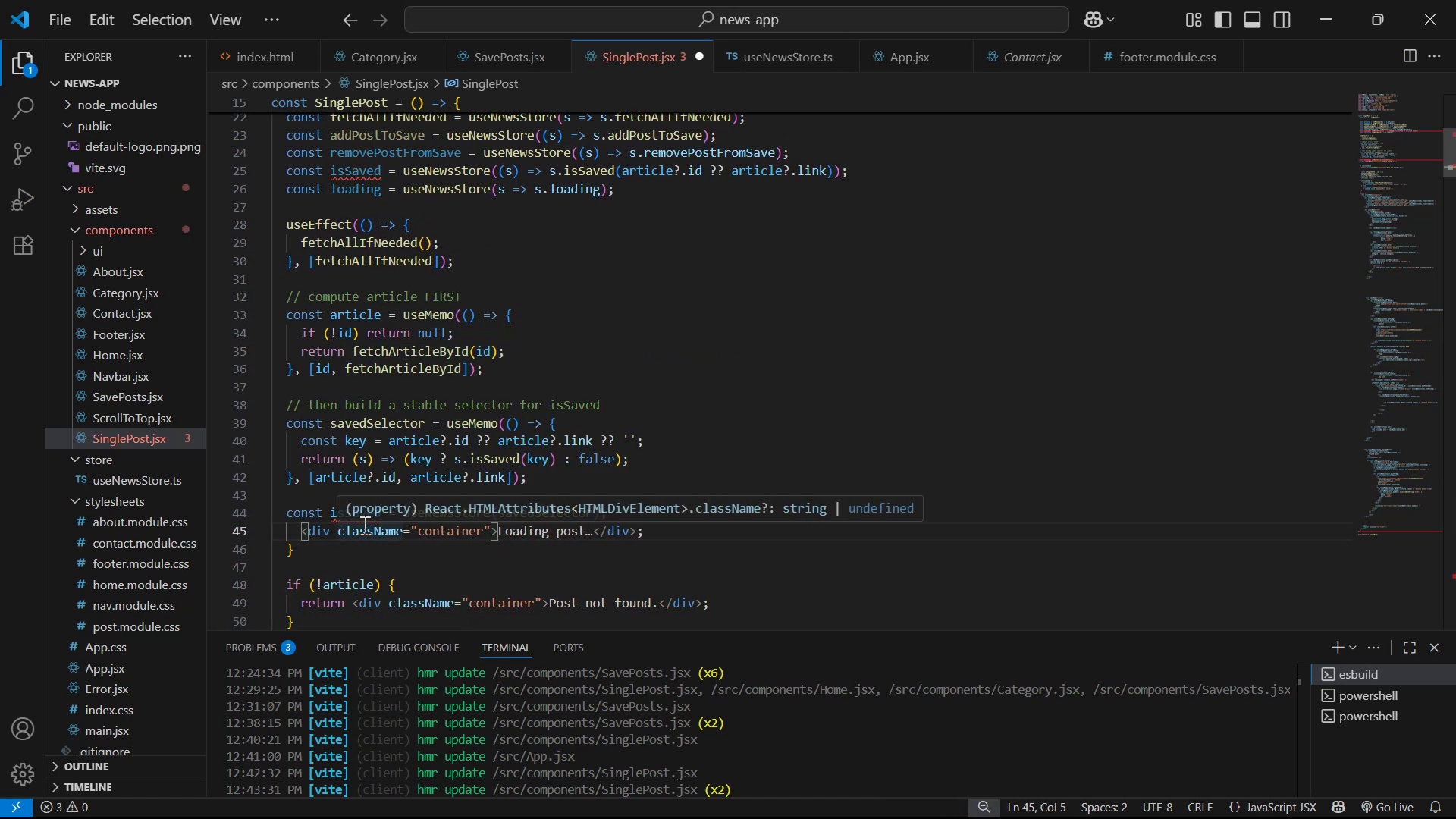 
scroll: coordinate [391, 506], scroll_direction: down, amount: 3.0
 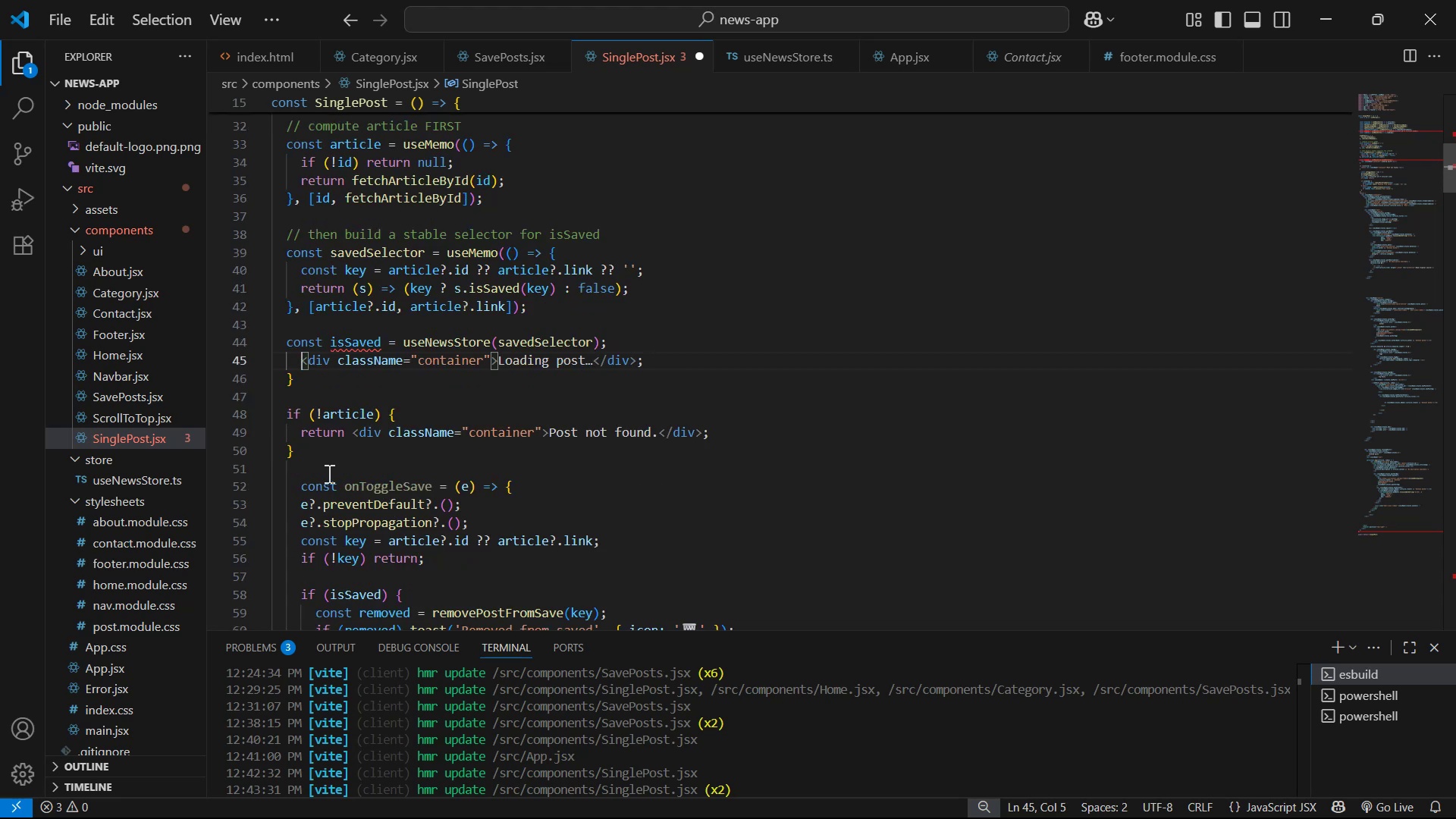 
left_click_drag(start_coordinate=[324, 467], to_coordinate=[277, 416])
 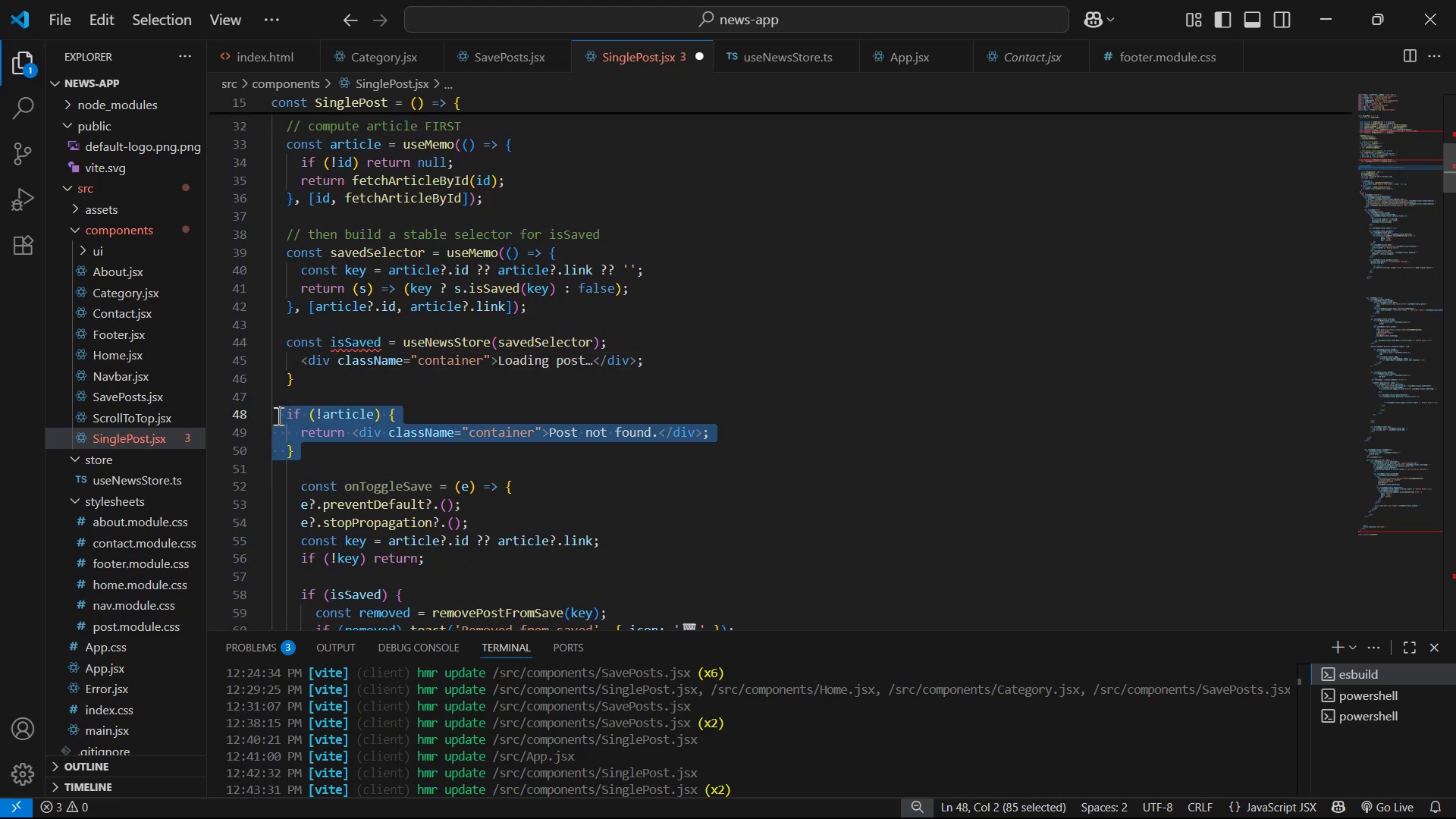 
left_click([277, 416])
 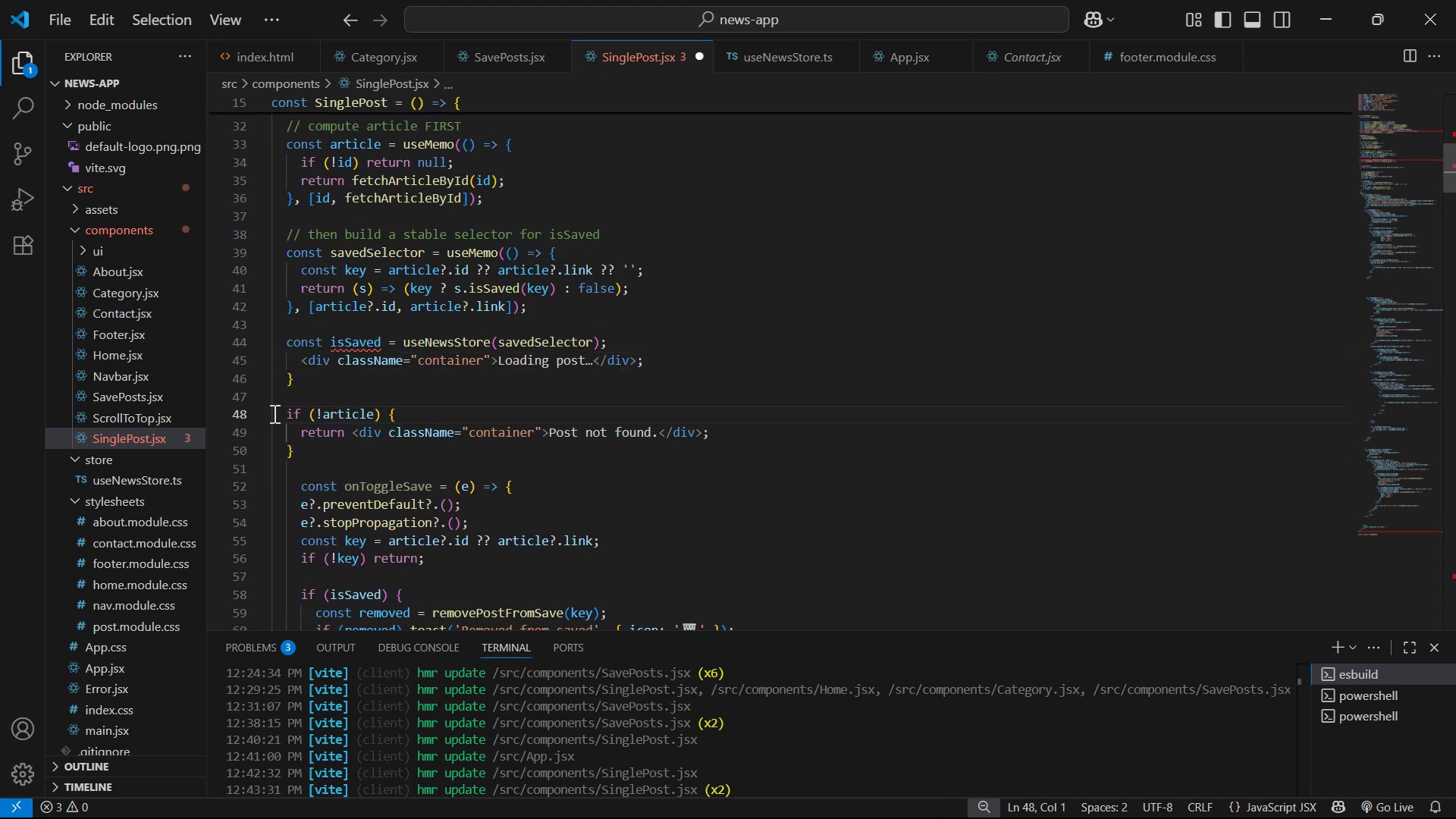 
left_click_drag(start_coordinate=[281, 413], to_coordinate=[381, 470])
 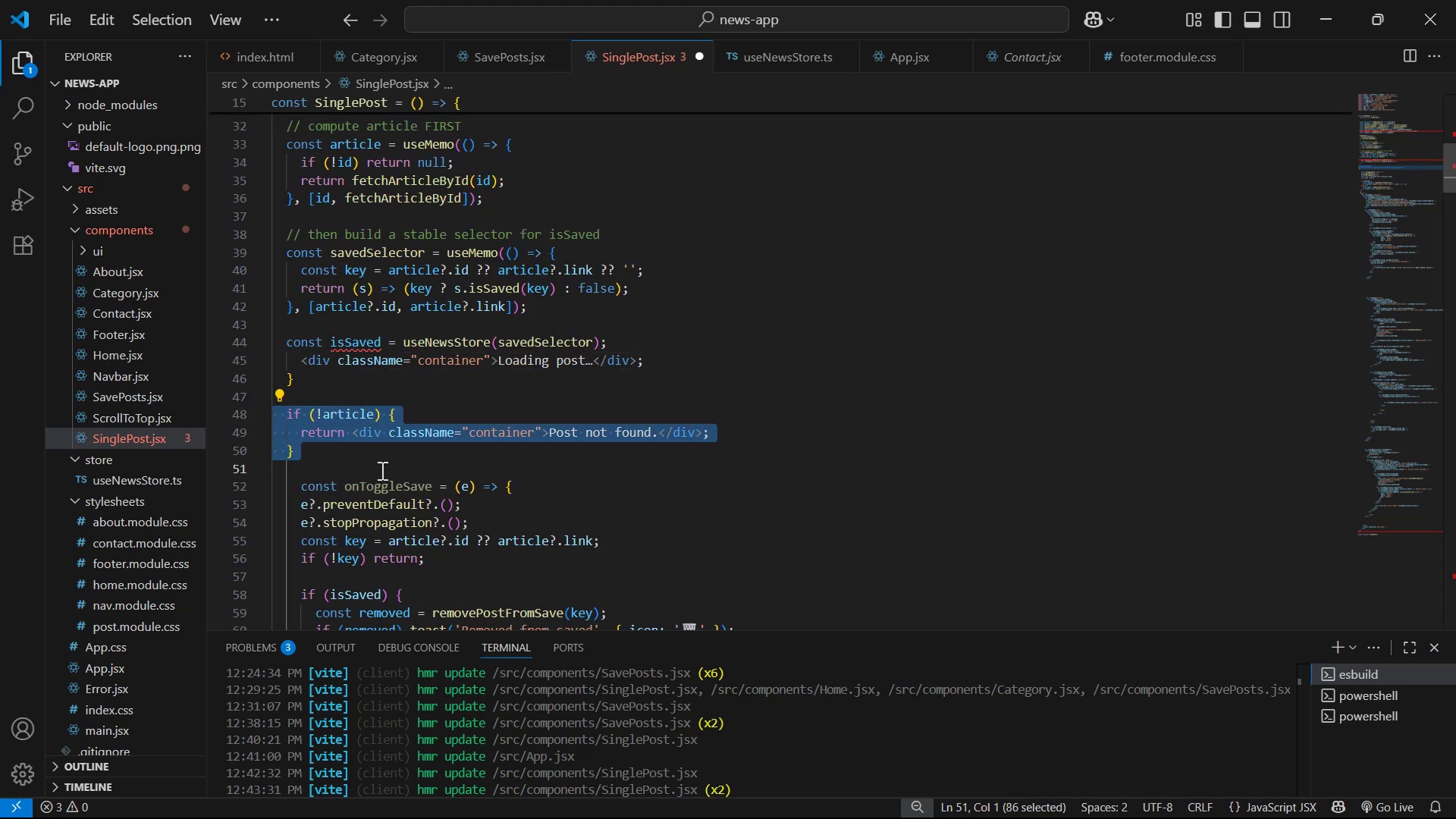 
key(Backspace)
 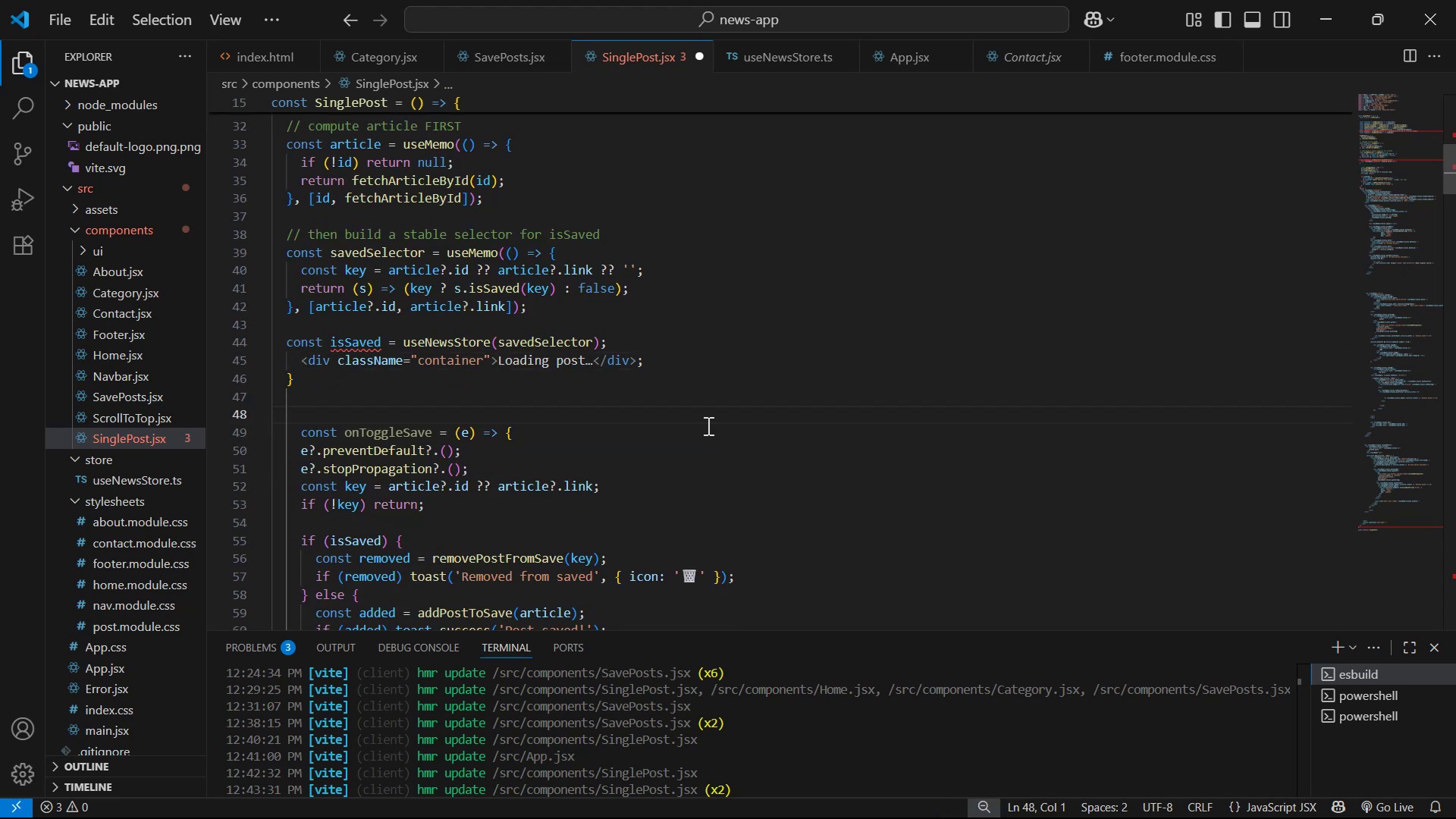 
scroll: coordinate [761, 403], scroll_direction: up, amount: 1.0
 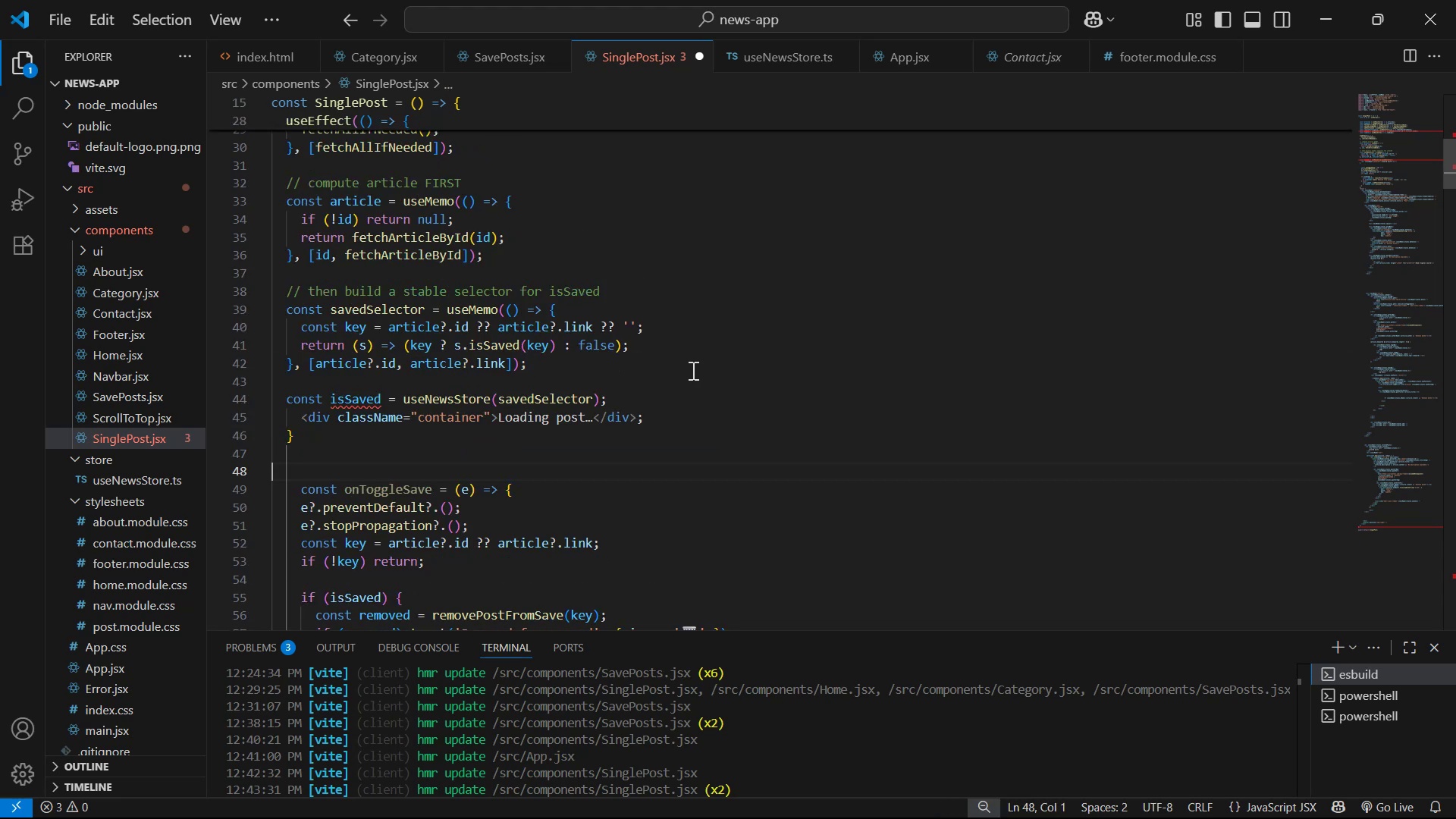 
scroll: coordinate [688, 405], scroll_direction: down, amount: 5.0
 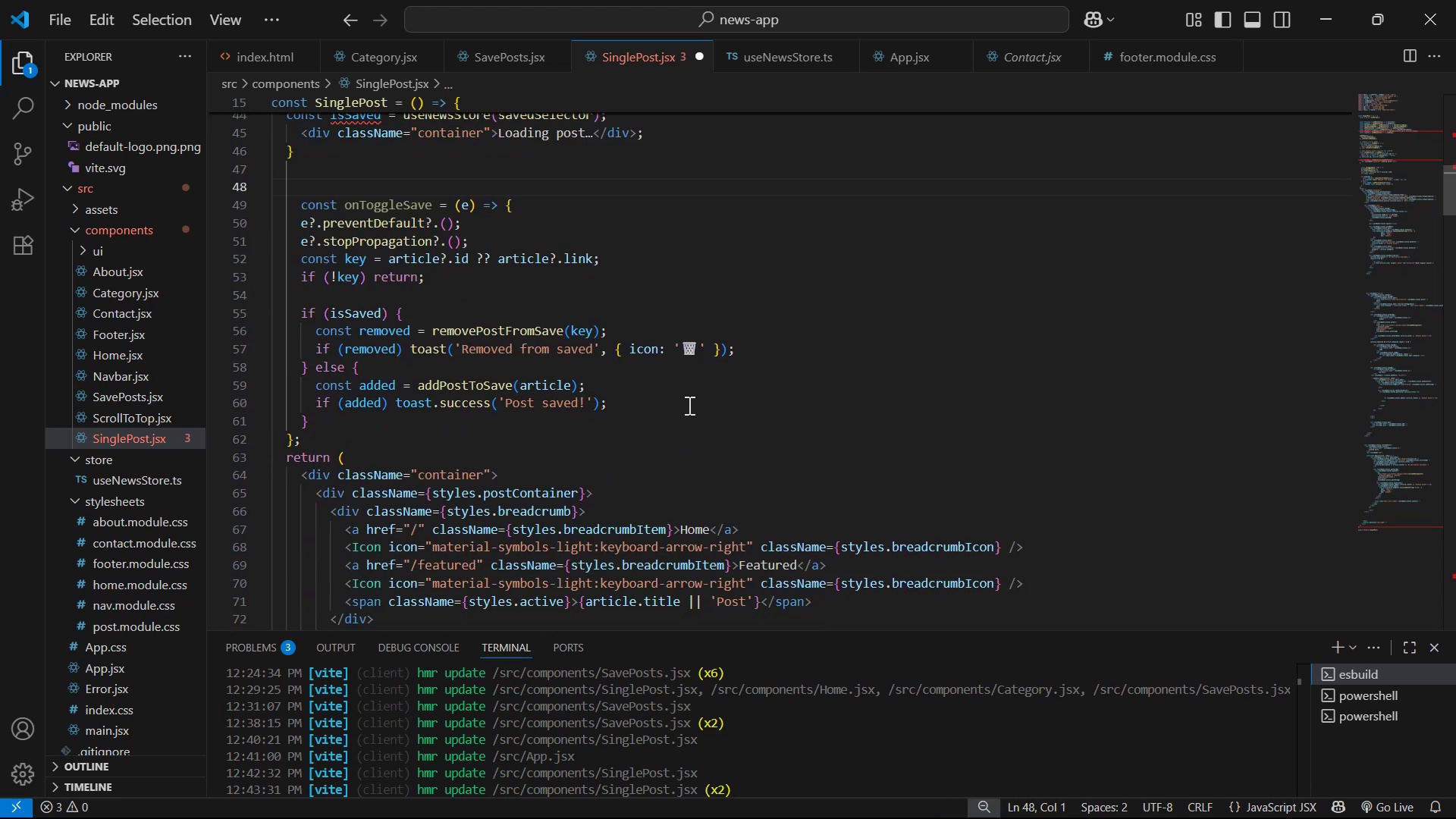 
scroll: coordinate [688, 405], scroll_direction: up, amount: 2.0
 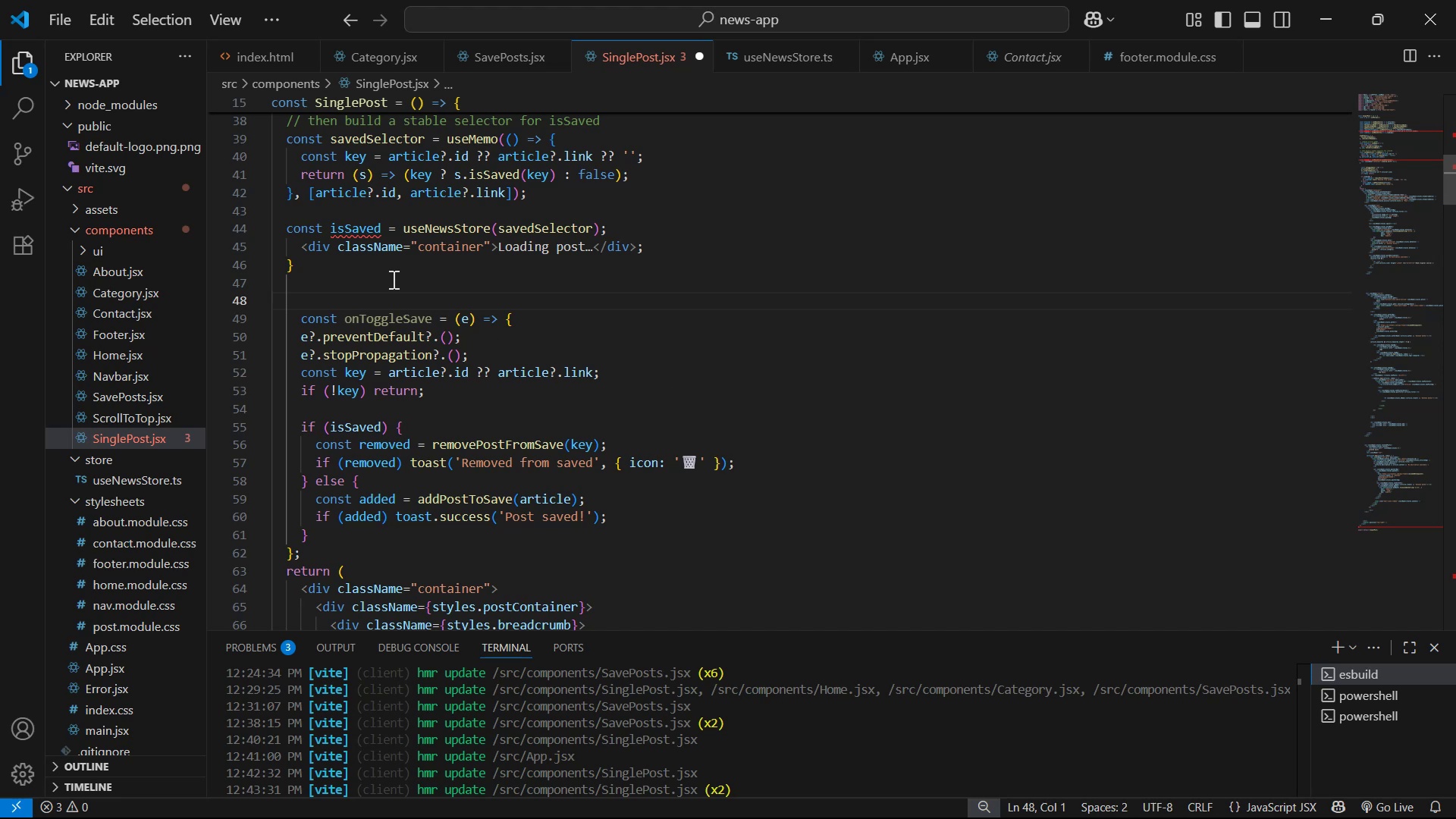 
left_click([370, 234])
 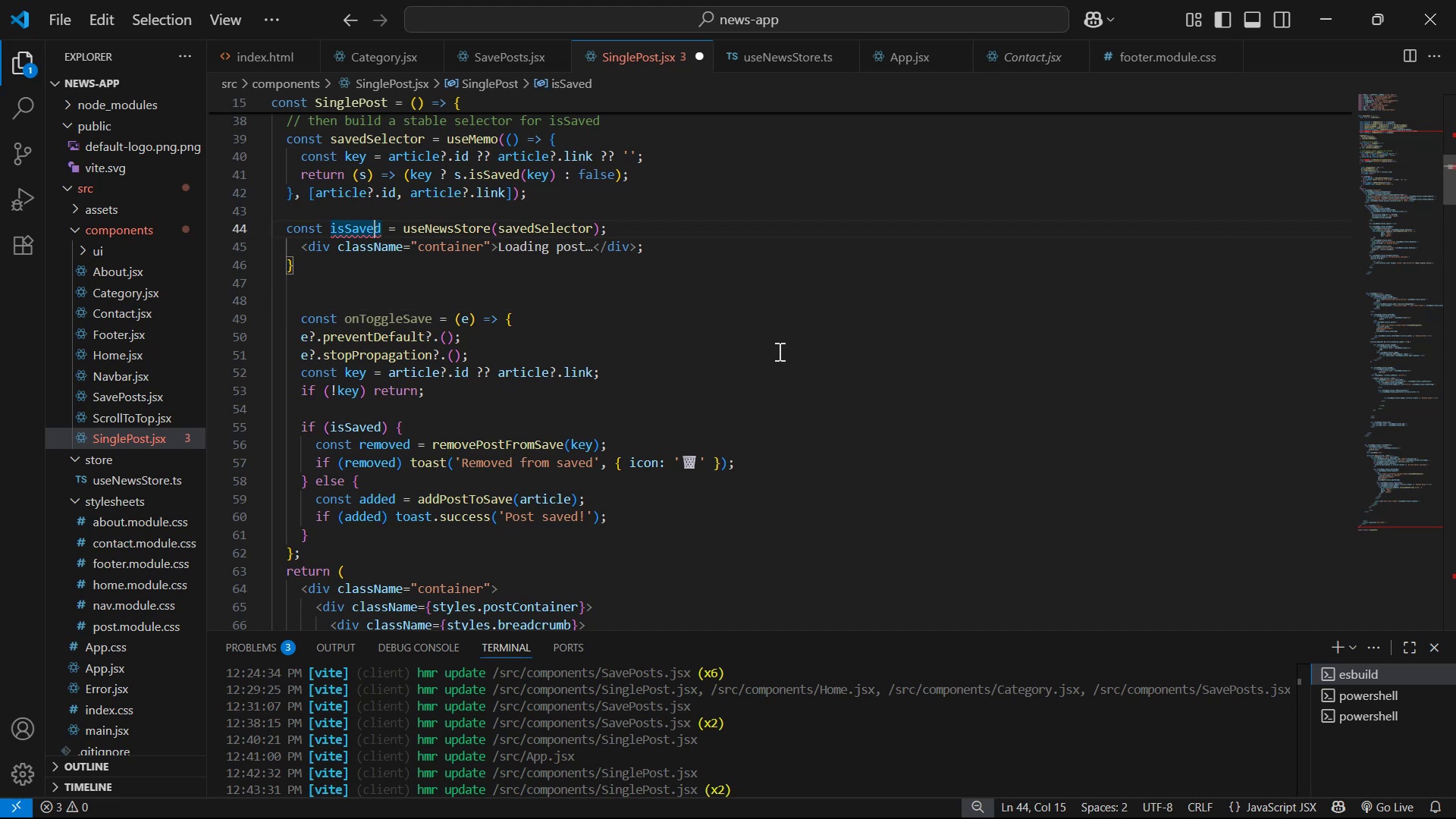 
hold_key(key=ControlLeft, duration=0.4)
 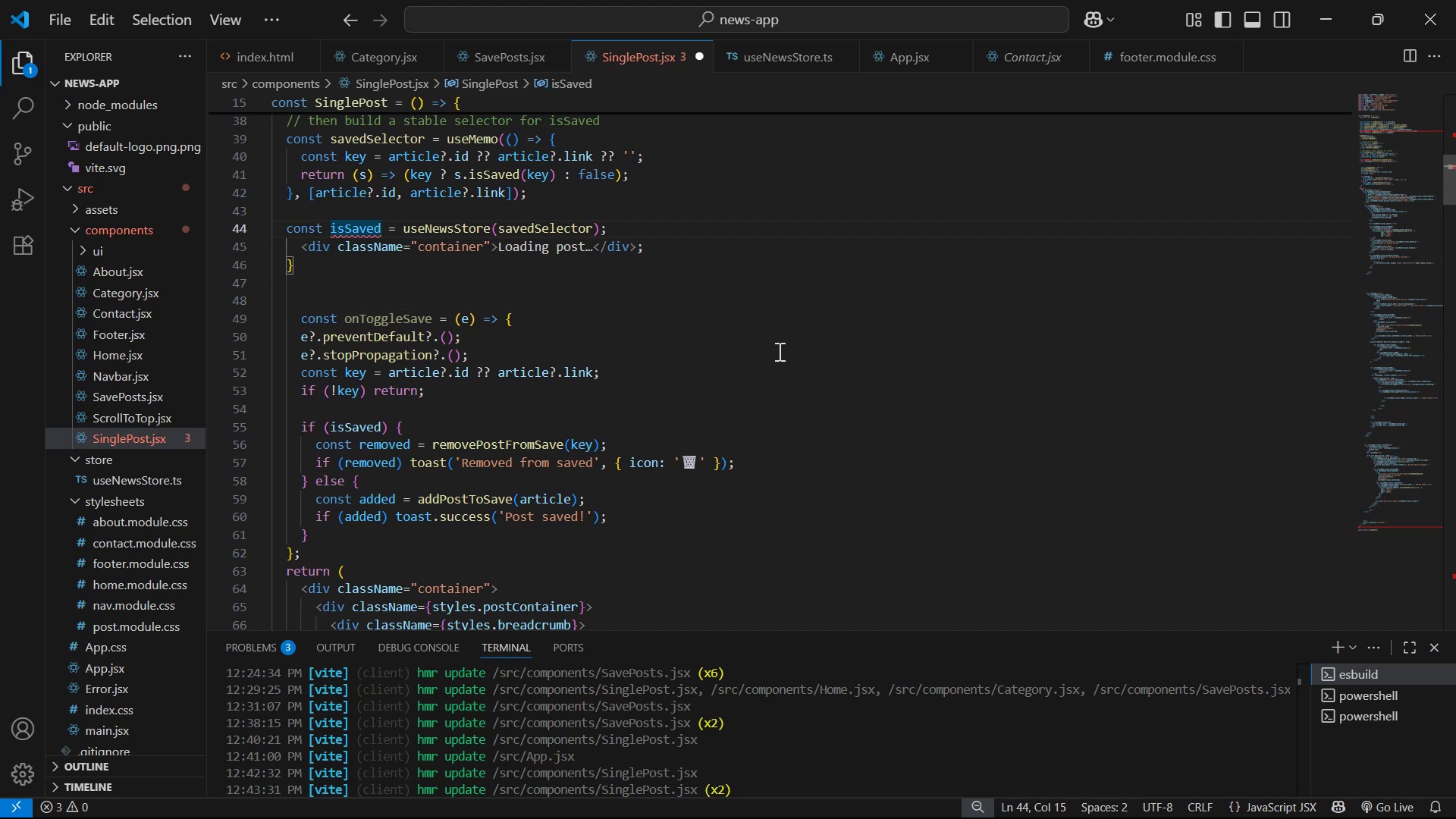 
hold_key(key=ControlLeft, duration=0.42)
 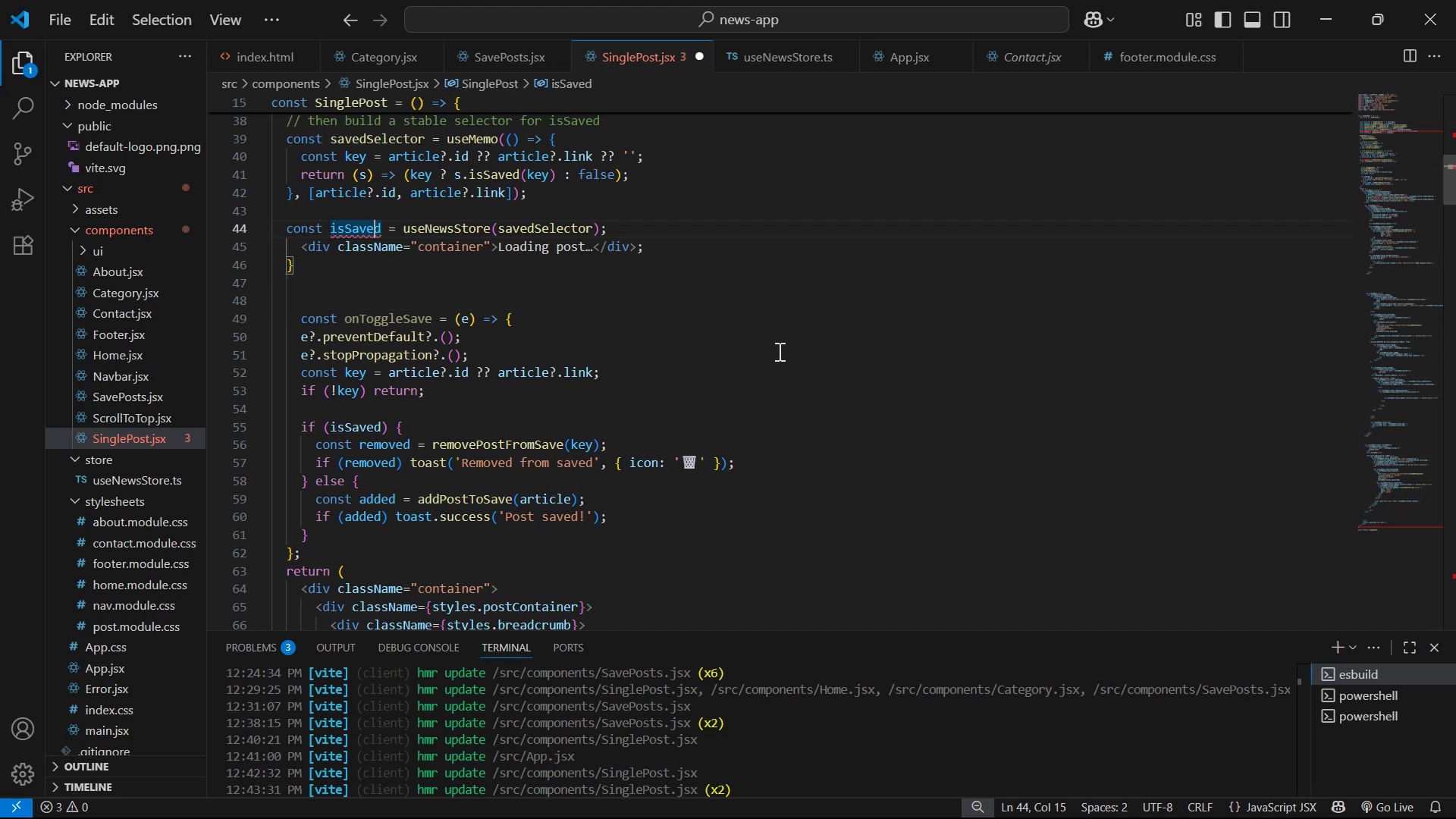 
key(Z)
 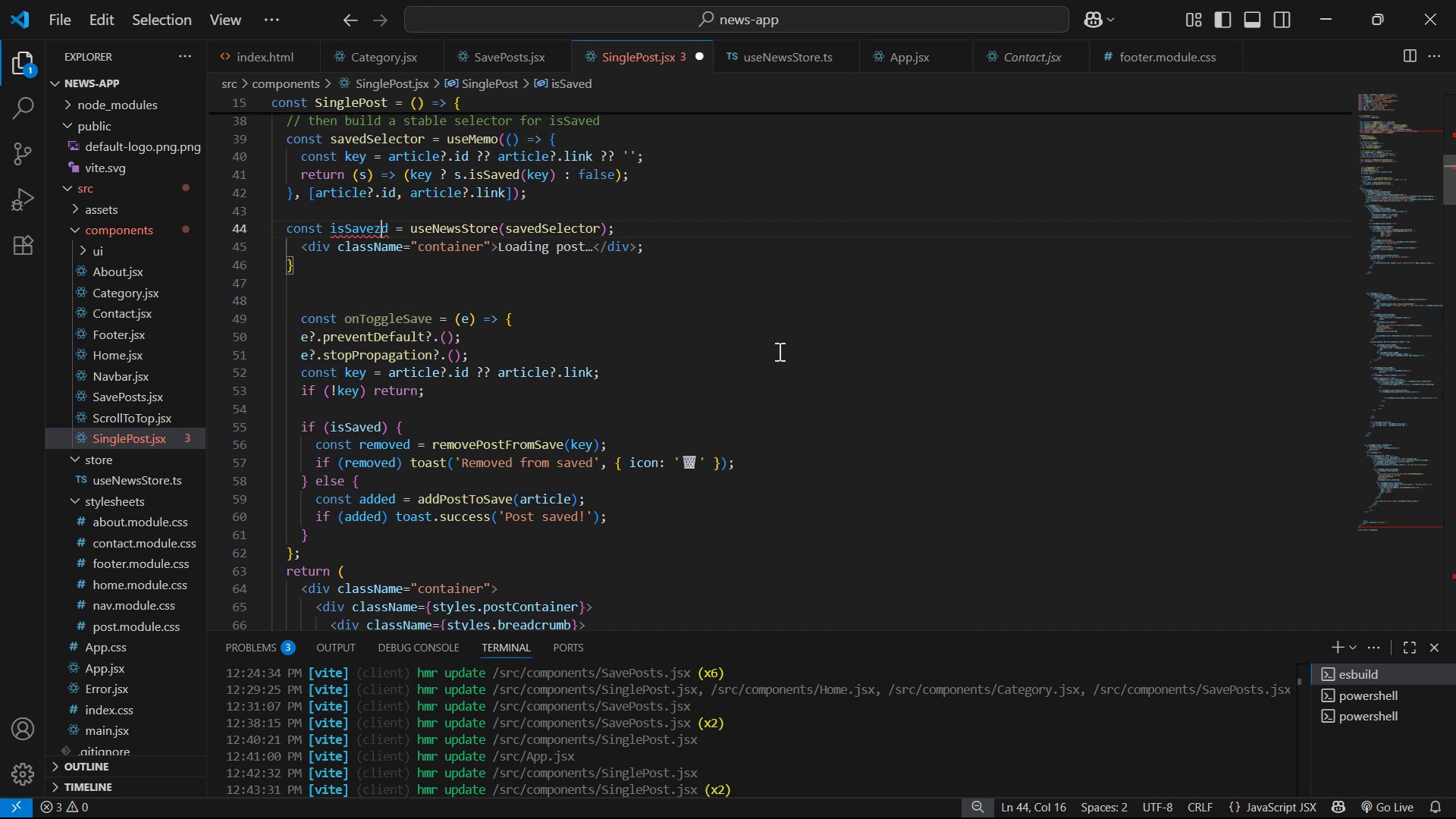 
hold_key(key=ControlLeft, duration=0.42)
 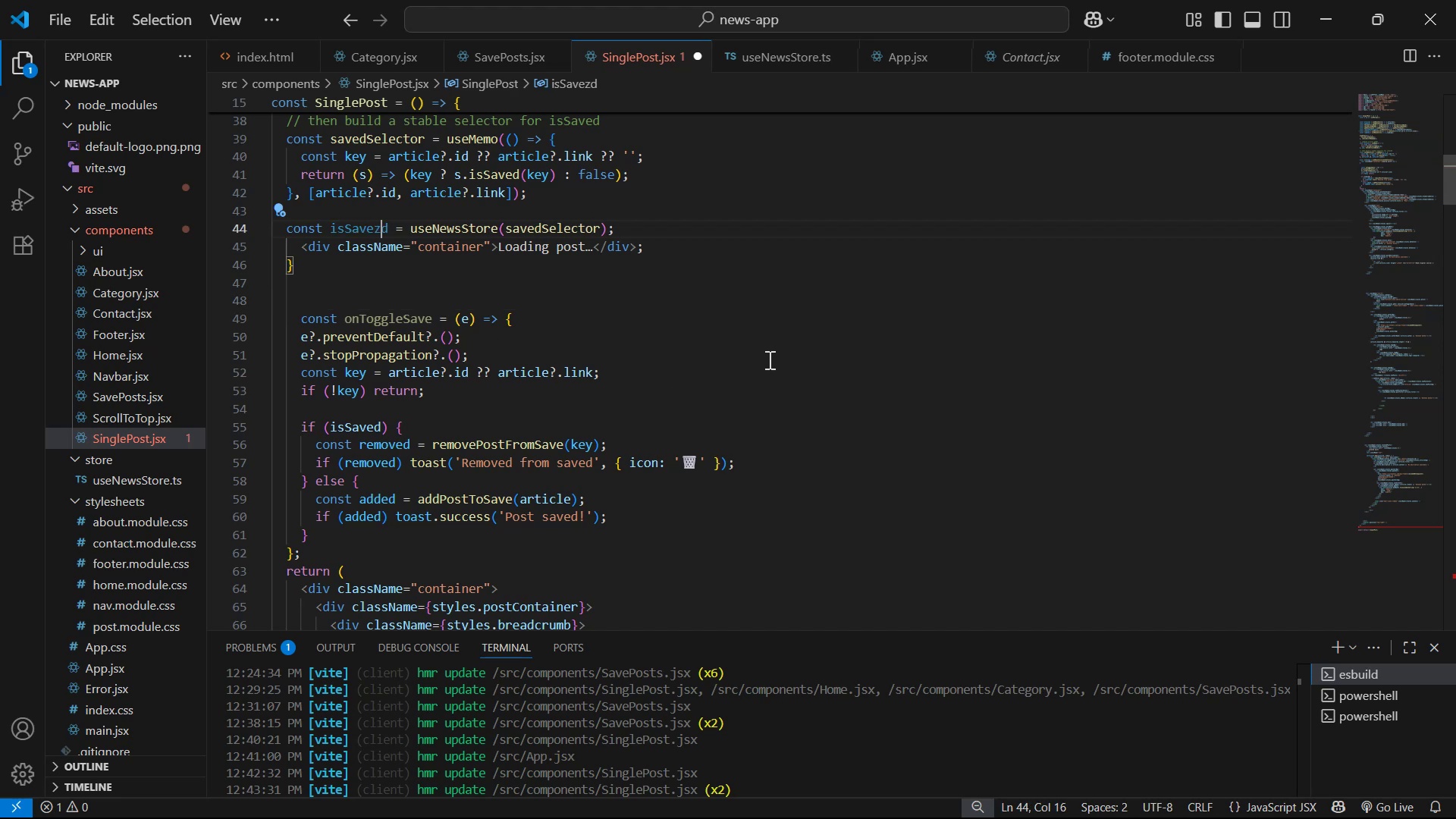 
key(Backspace)
 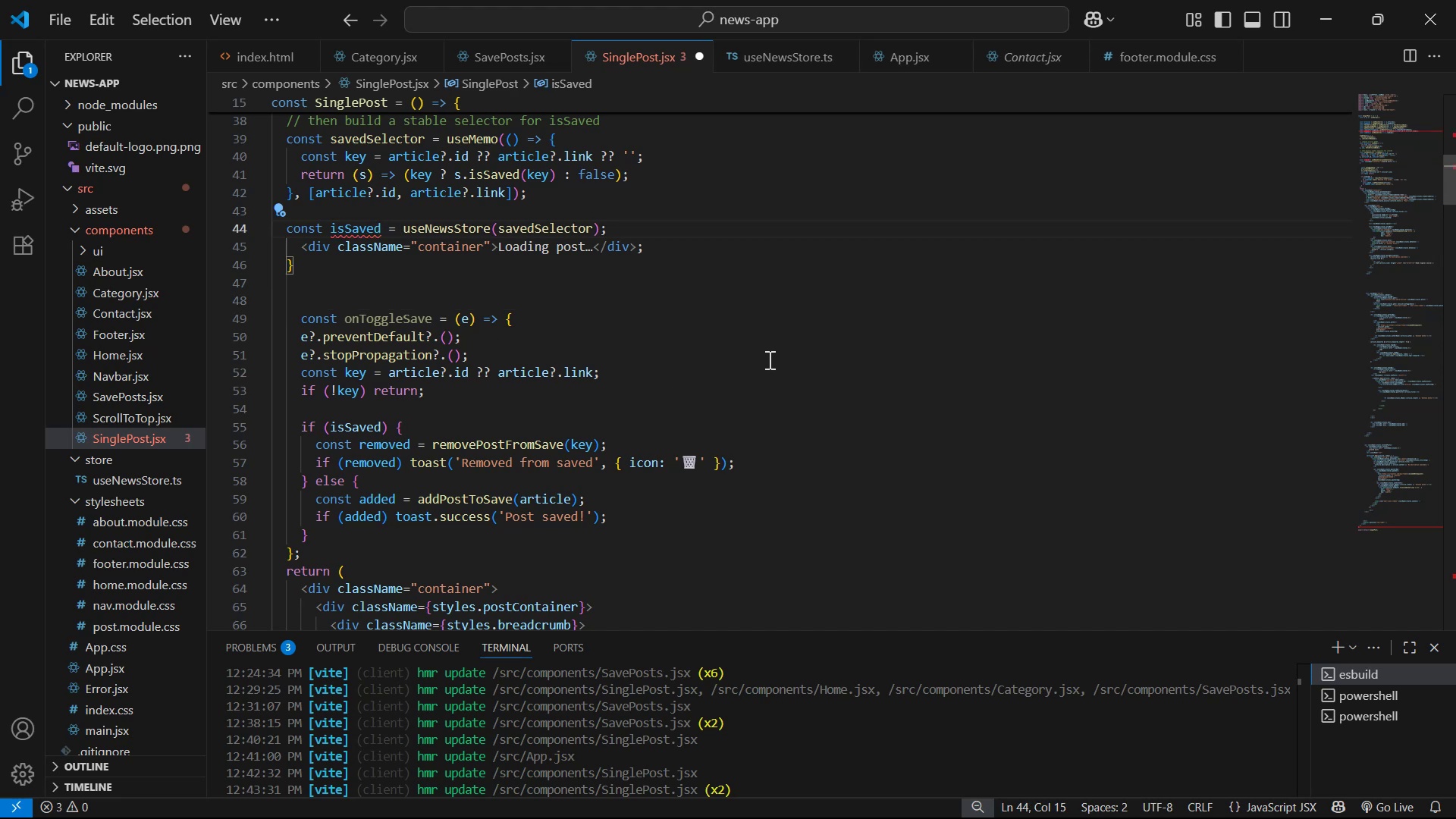 
key(Control+Z)
 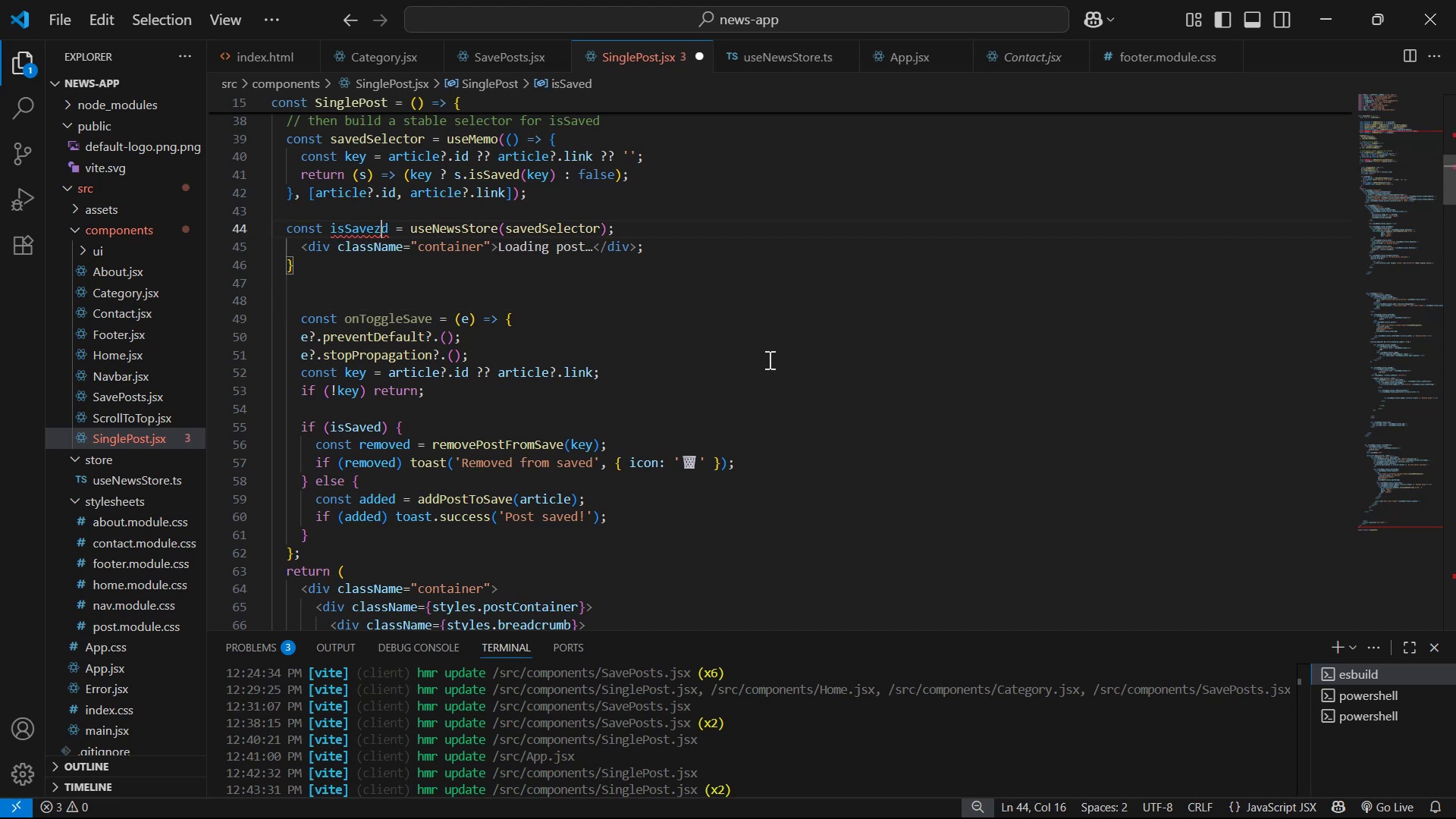 
key(Control+Z)
 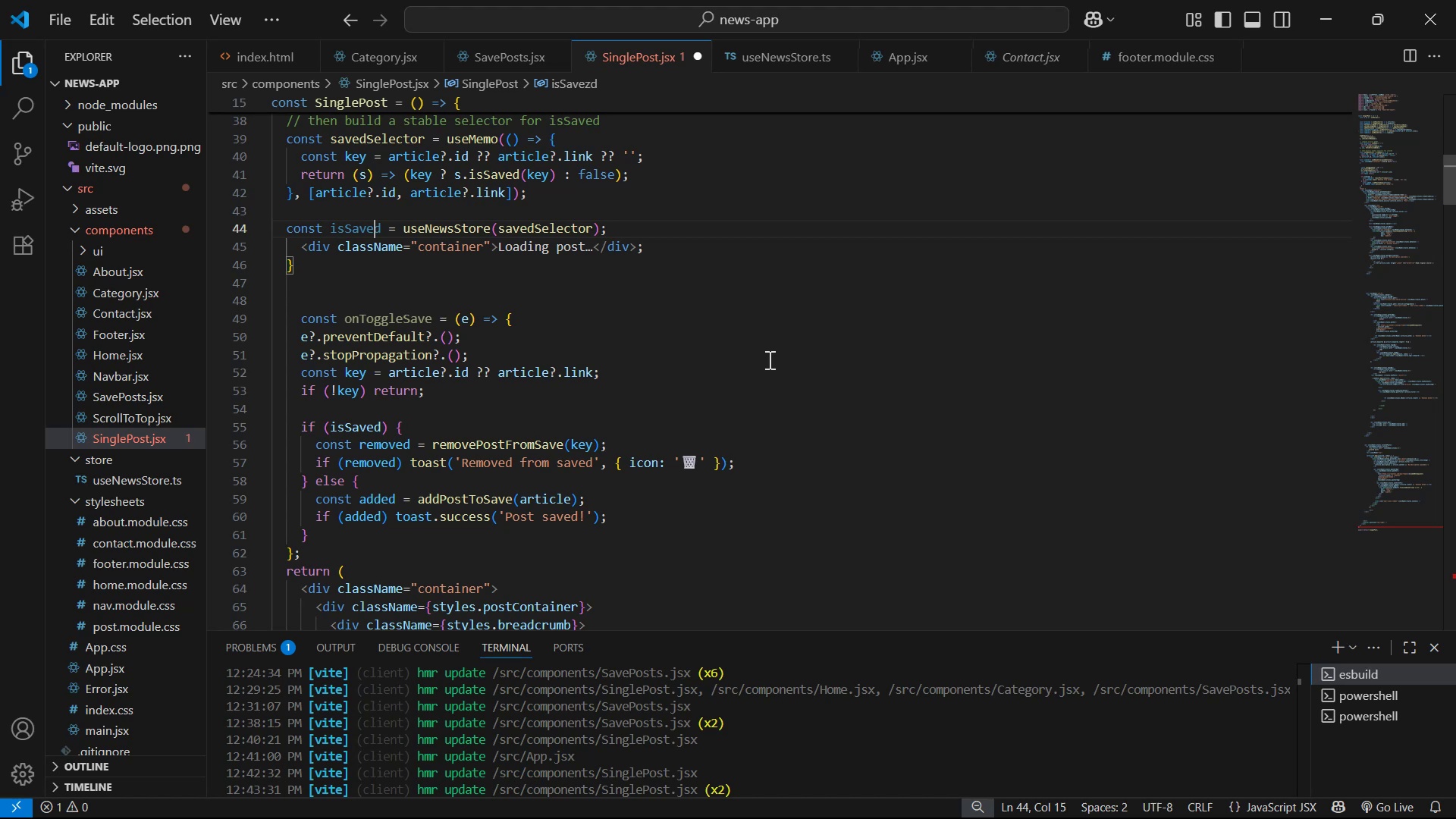 
key(Control+Z)
 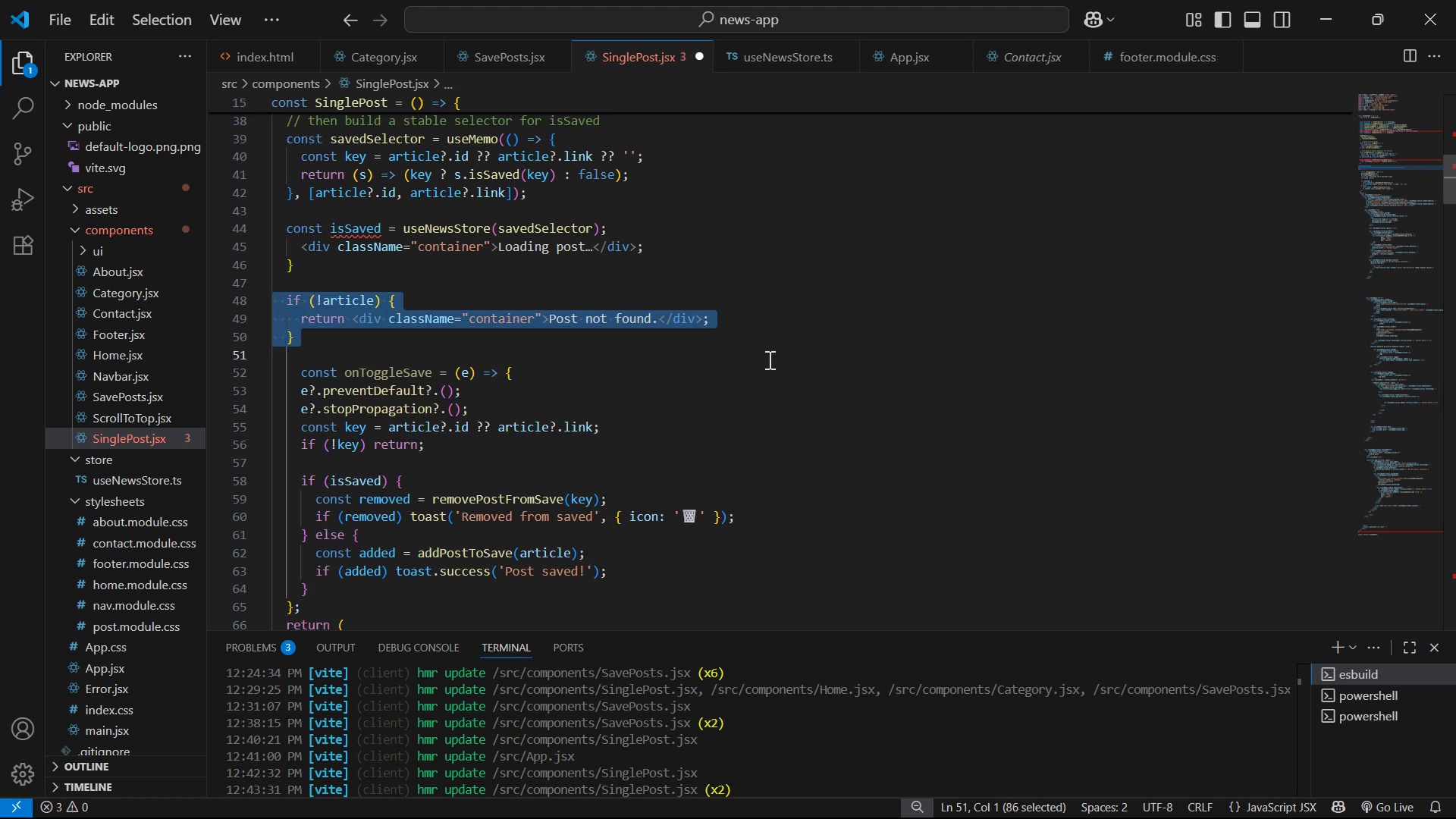 
key(Control+Z)
 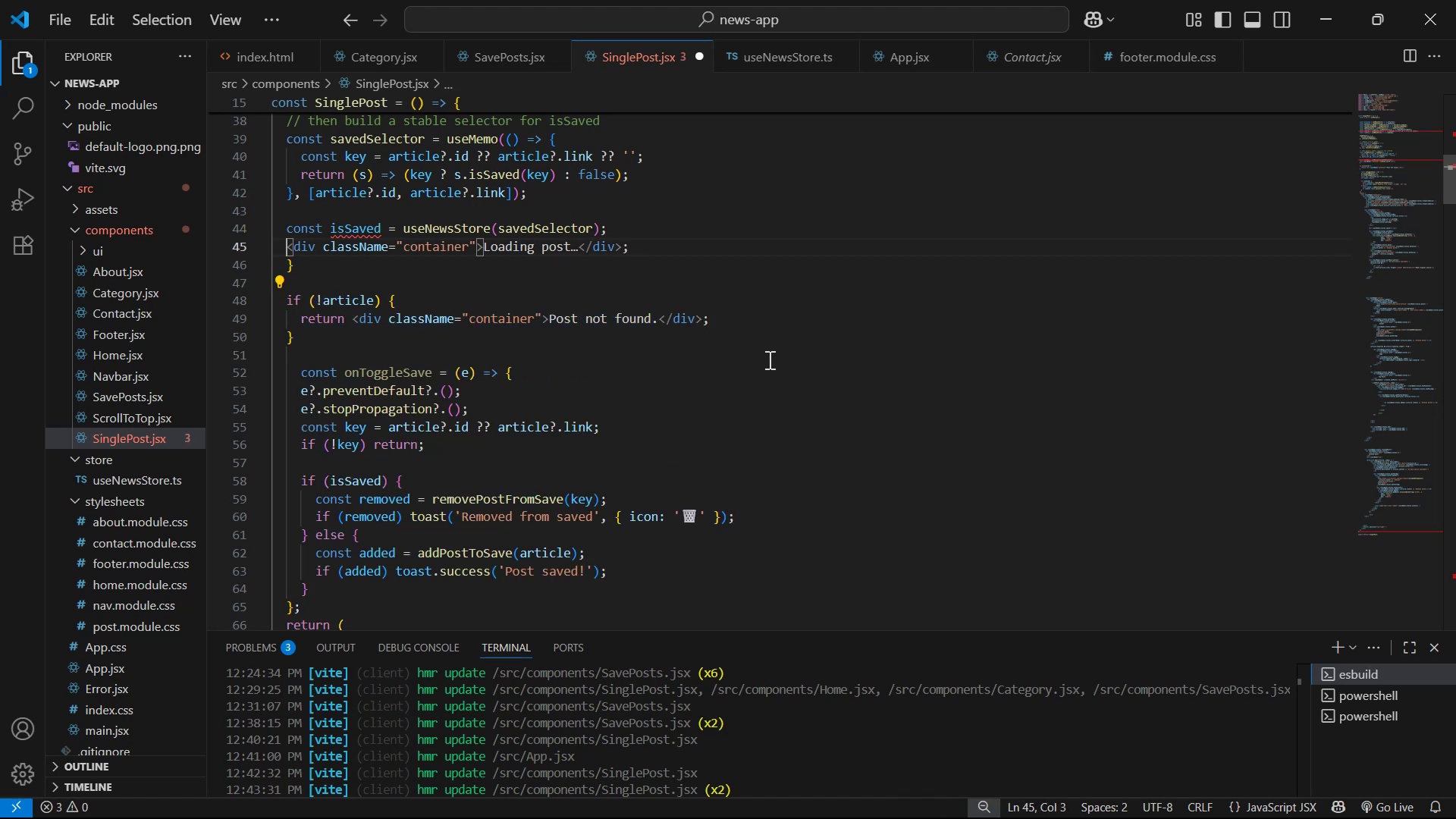 
key(Control+Z)
 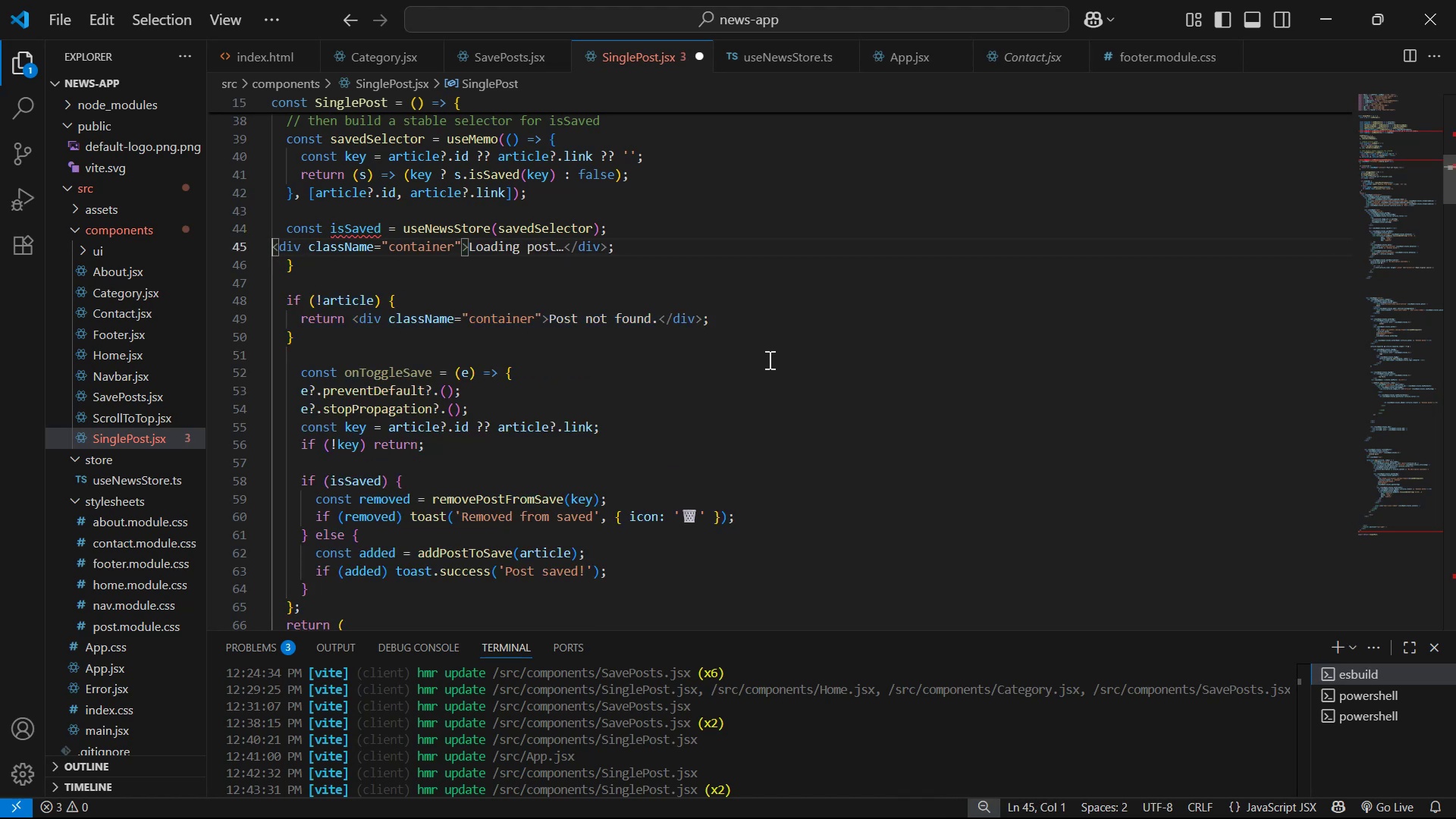 
key(Control+Z)
 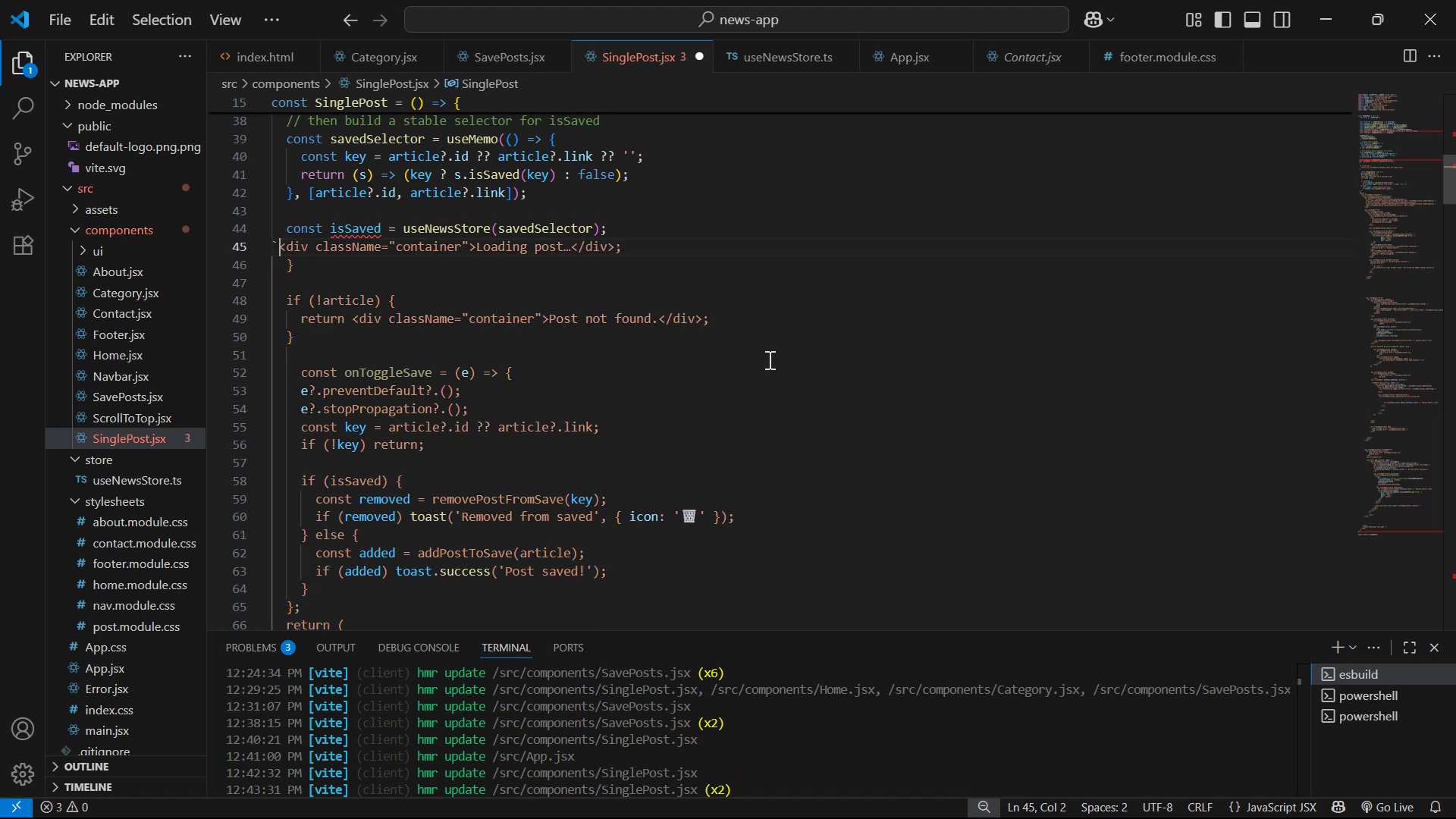 
key(Control+Z)
 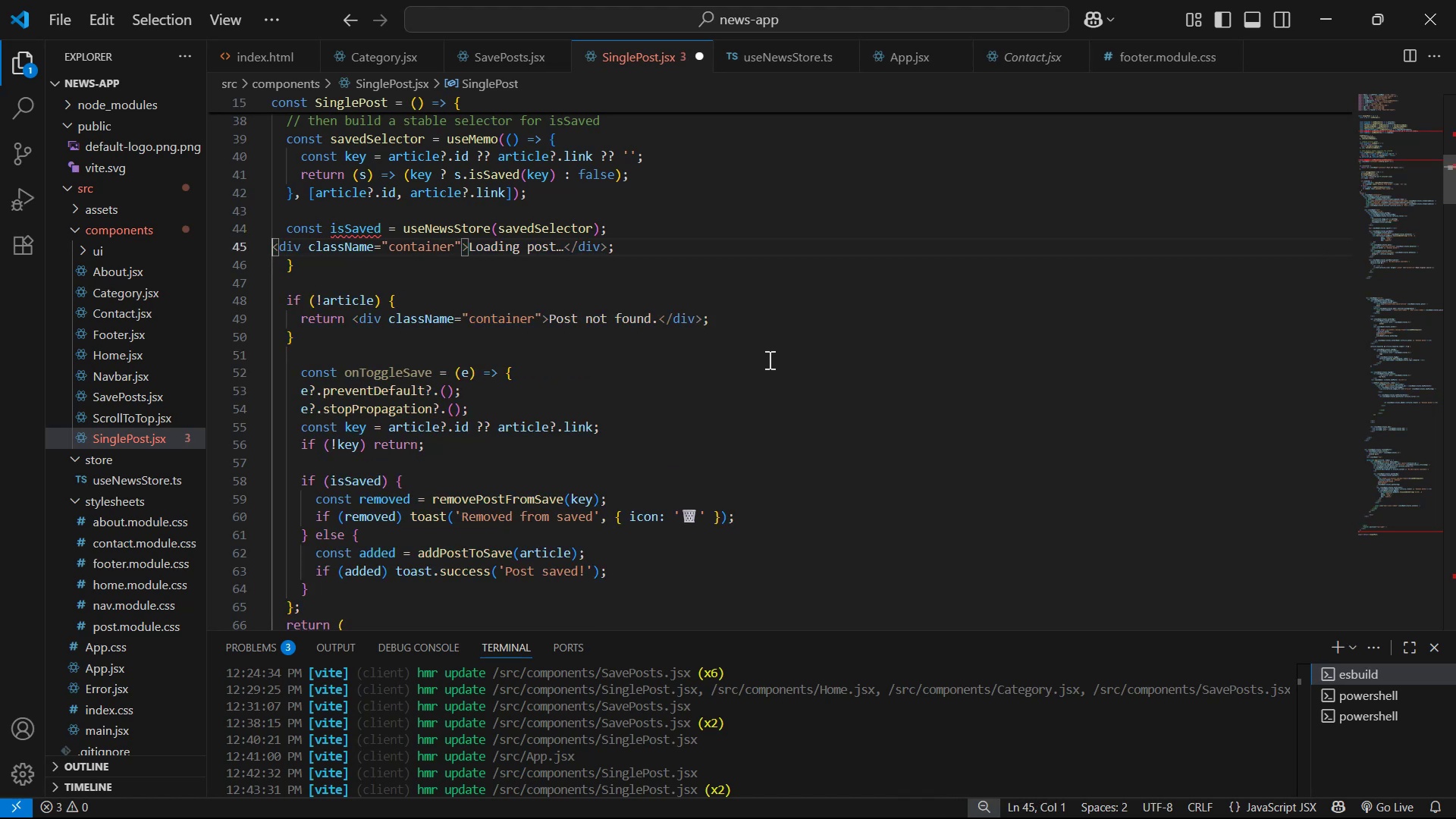 
key(Control+Z)
 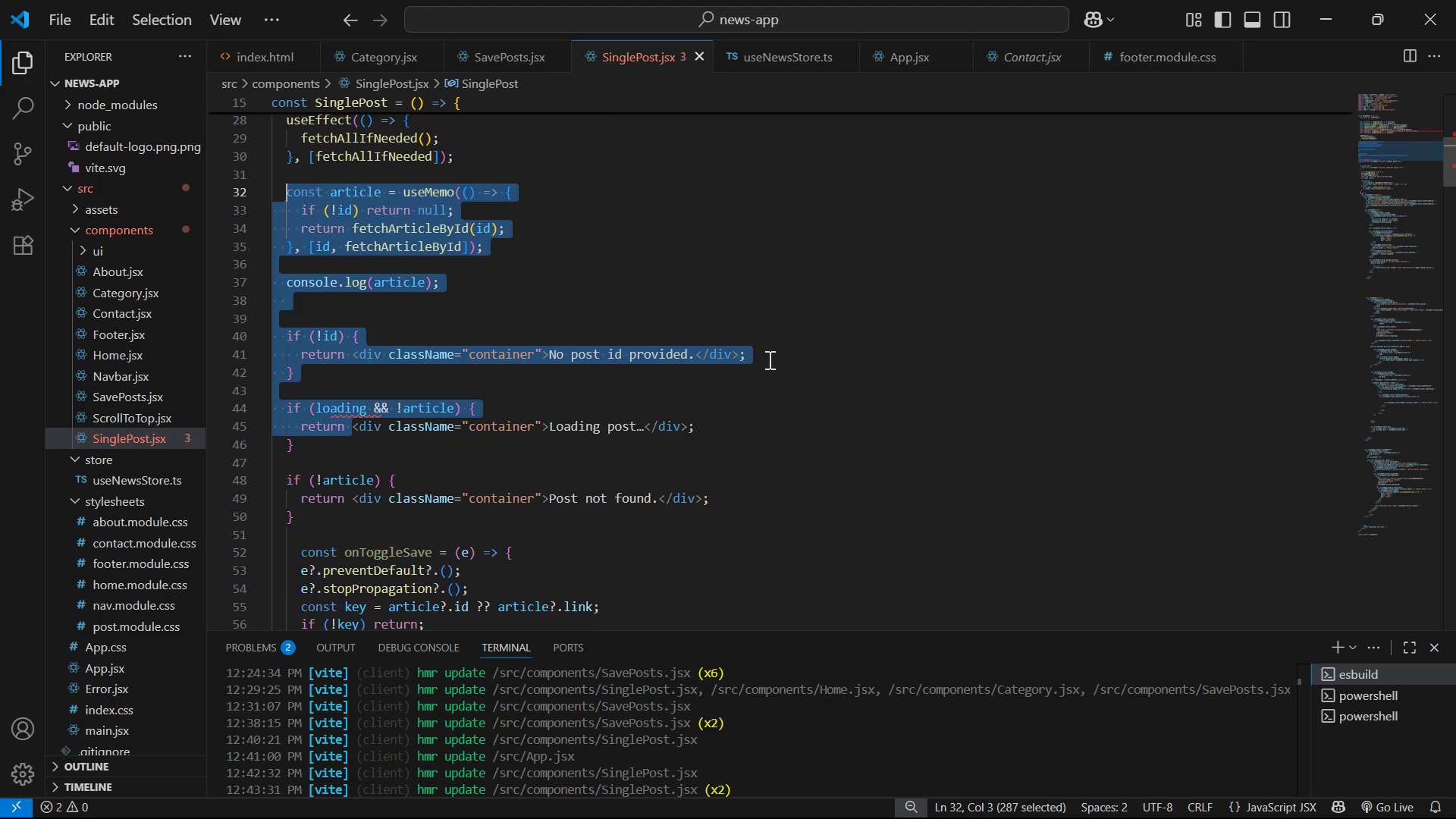 
key(Control+Z)
 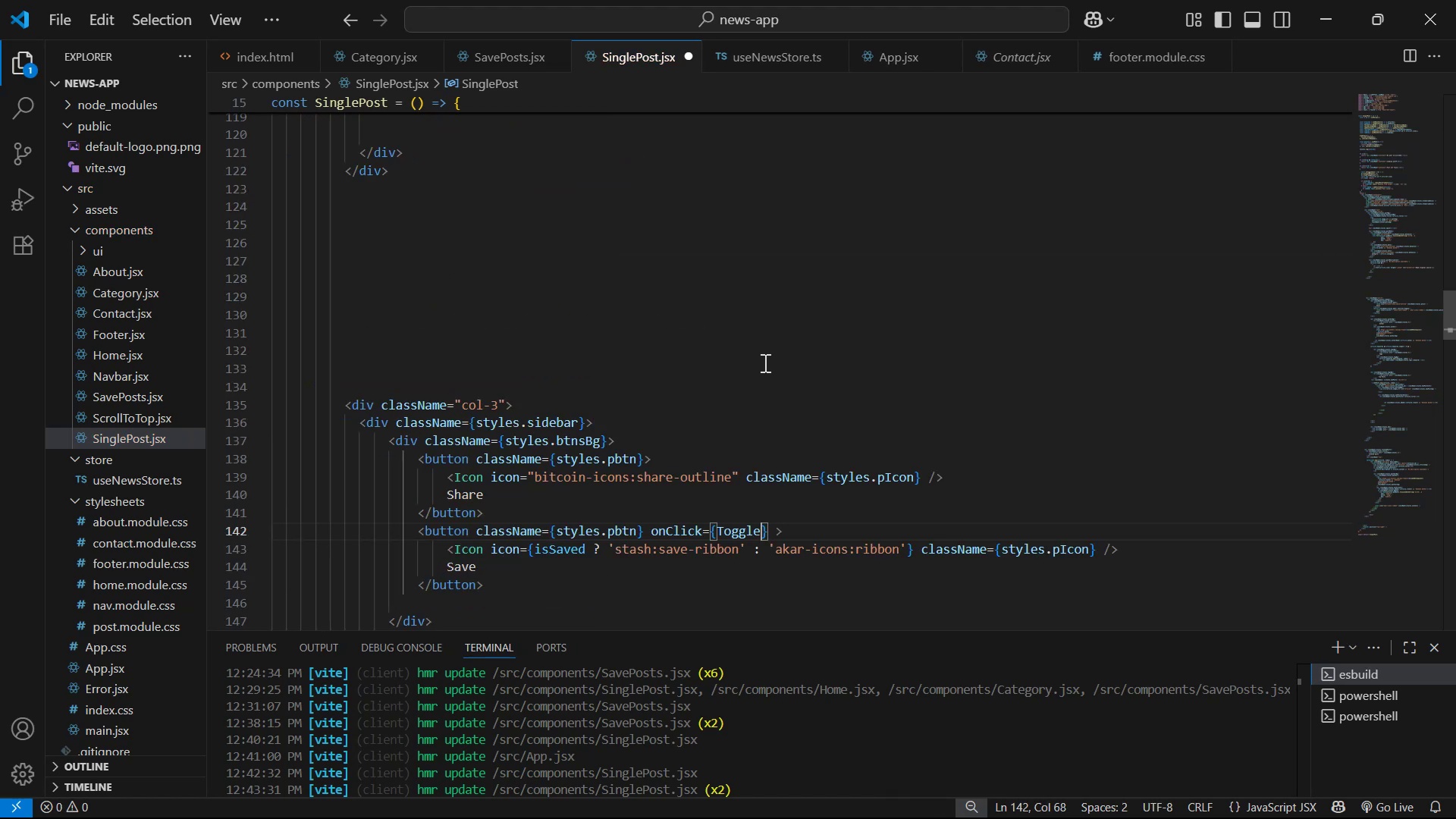 
key(Shift+ShiftLeft)
 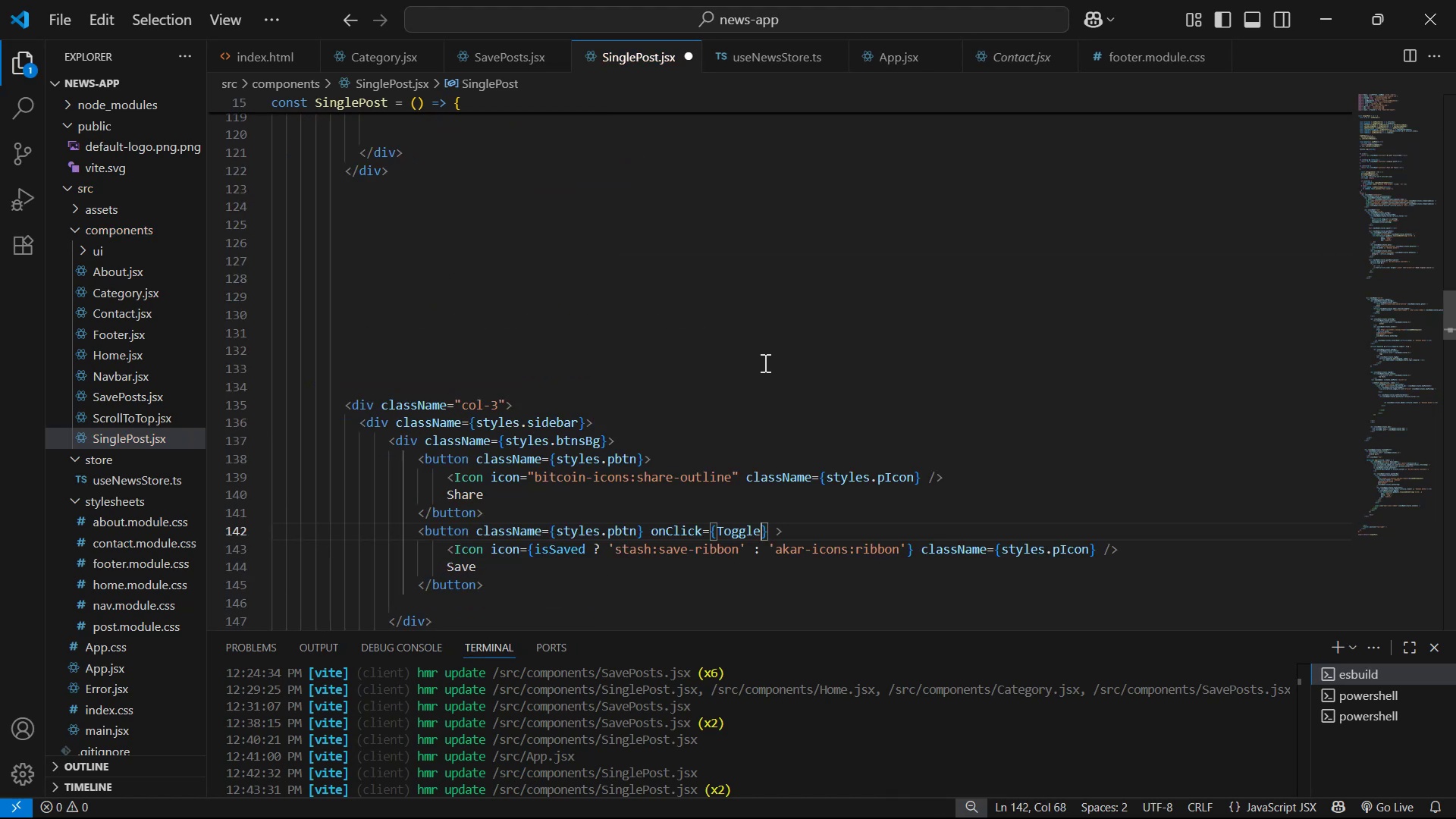 
key(Shift+S)
 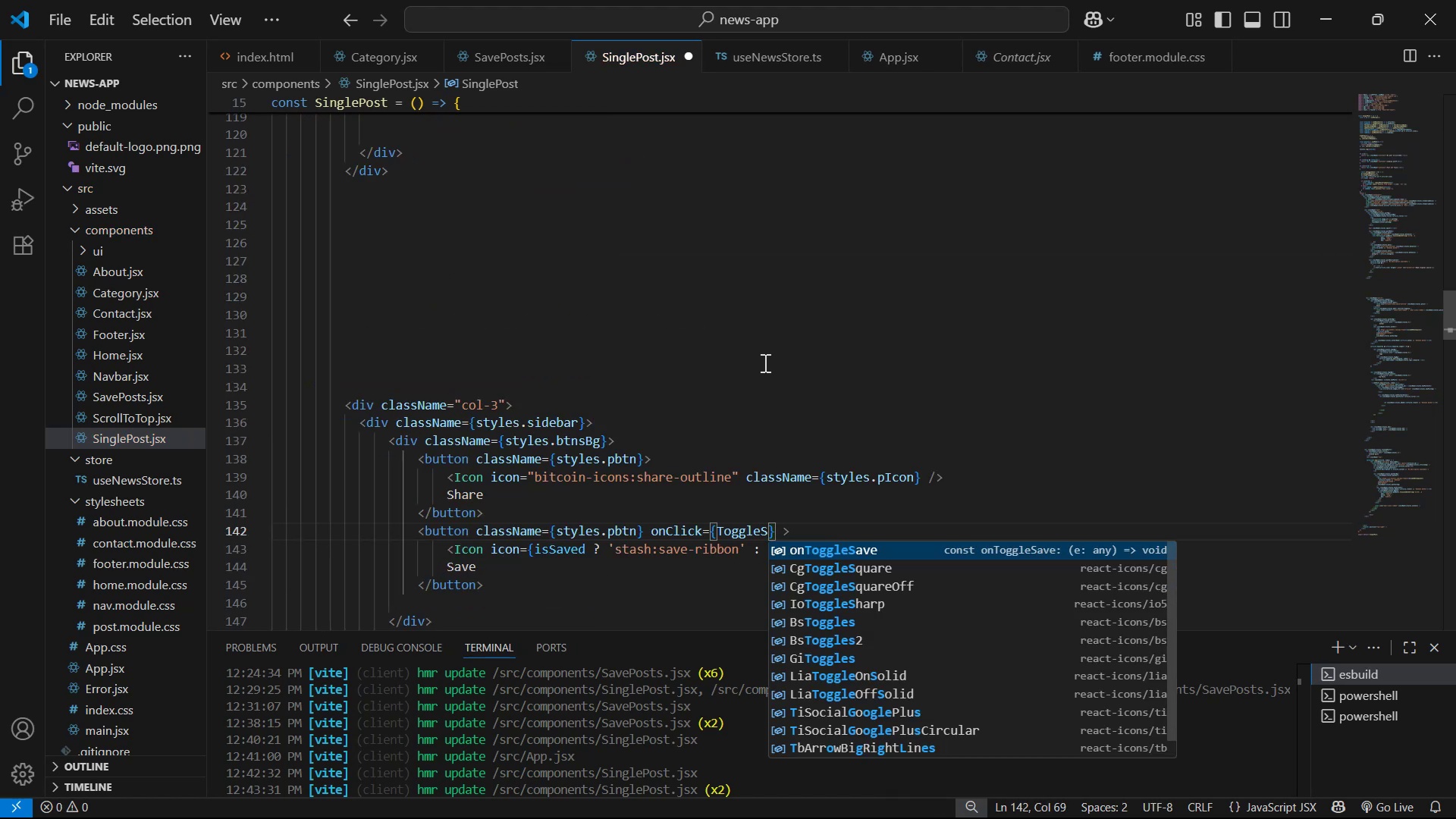 
key(Enter)
 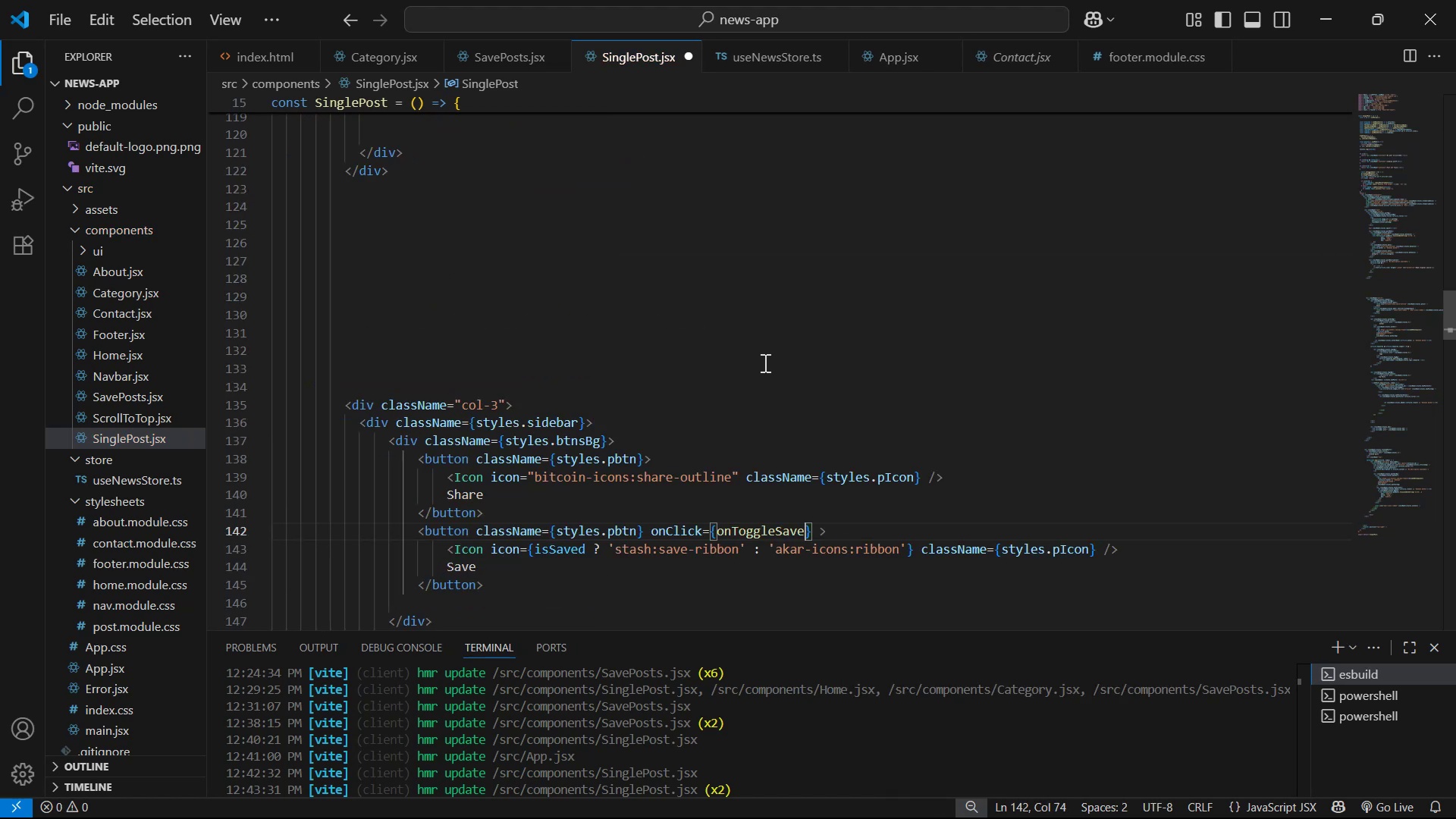 
key(Control+S)
 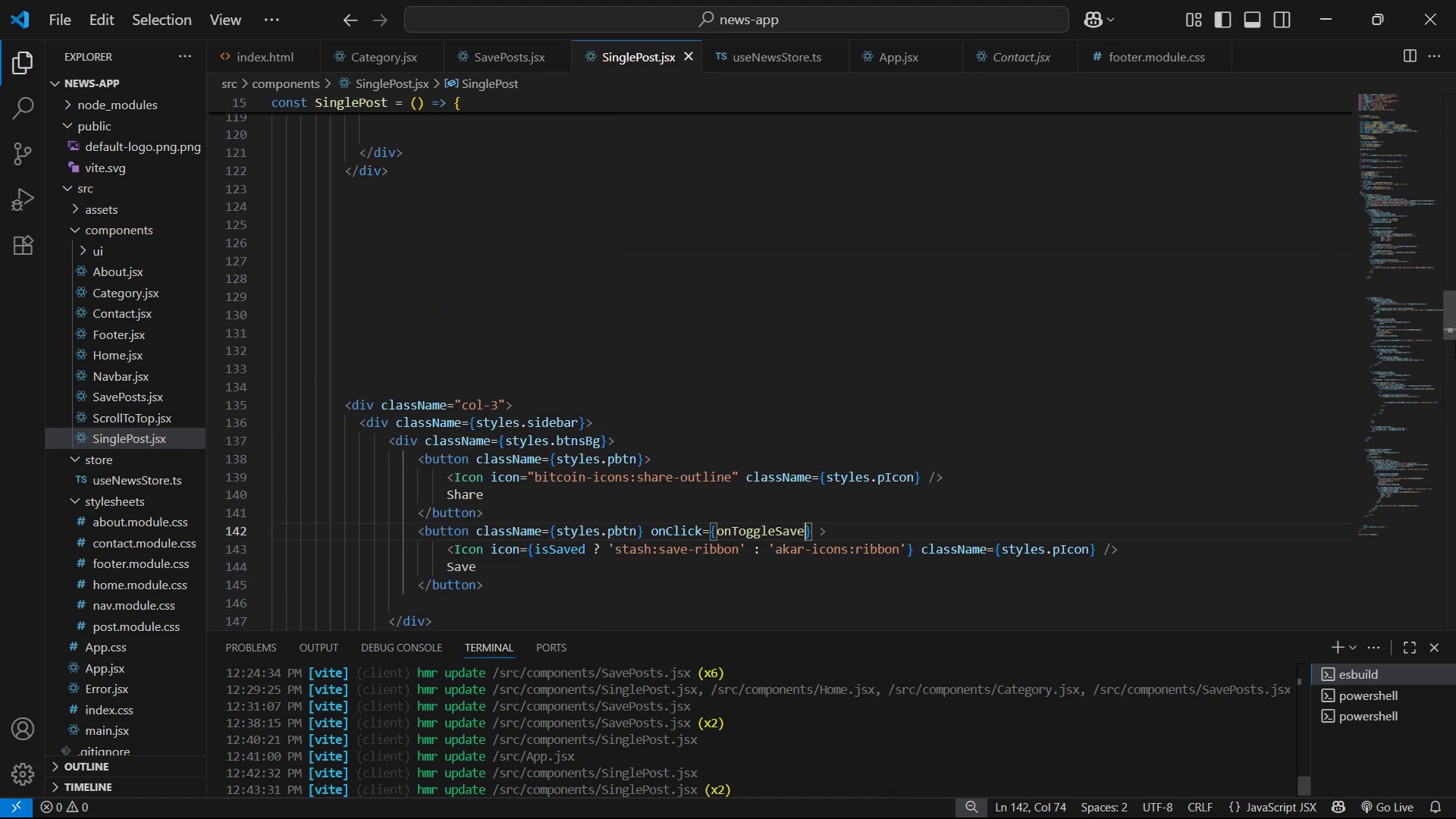 
left_click_drag(start_coordinate=[1455, 308], to_coordinate=[1455, 0])
 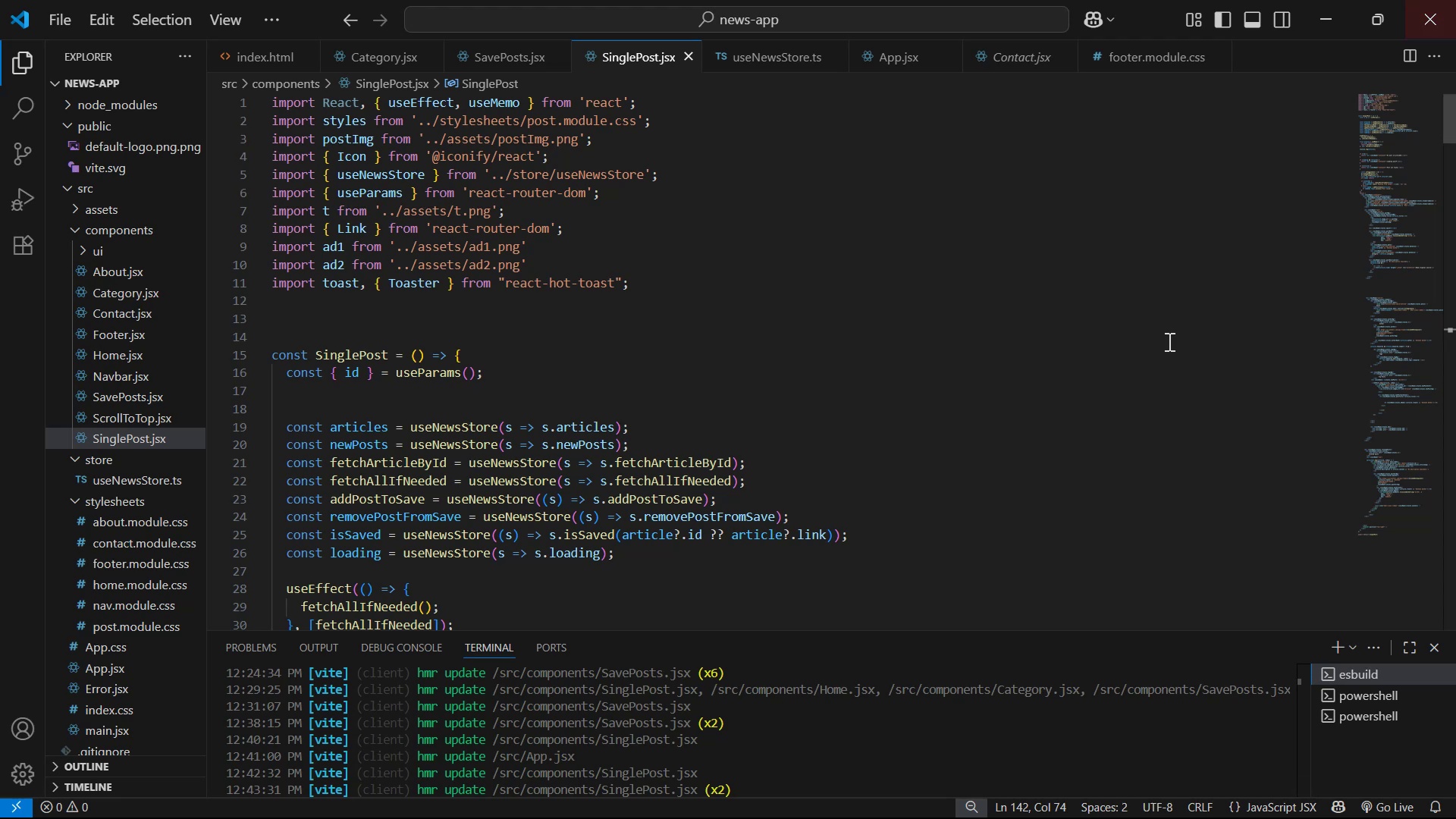 
scroll: coordinate [929, 419], scroll_direction: down, amount: 10.0
 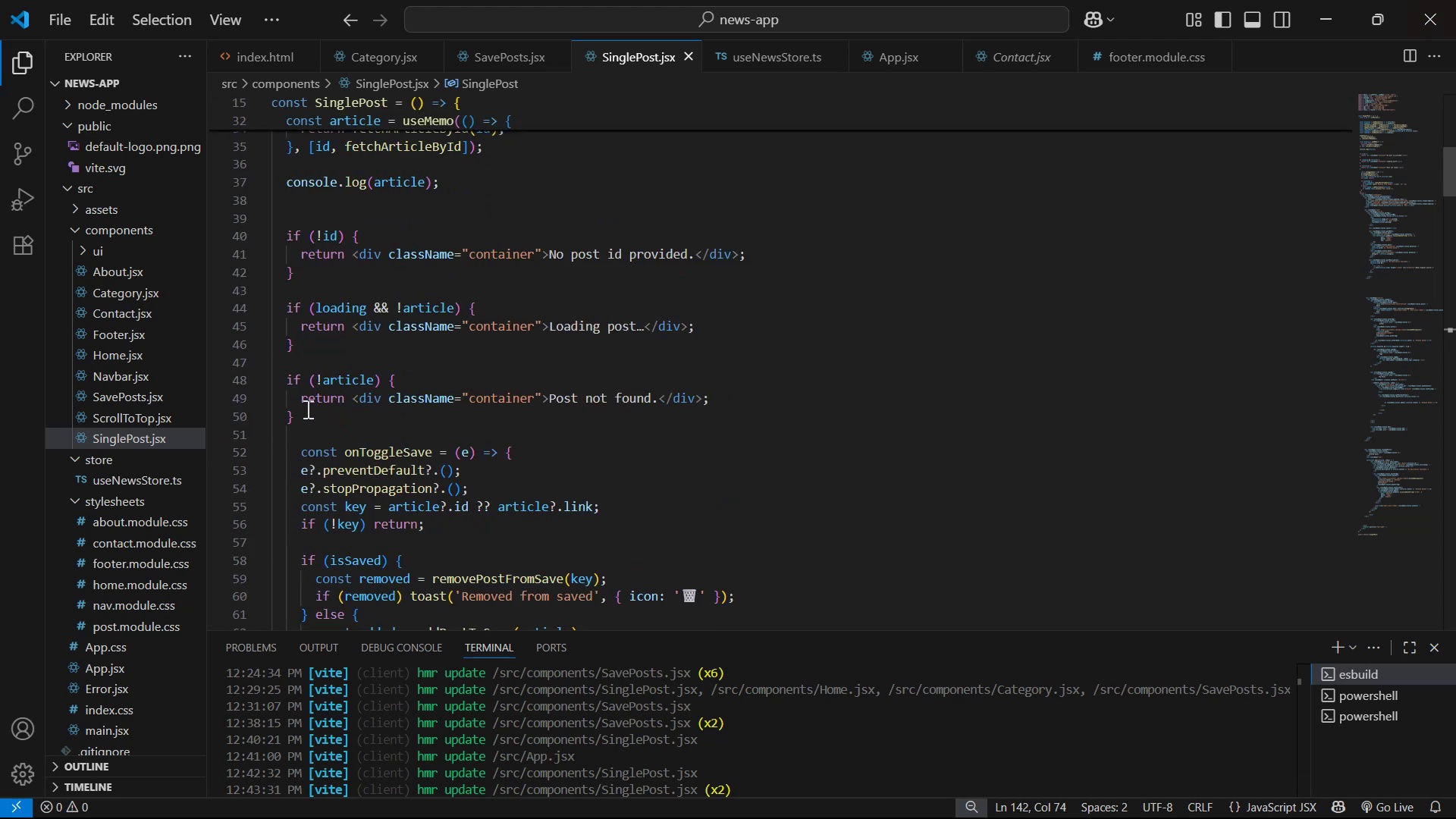 
left_click_drag(start_coordinate=[309, 412], to_coordinate=[288, 208])
 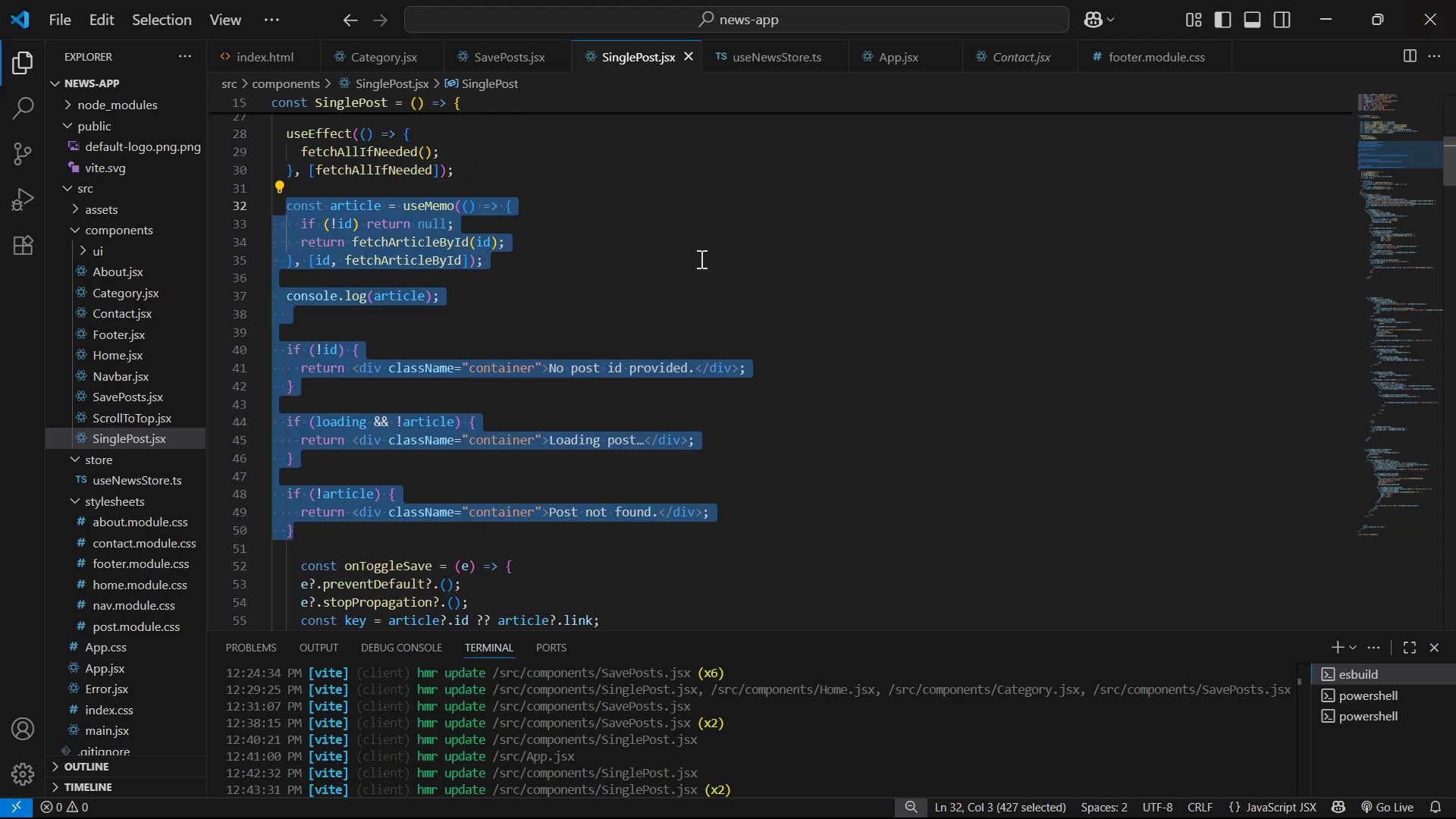 
scroll: coordinate [265, 251], scroll_direction: up, amount: 2.0
 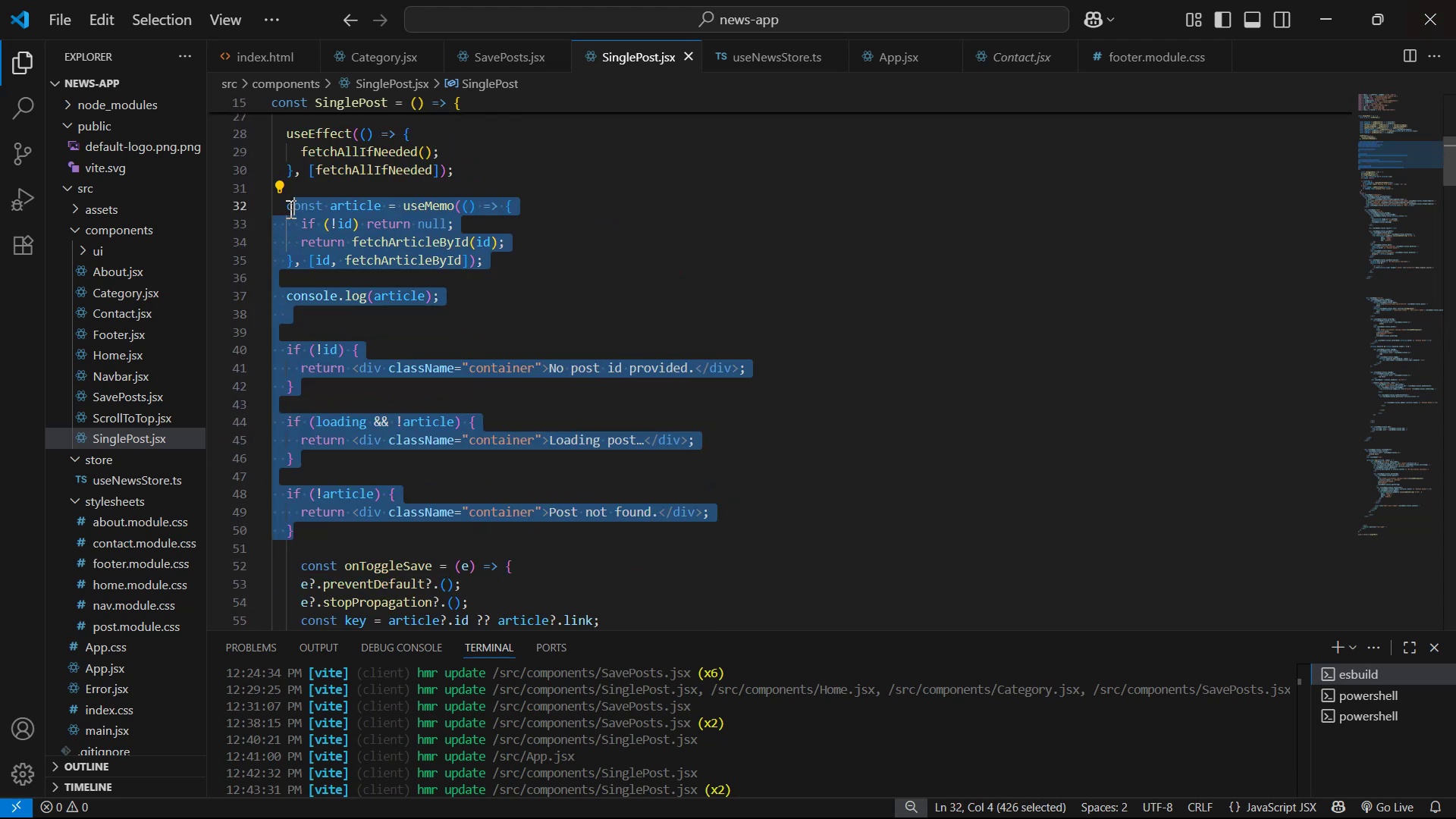 
key(Control+V)
 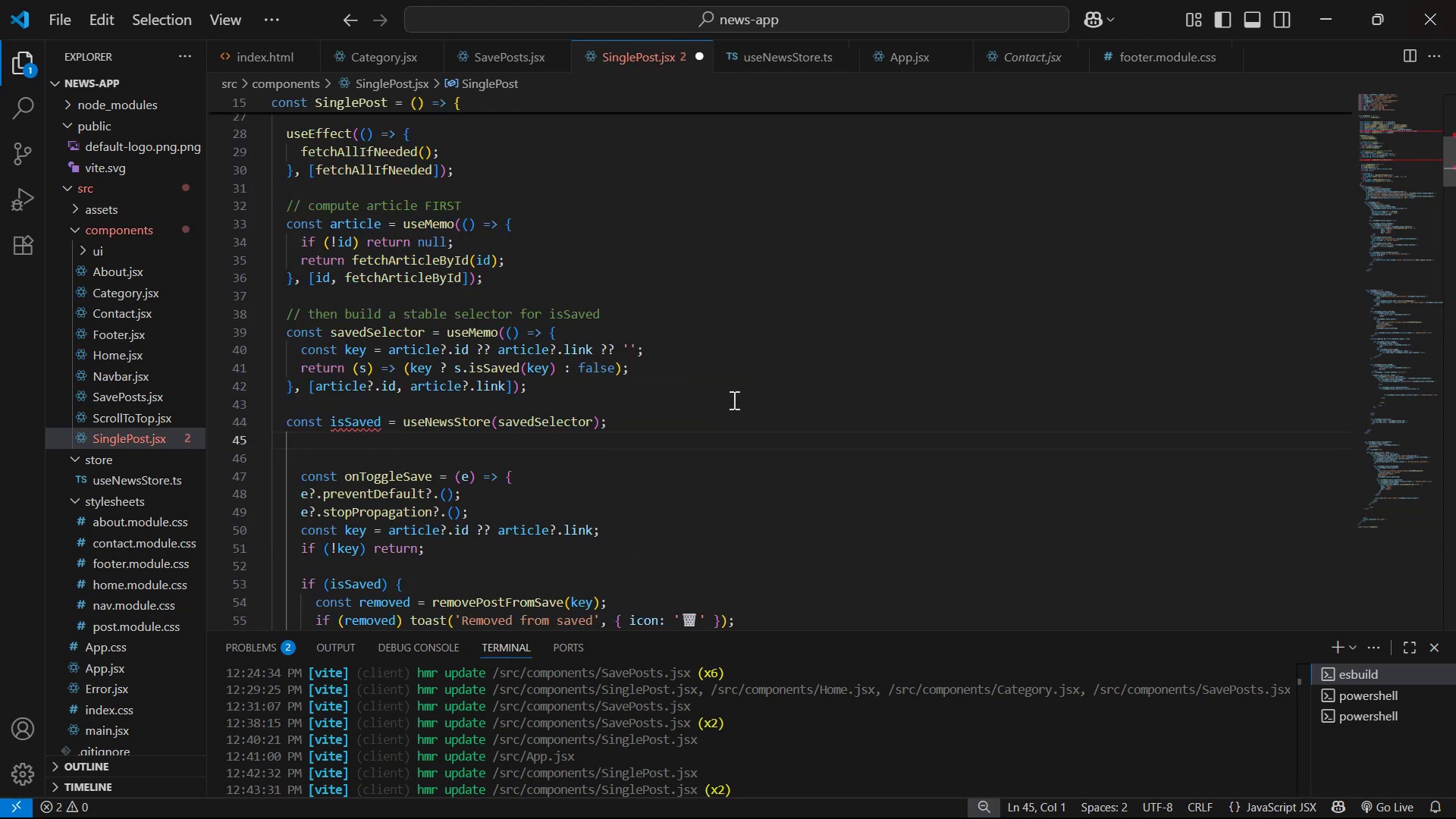 
key(Backspace)
 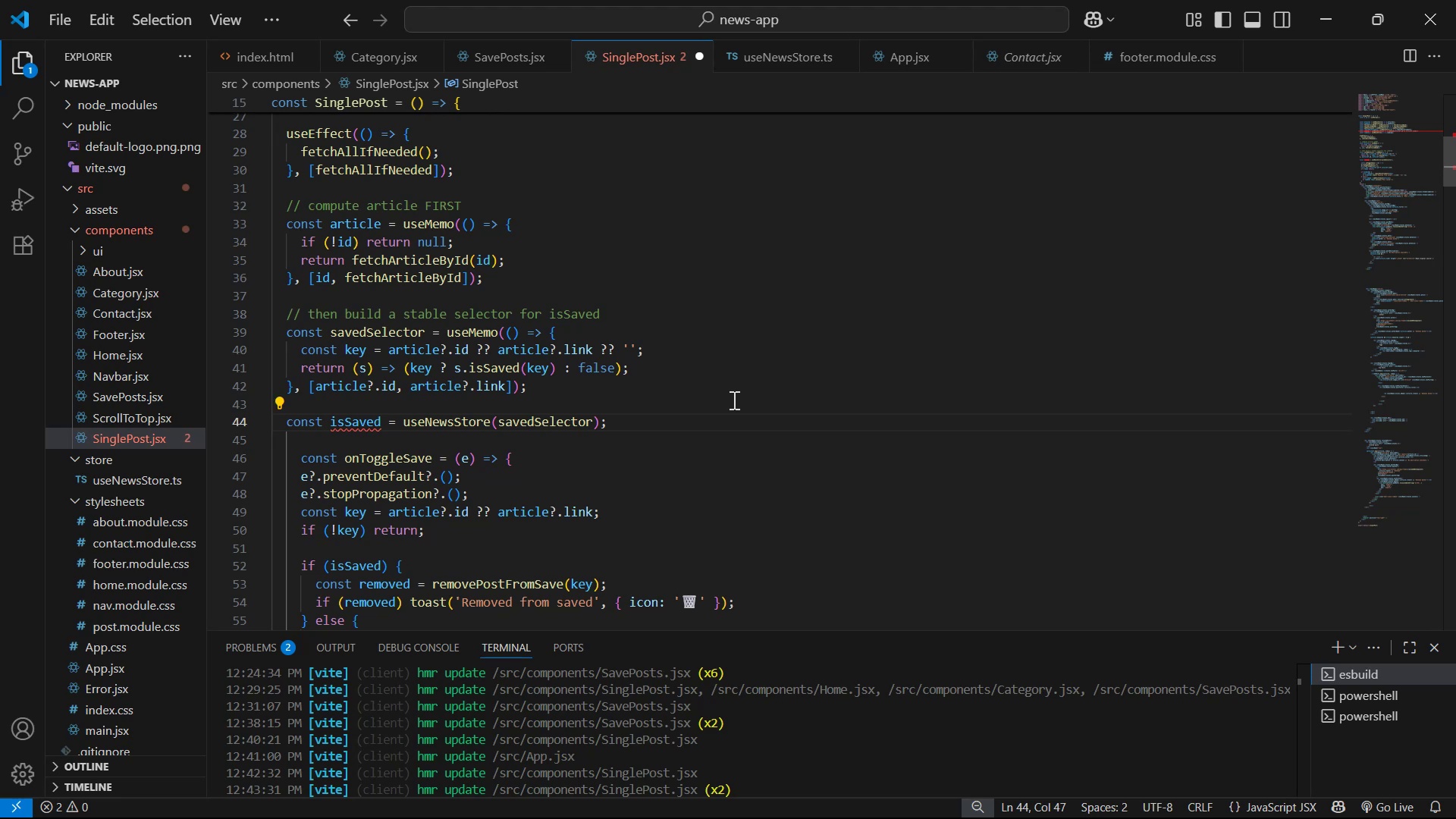 
scroll: coordinate [817, 401], scroll_direction: down, amount: 4.0
 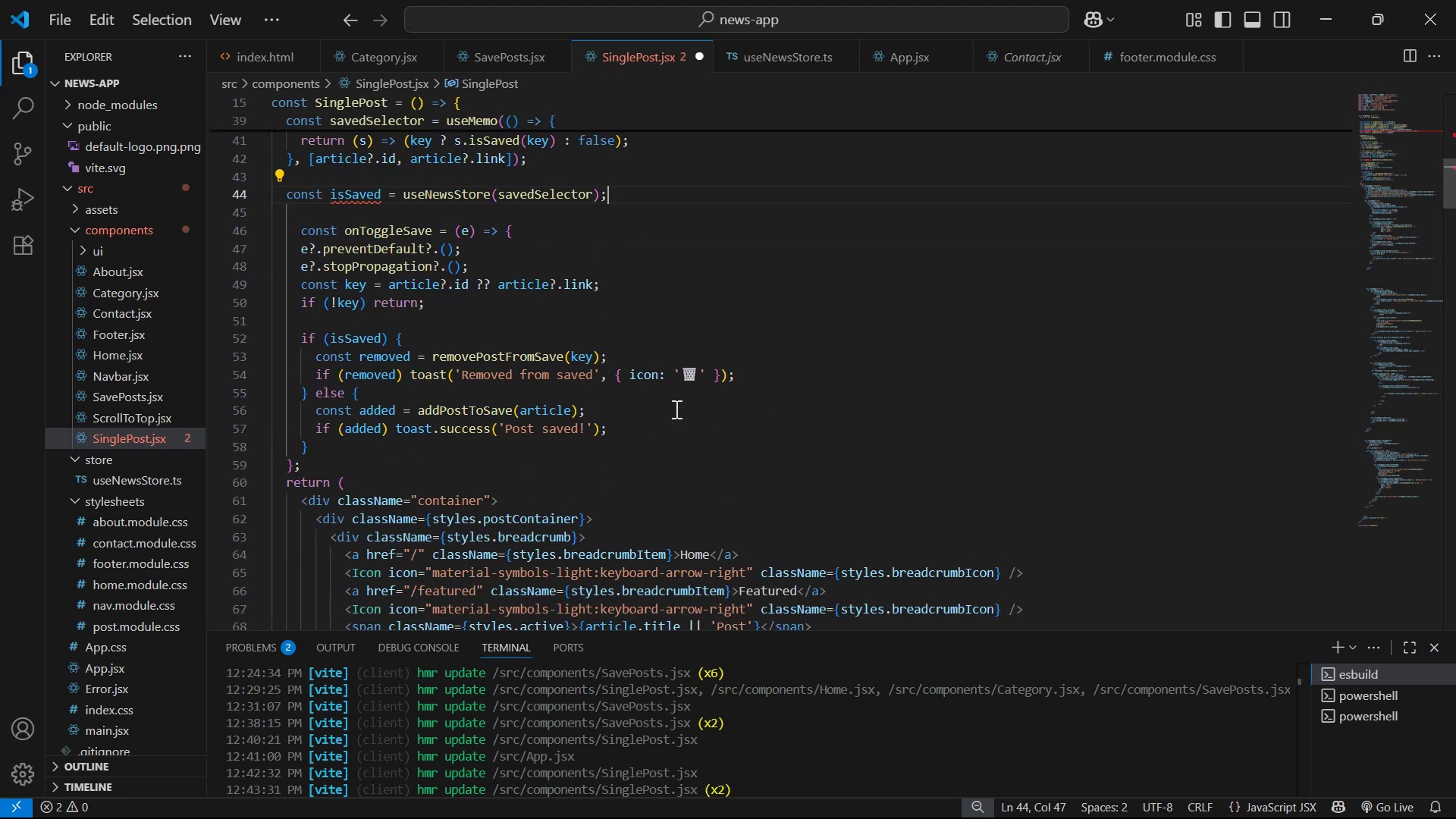 
left_click_drag(start_coordinate=[322, 465], to_coordinate=[263, 189])
 